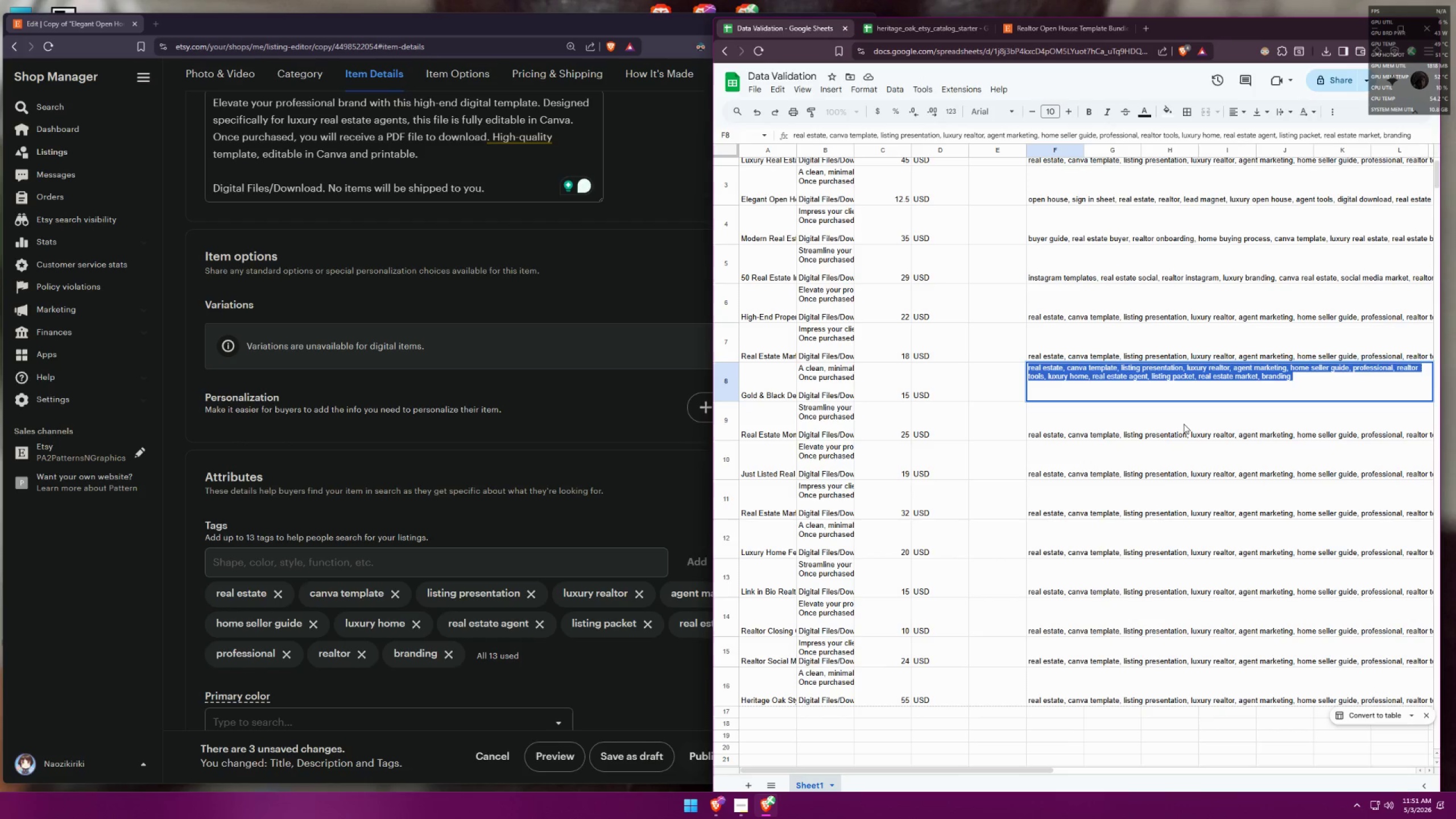 
left_click([1184, 424])
 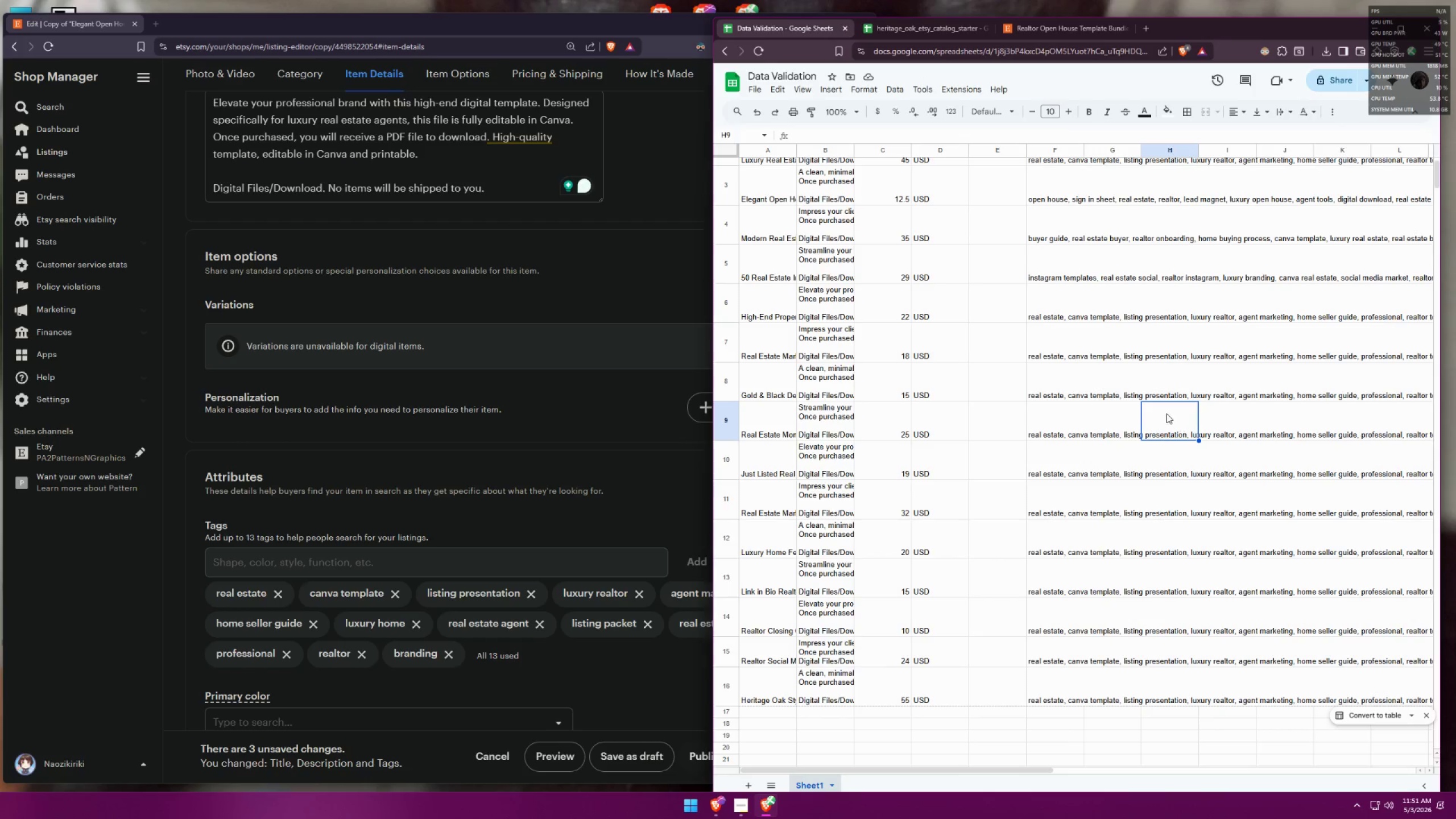 
scroll: coordinate [1155, 383], scroll_direction: up, amount: 5.0
 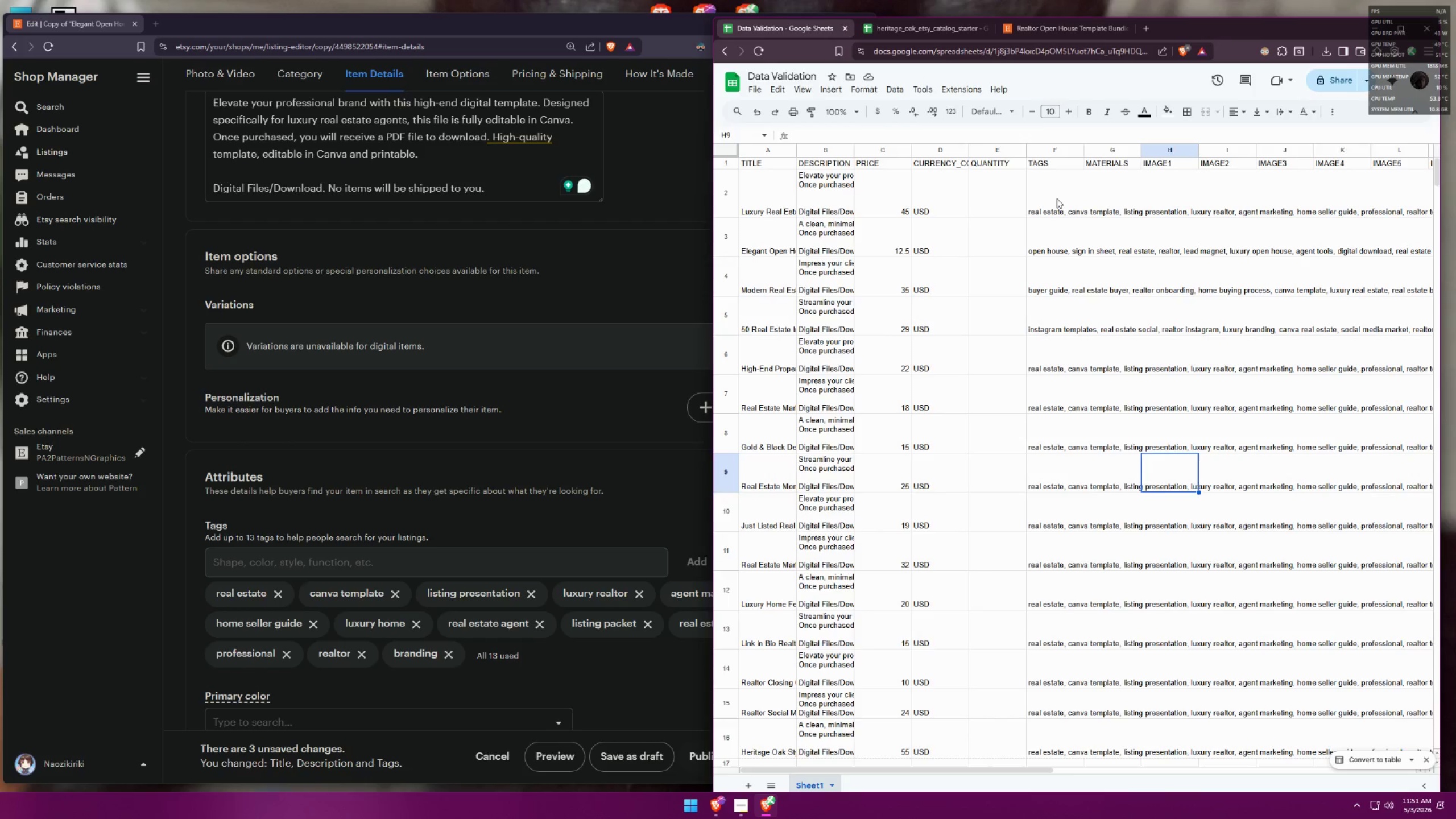 
double_click([1057, 198])
 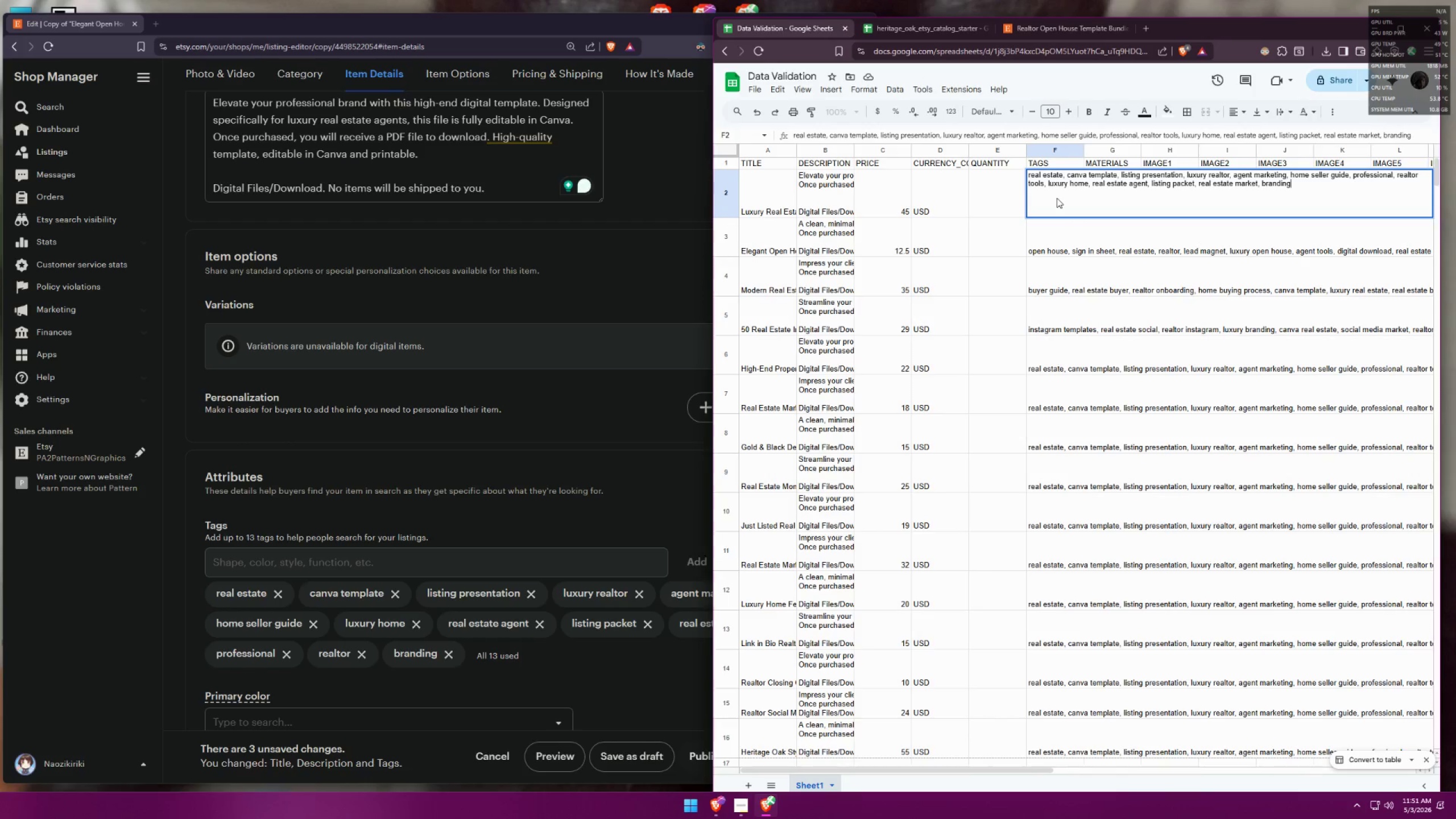 
key(Control+A)
 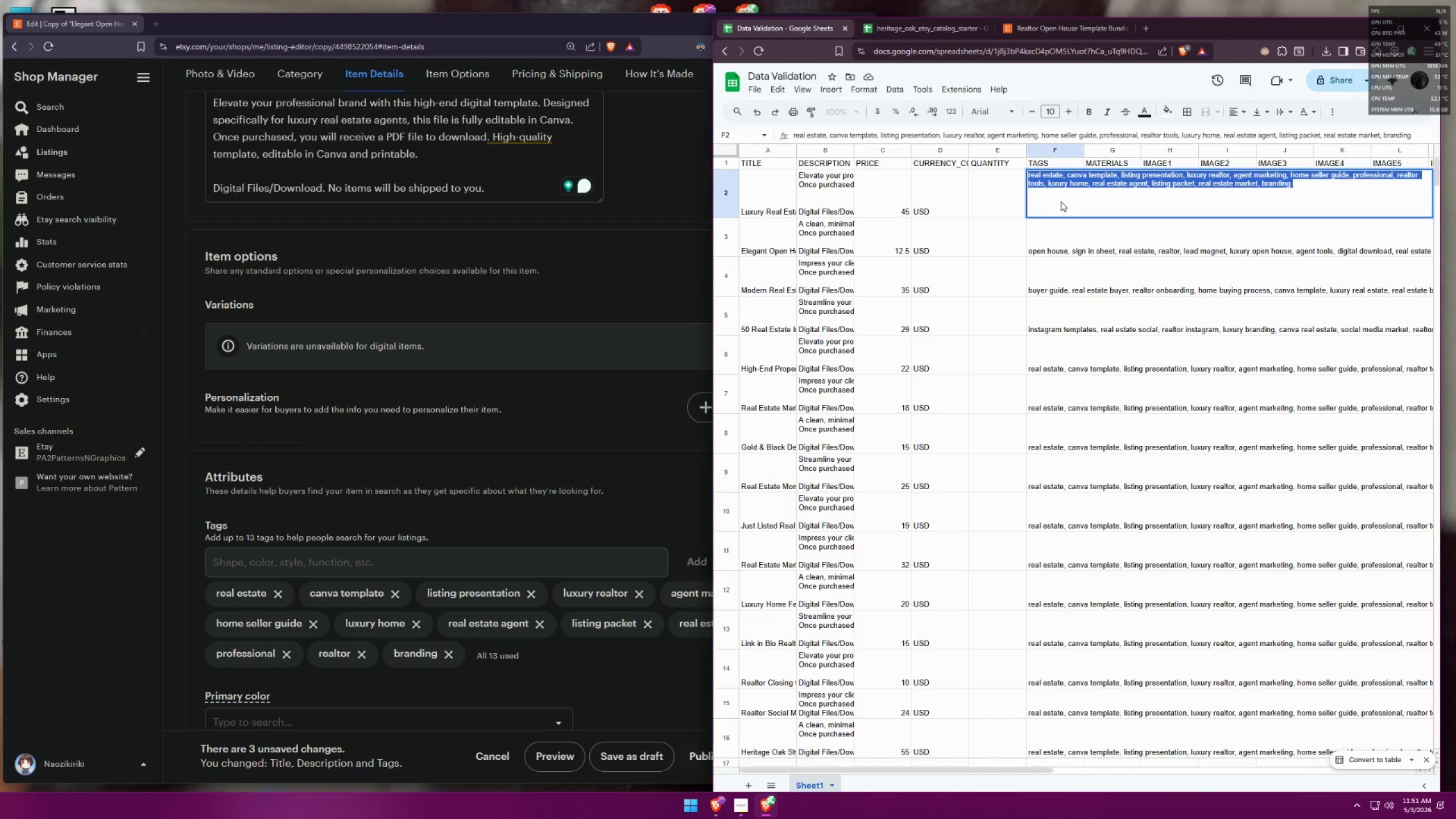 
key(Control+V)
 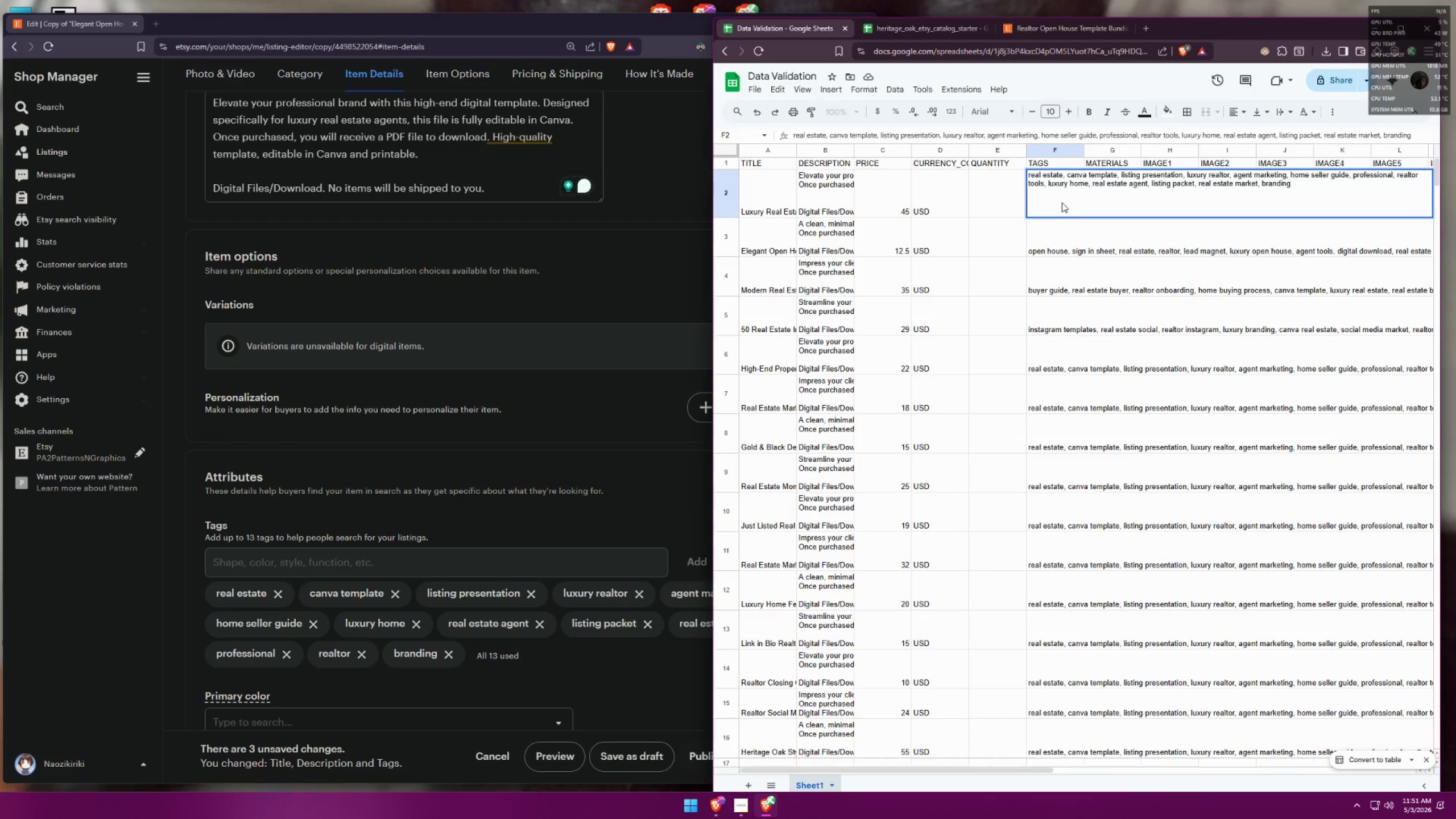 
key(Control+A)
 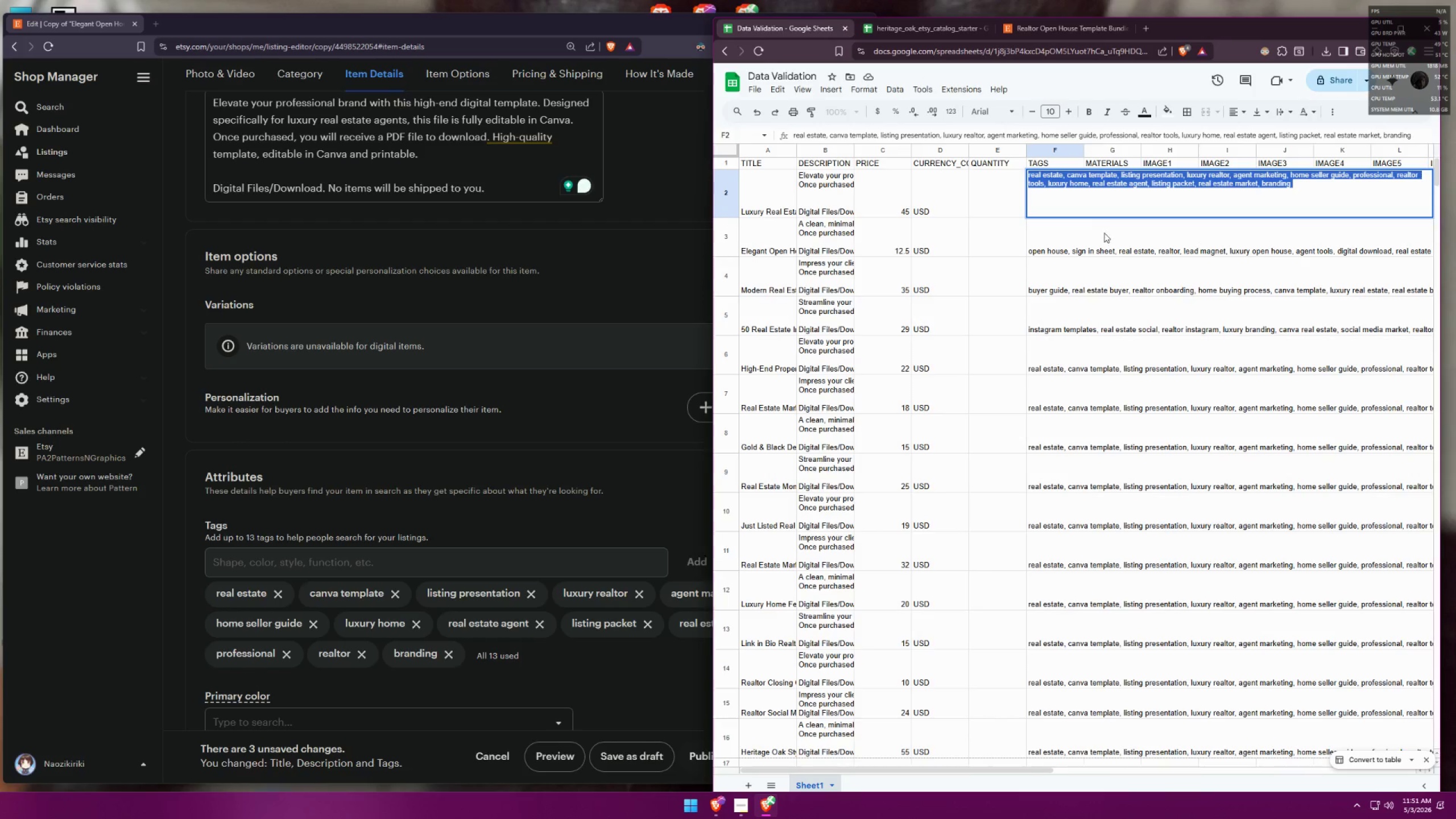 
key(Control+V)
 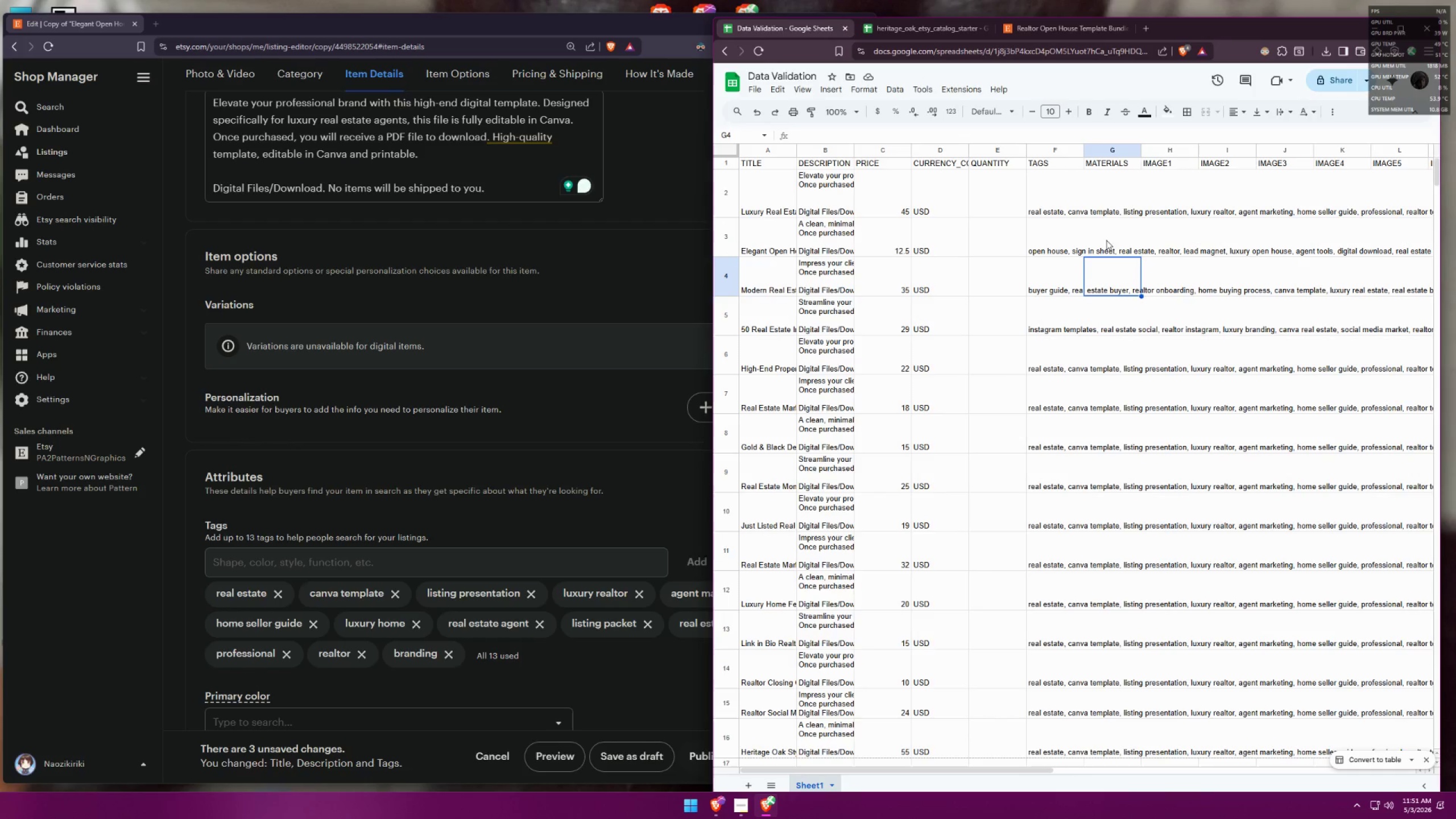 
double_click([1060, 206])
 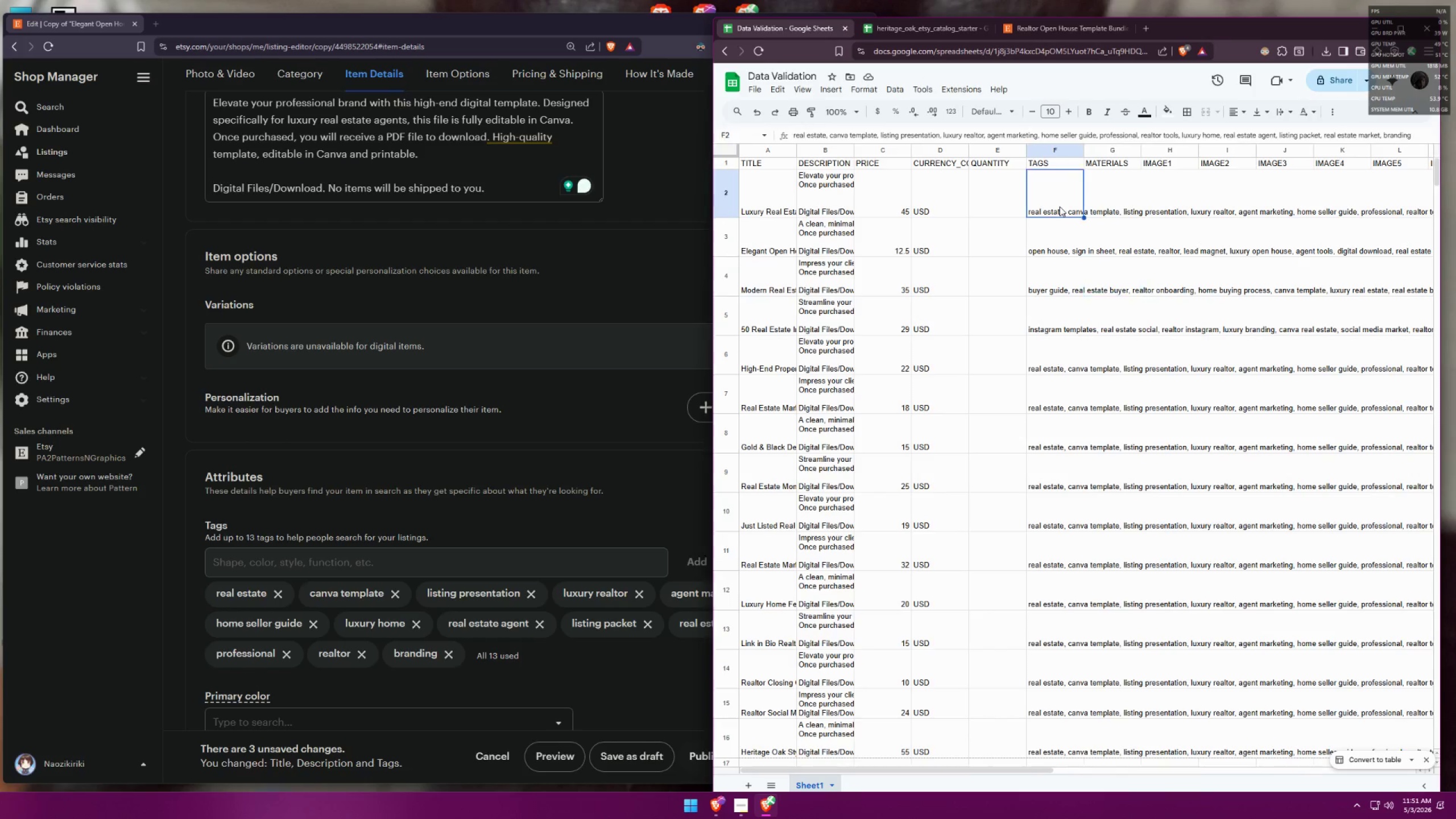 
triple_click([1060, 206])
 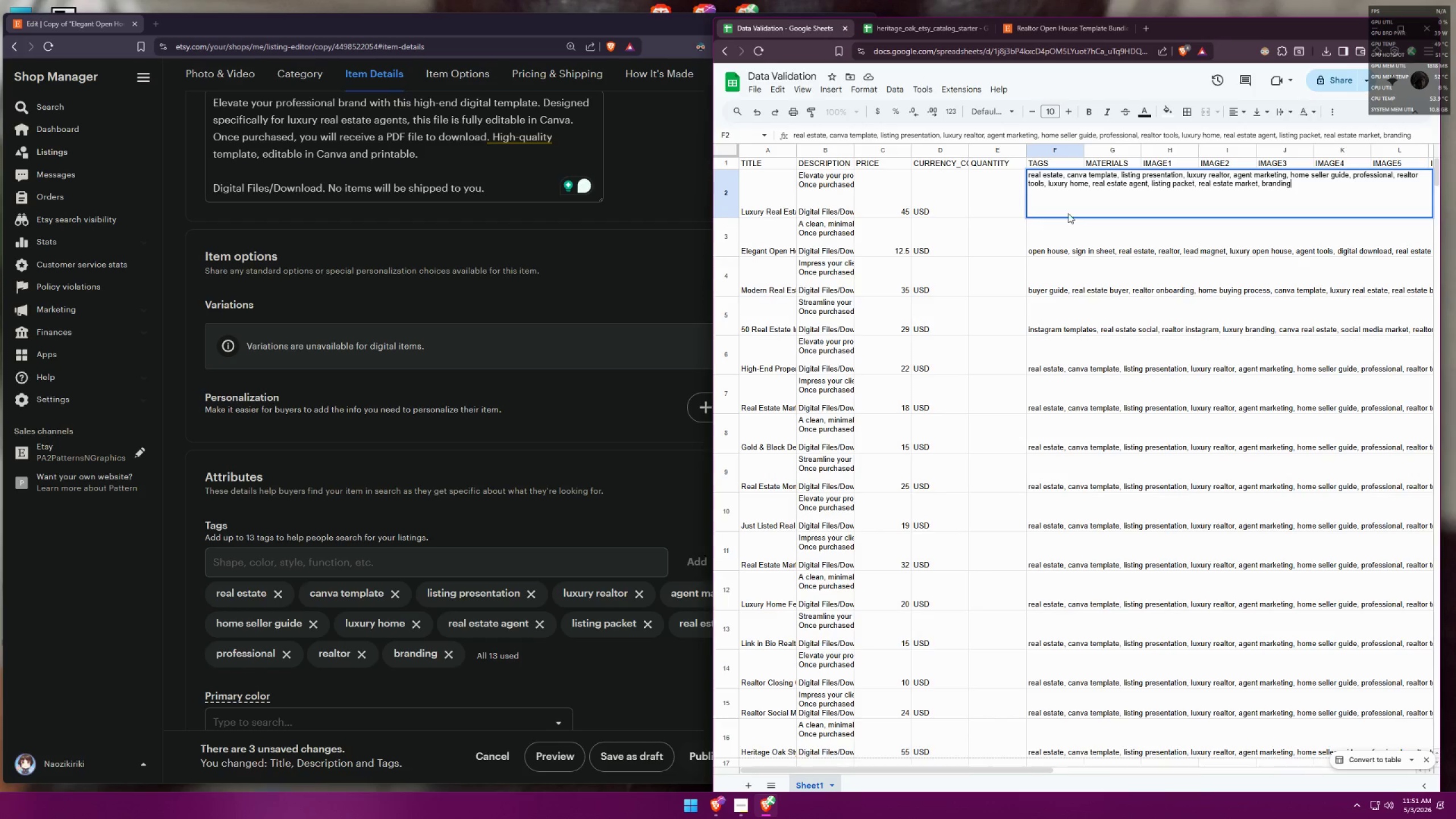 
left_click([1147, 266])
 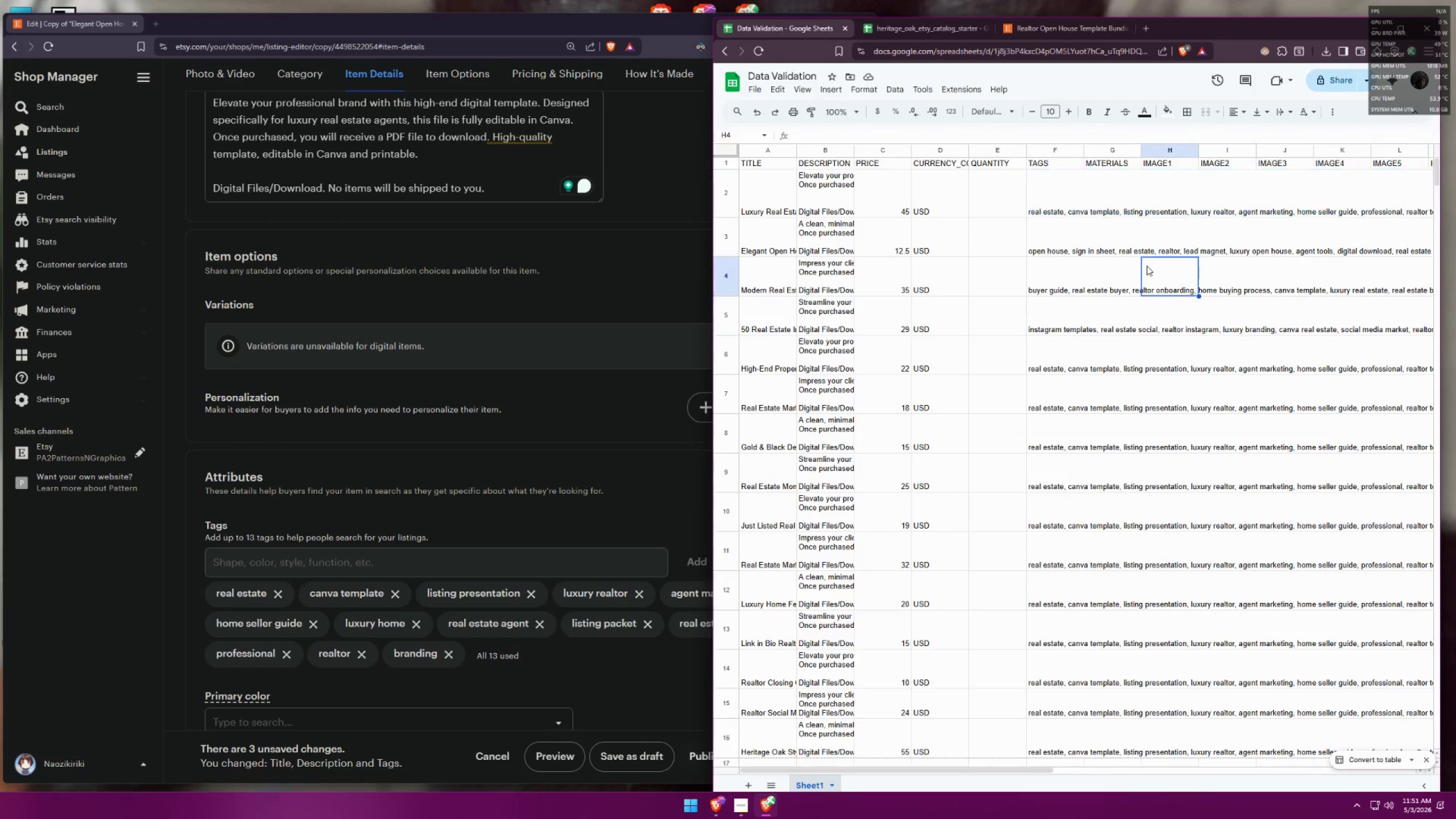 
key(Control+ControlLeft)
 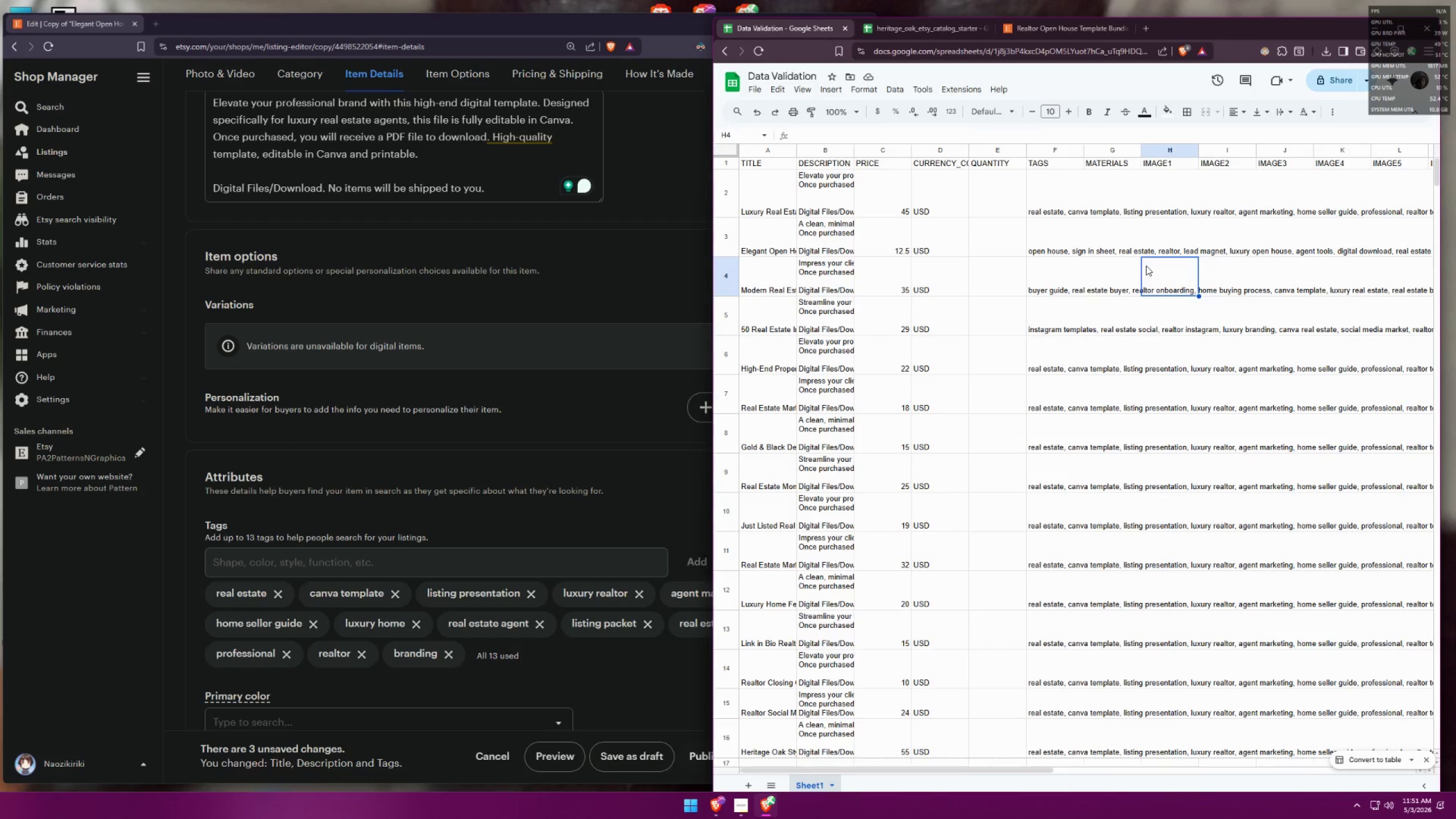 
key(Control+Z)
 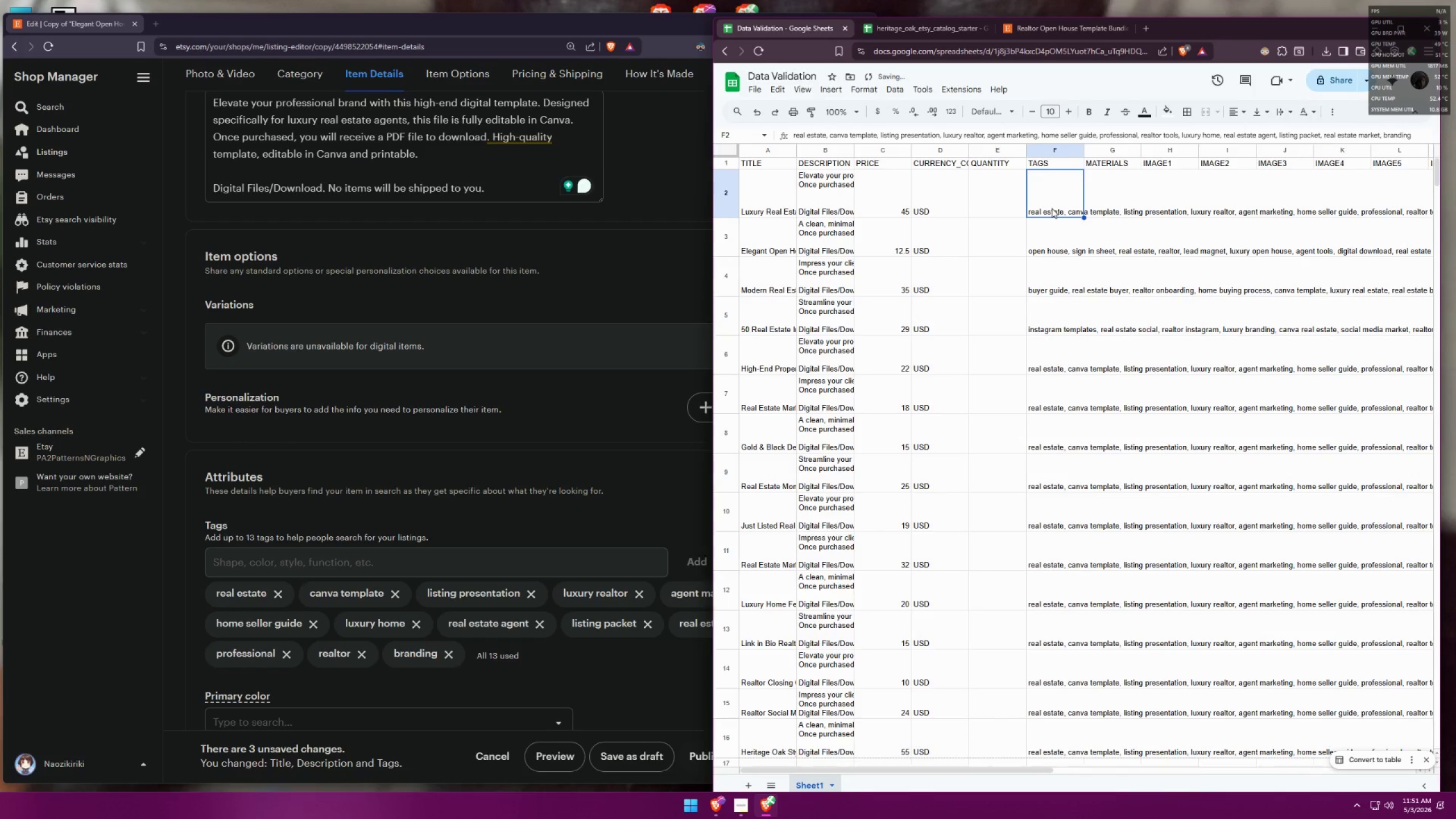 
double_click([1052, 208])
 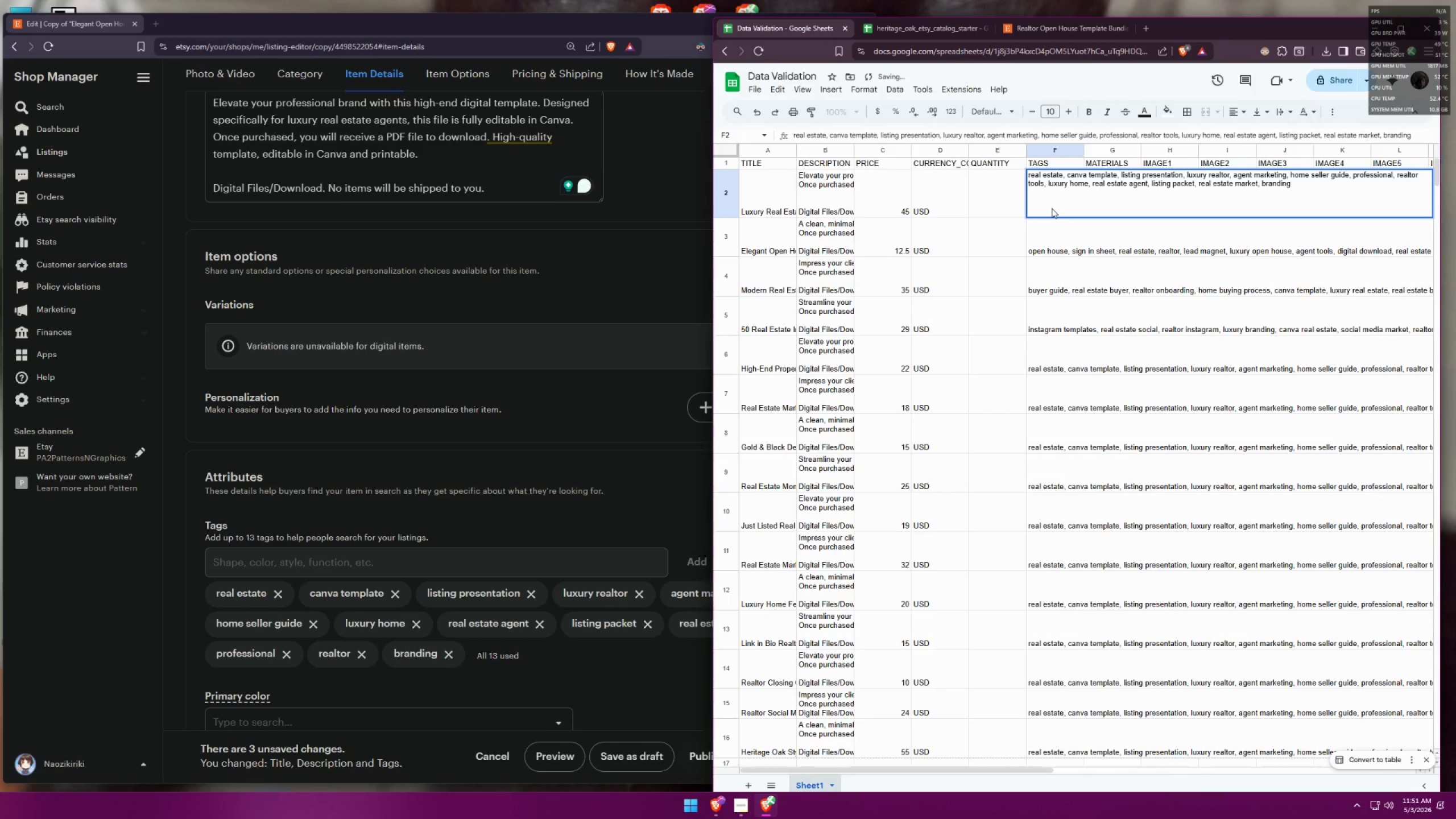 
left_click([1103, 263])
 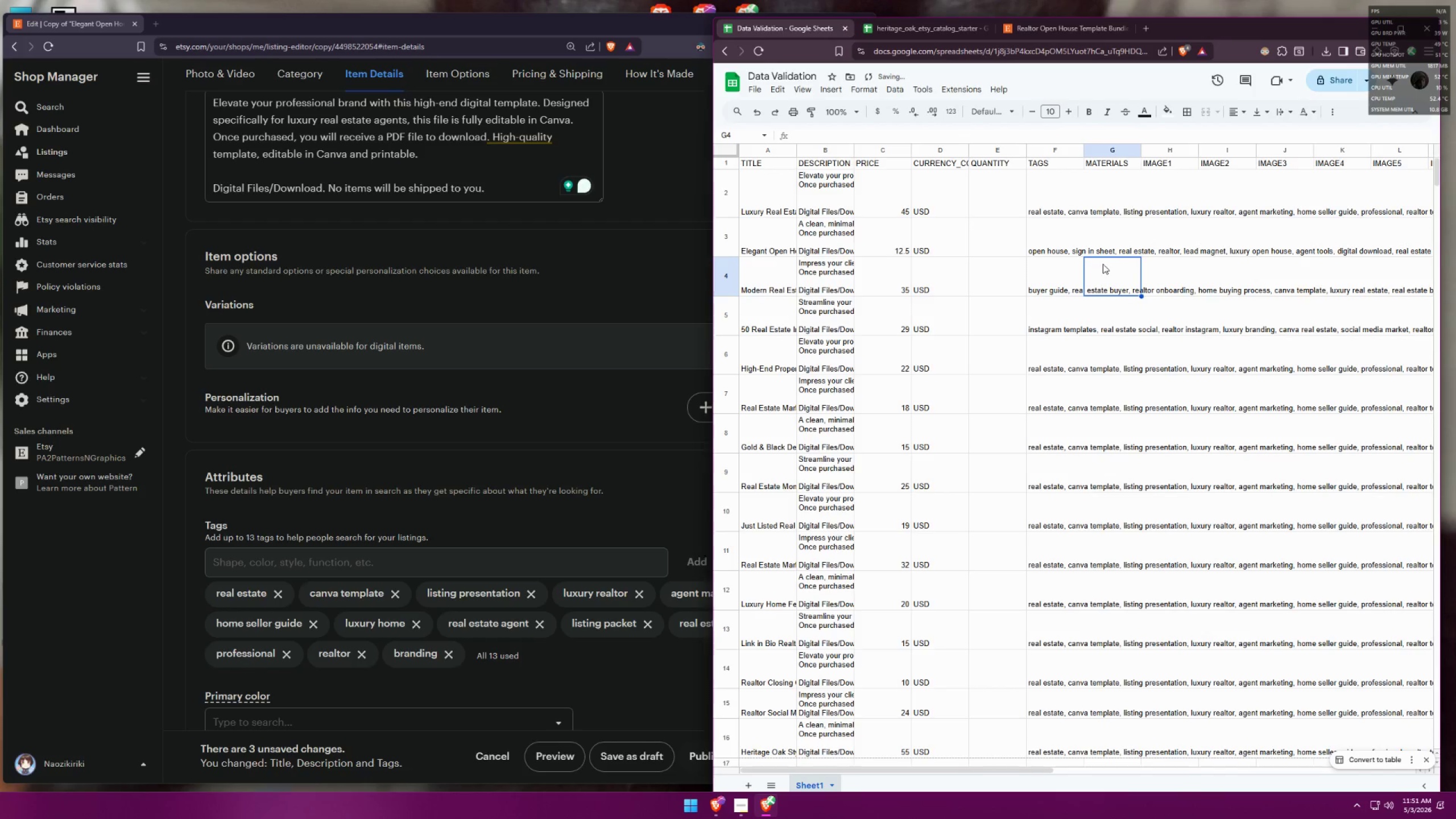 
key(Control+ControlLeft)
 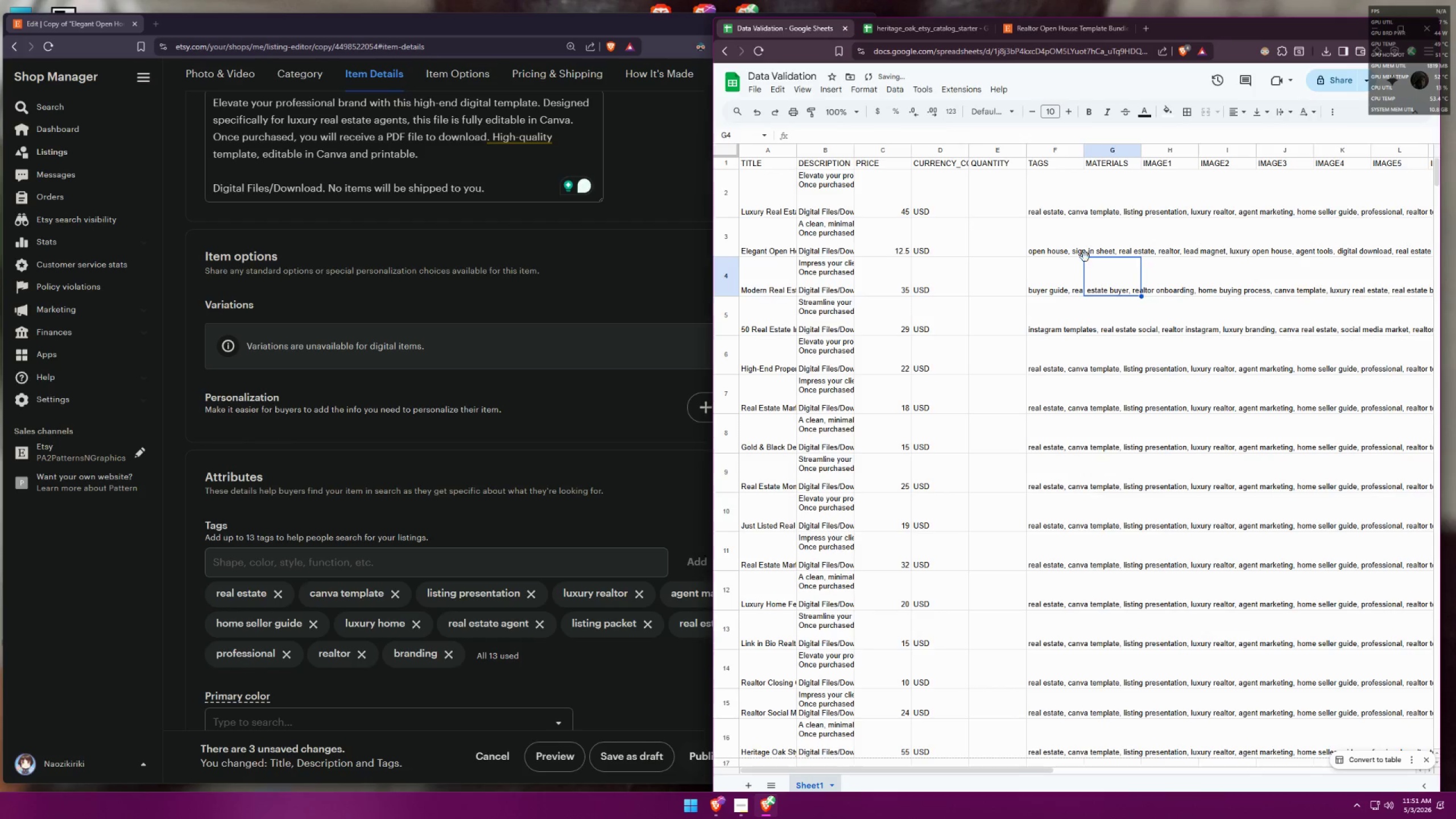 
key(Control+Z)
 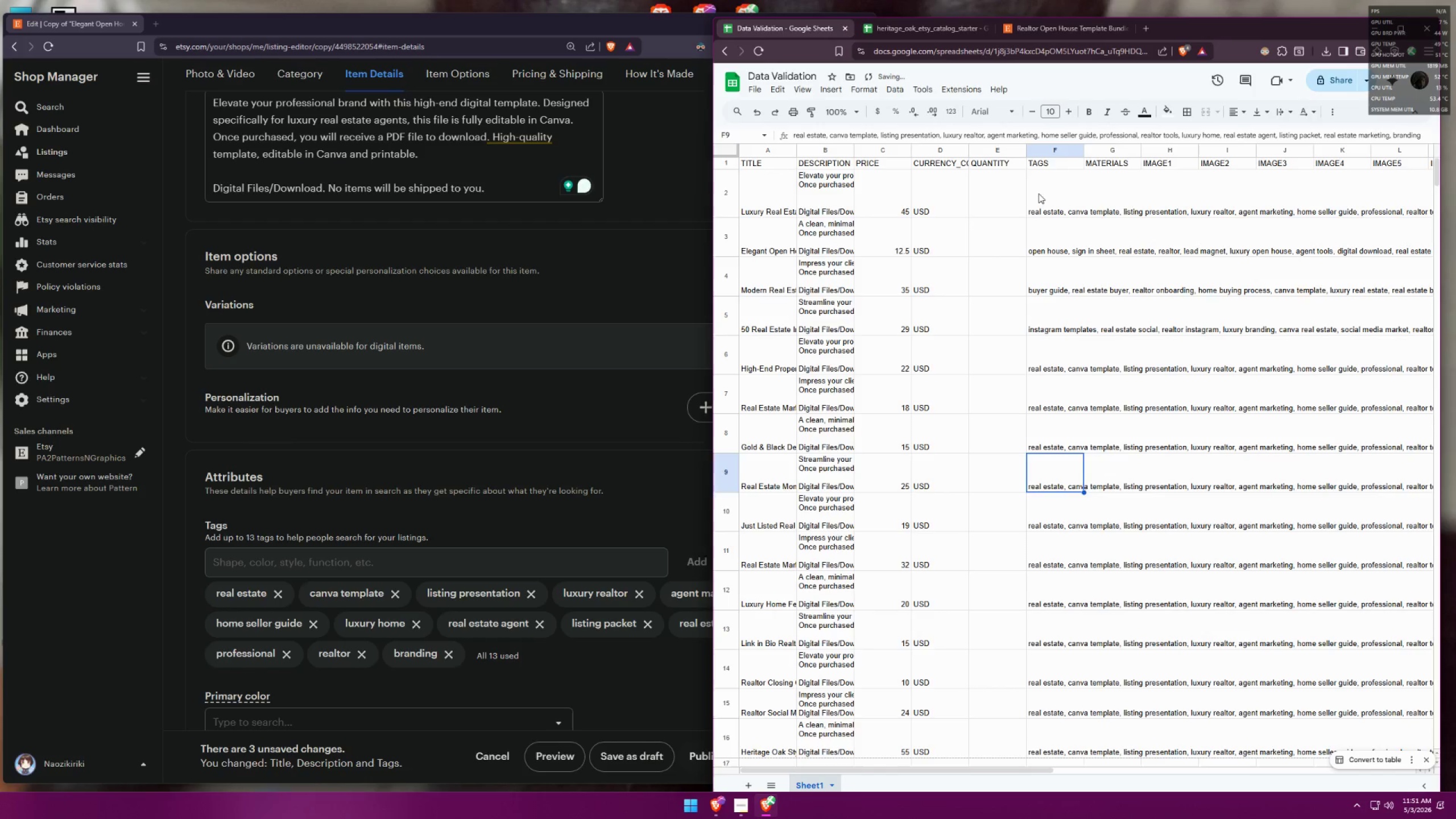 
double_click([1039, 193])
 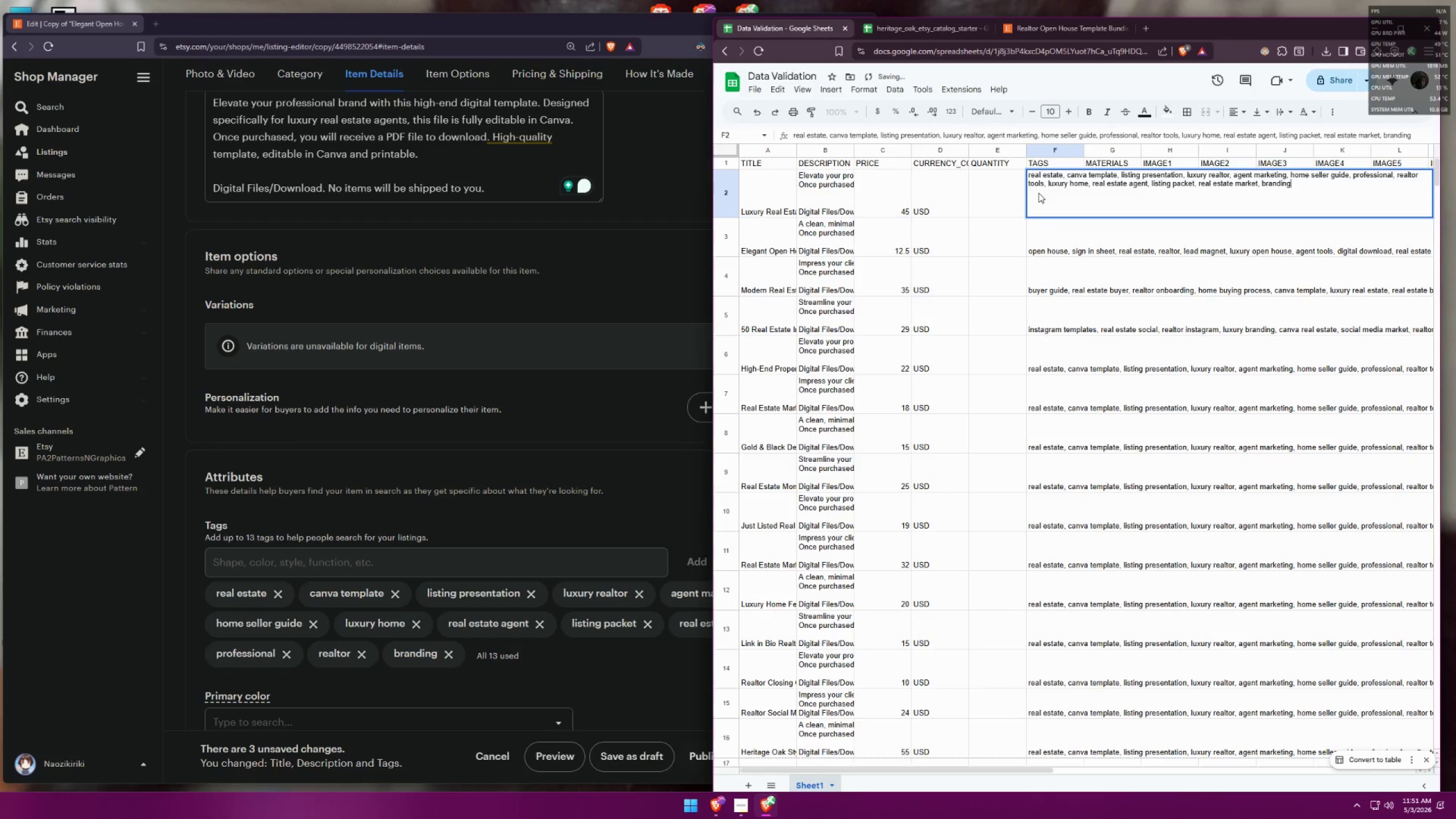 
key(Control+A)
 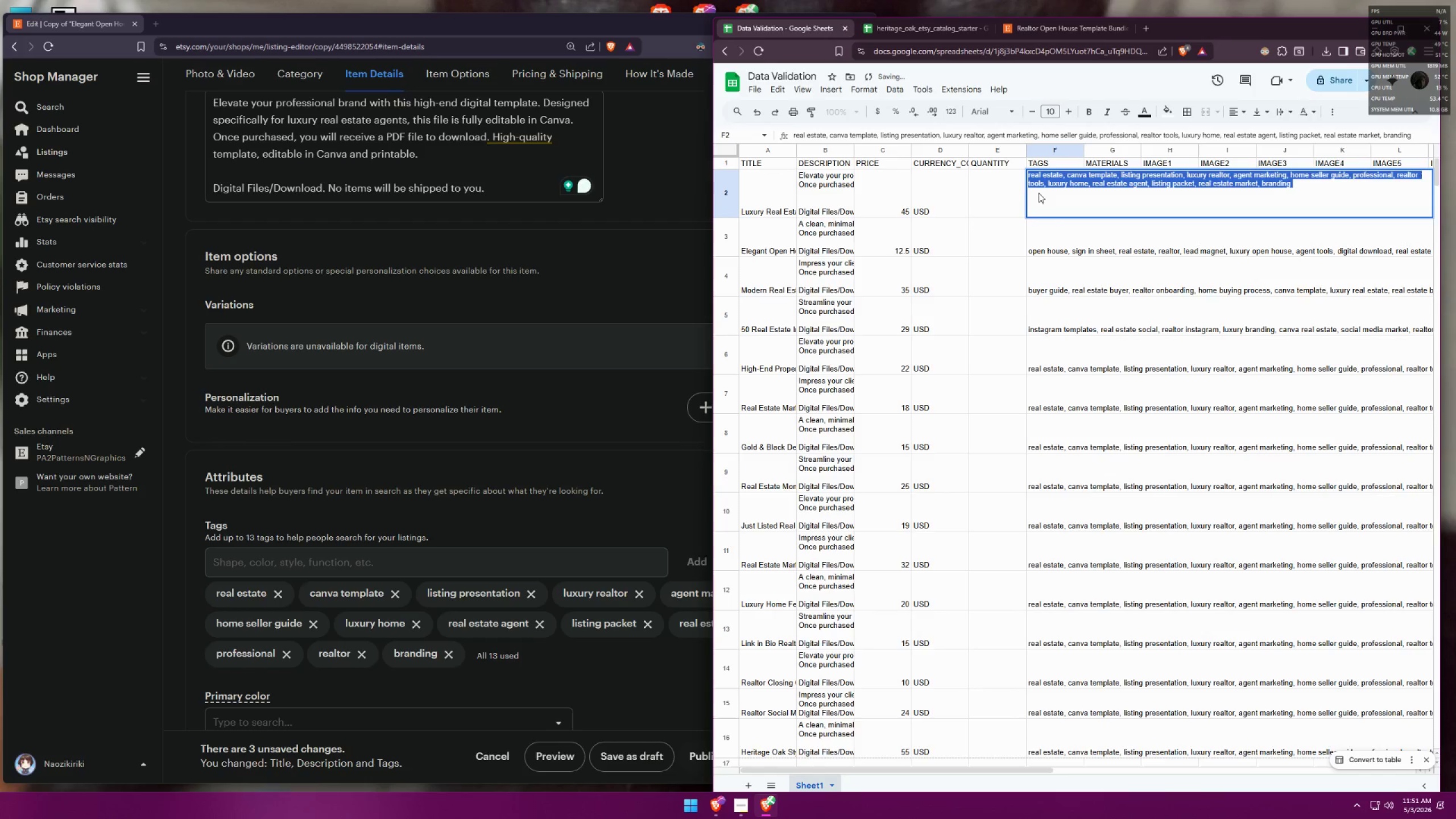 
key(Control+V)
 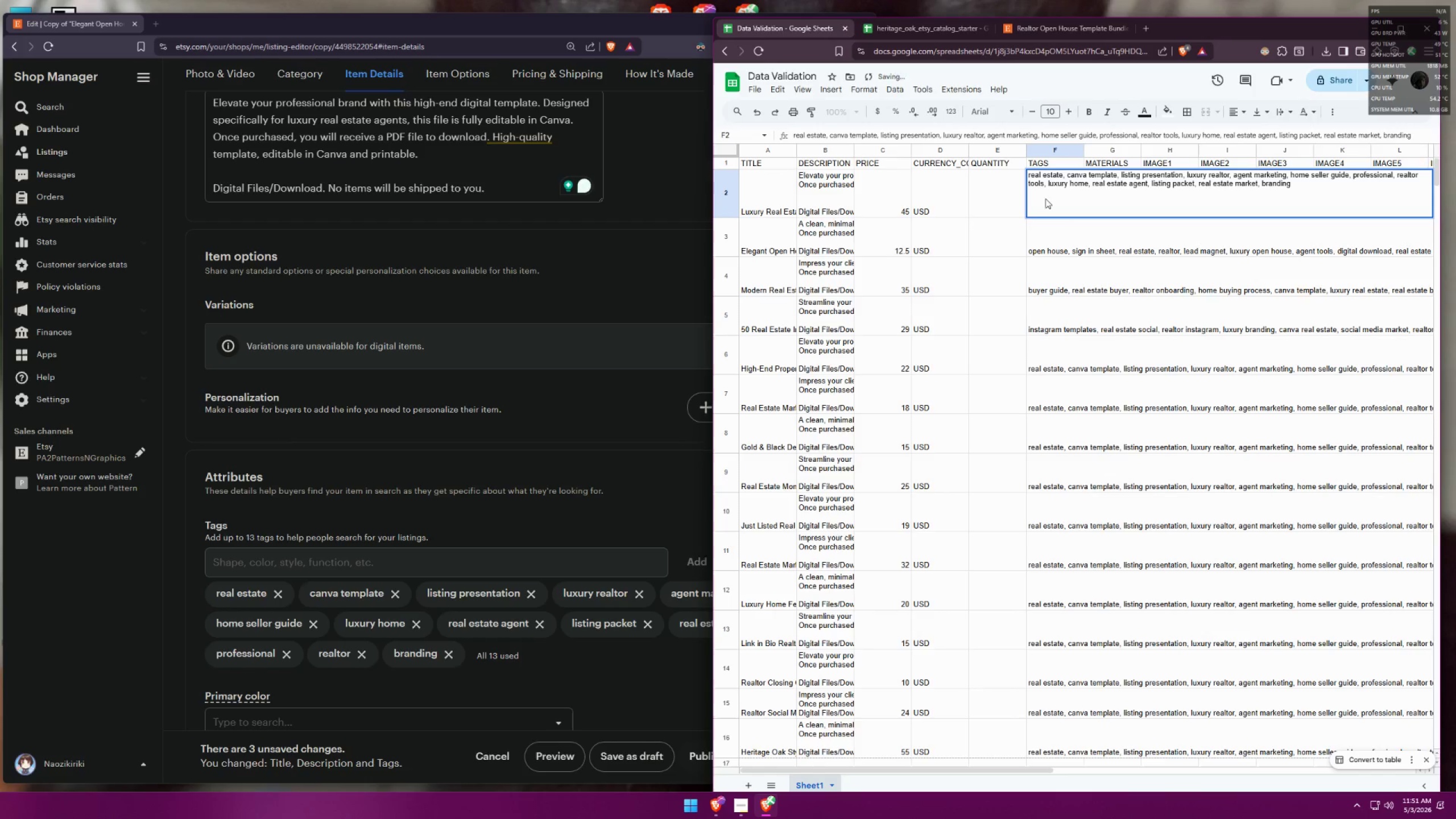 
left_click([1124, 288])
 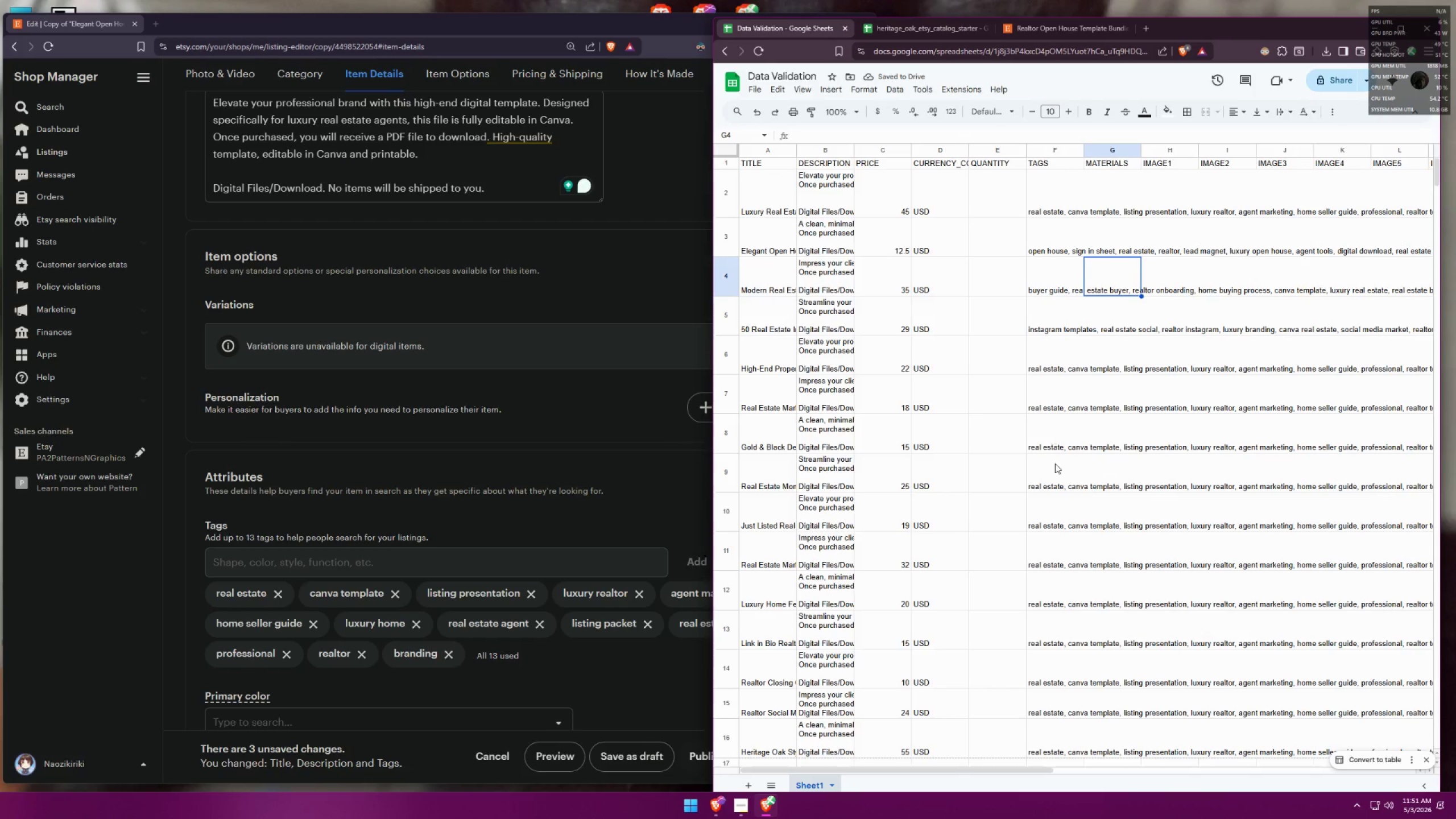 
double_click([1057, 595])
 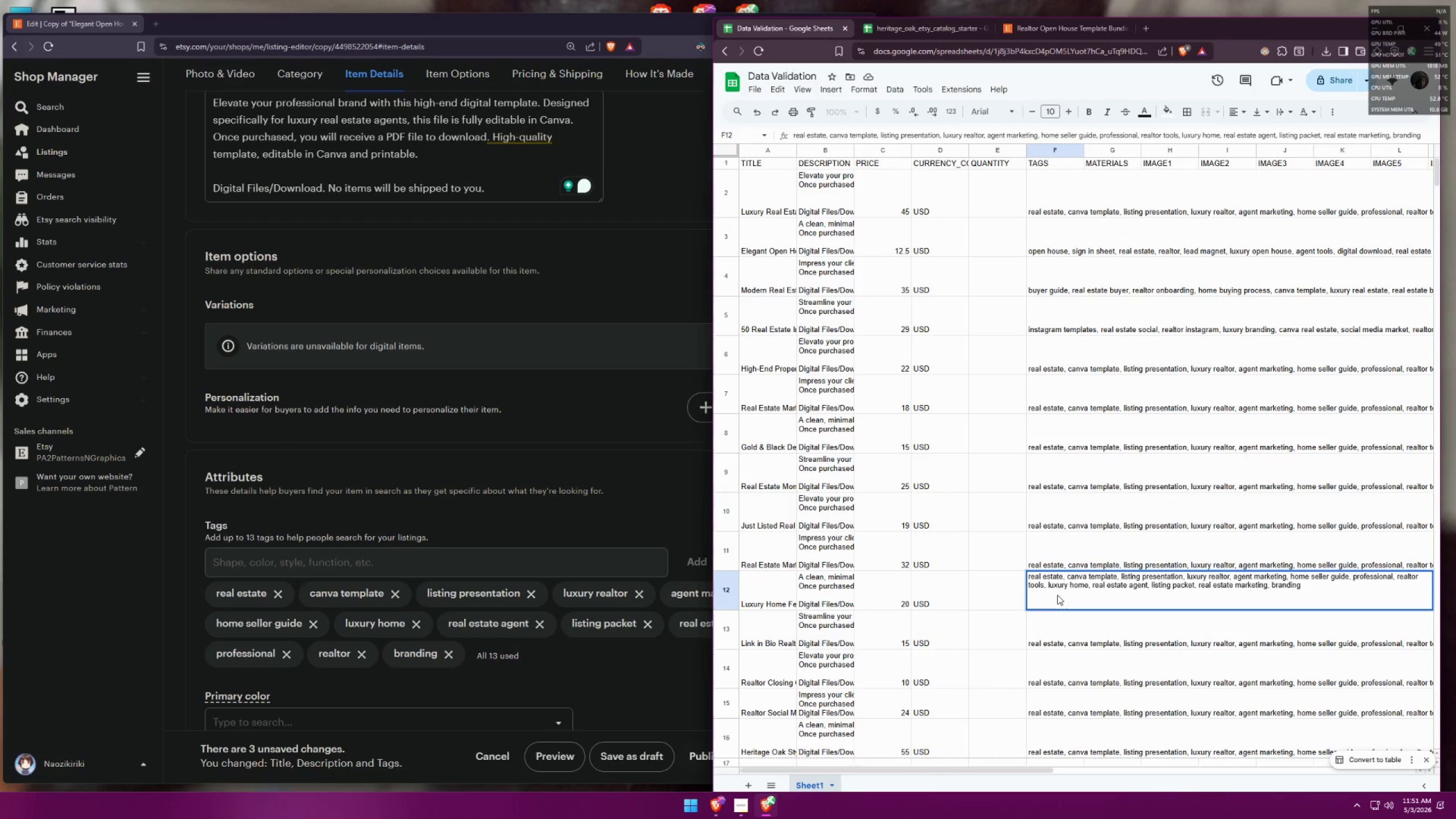 
double_click([1045, 428])
 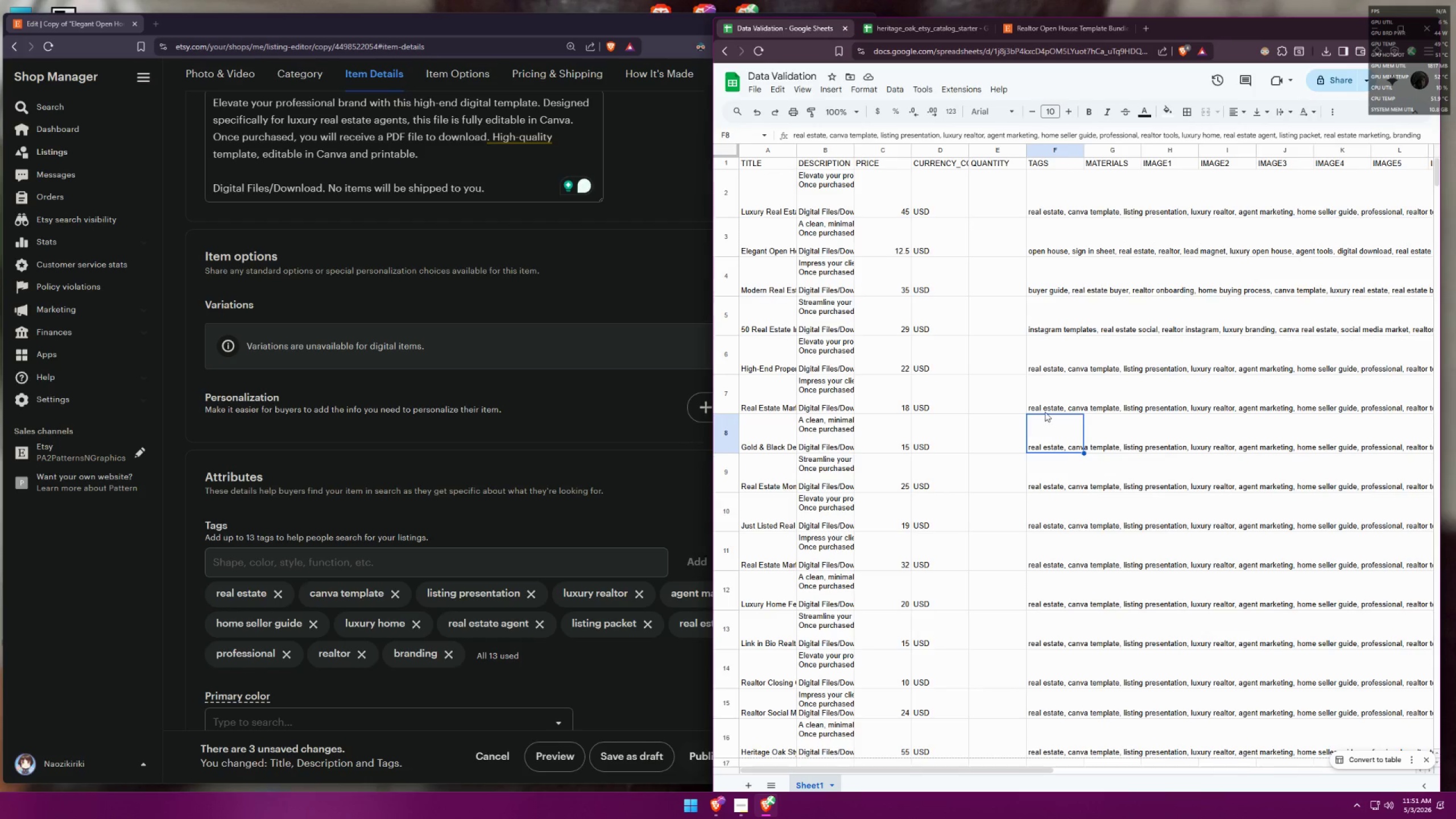 
triple_click([1045, 400])
 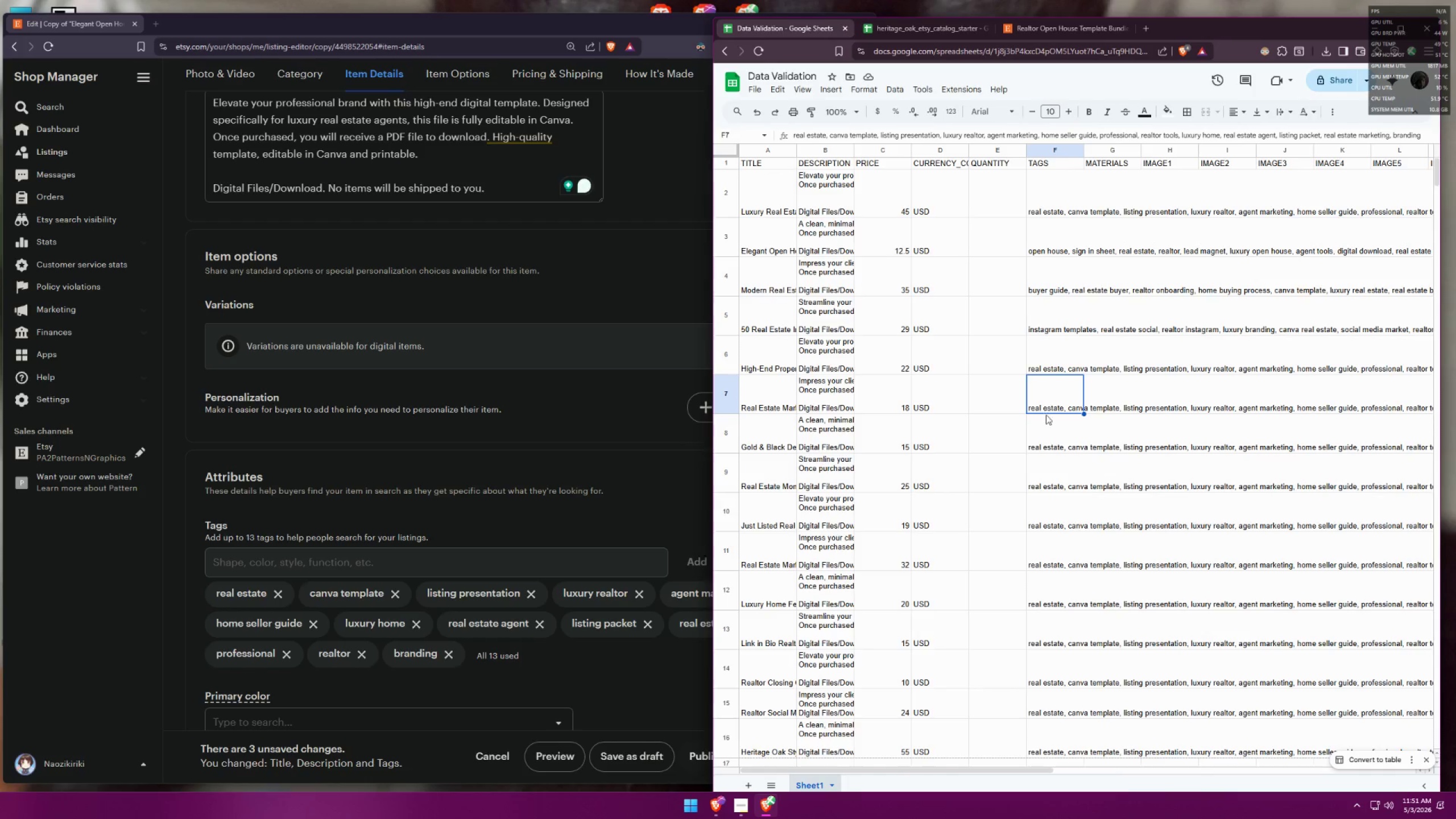 
triple_click([1047, 427])
 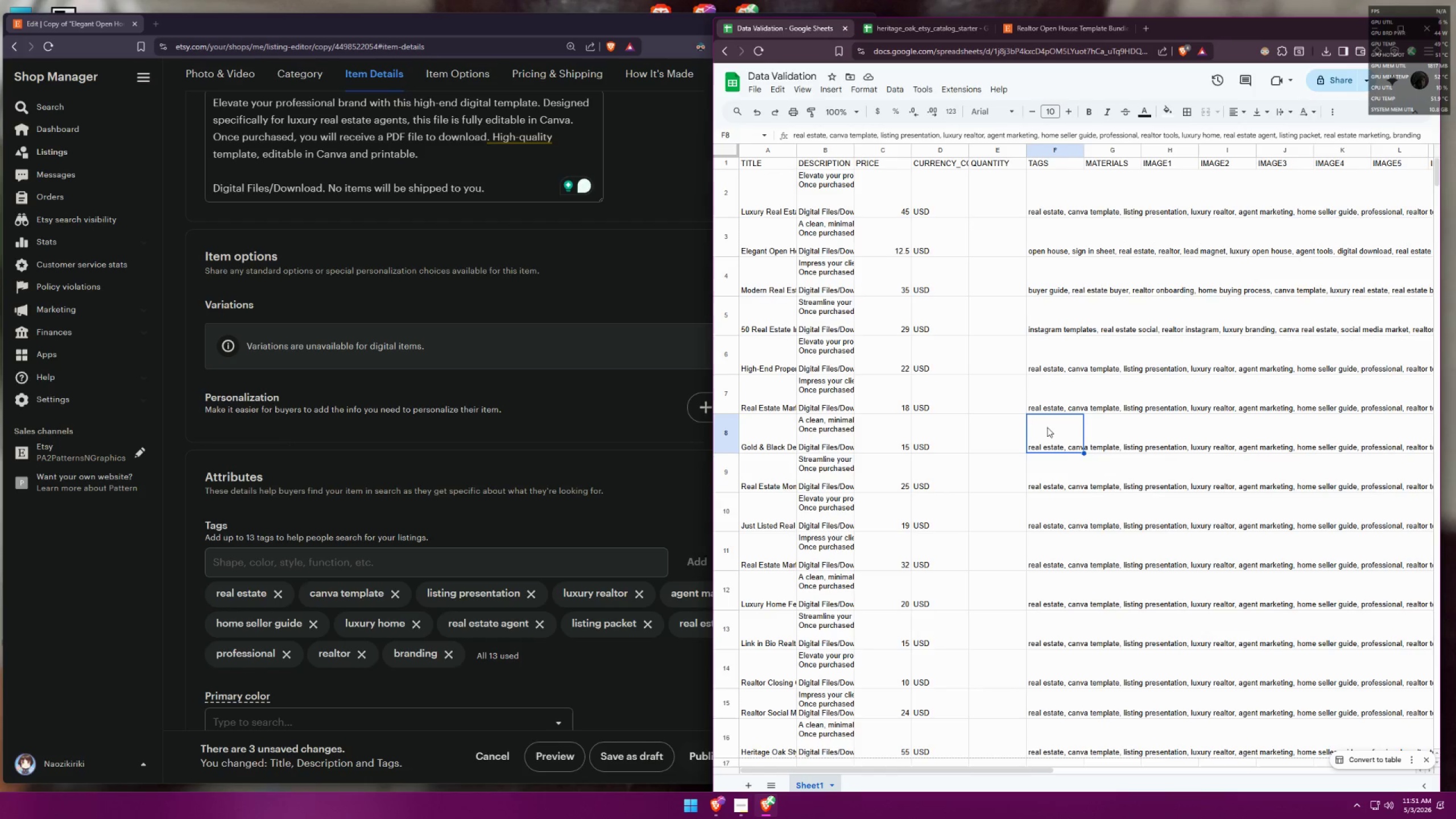 
triple_click([1047, 427])
 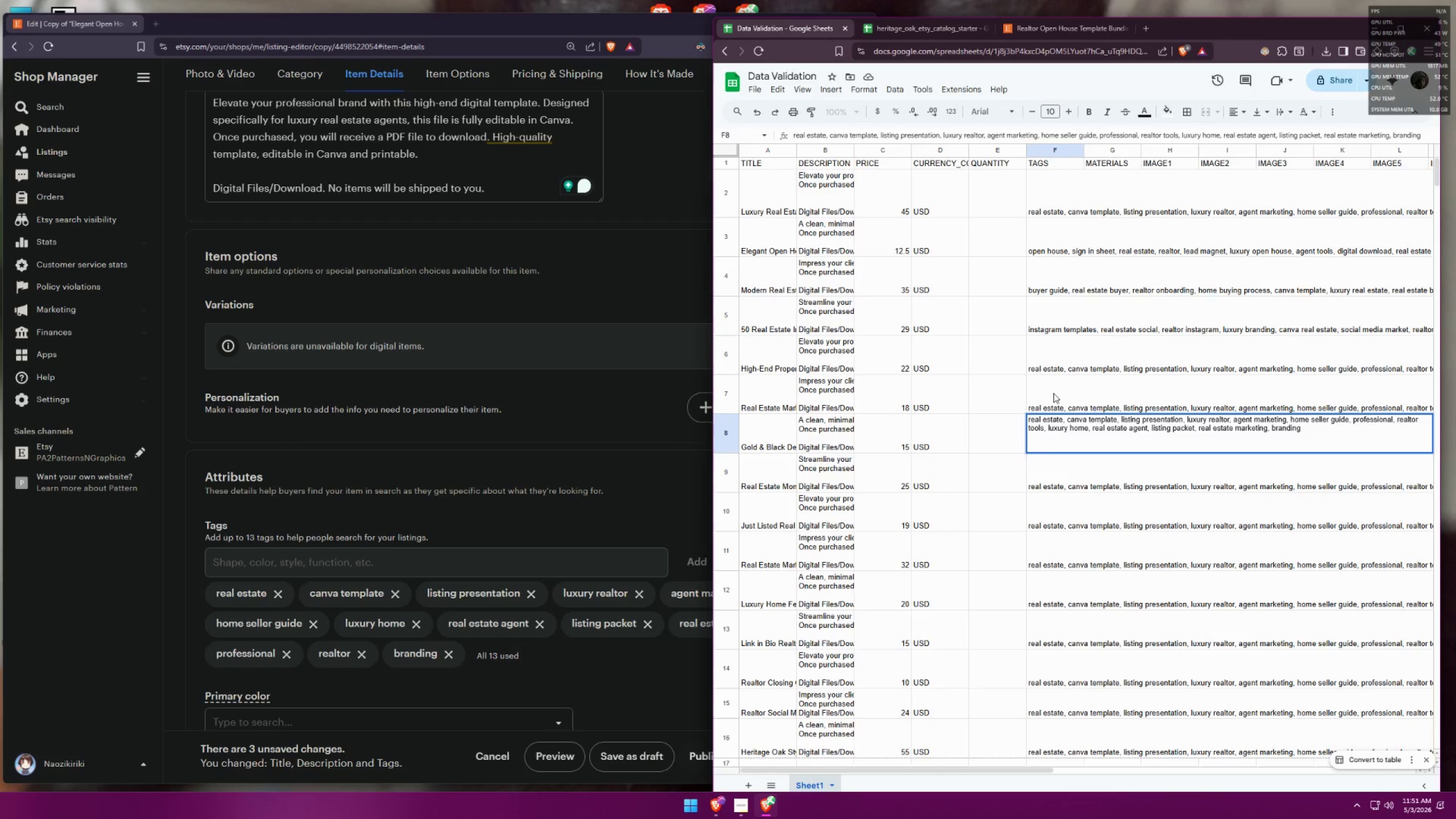 
double_click([1054, 391])
 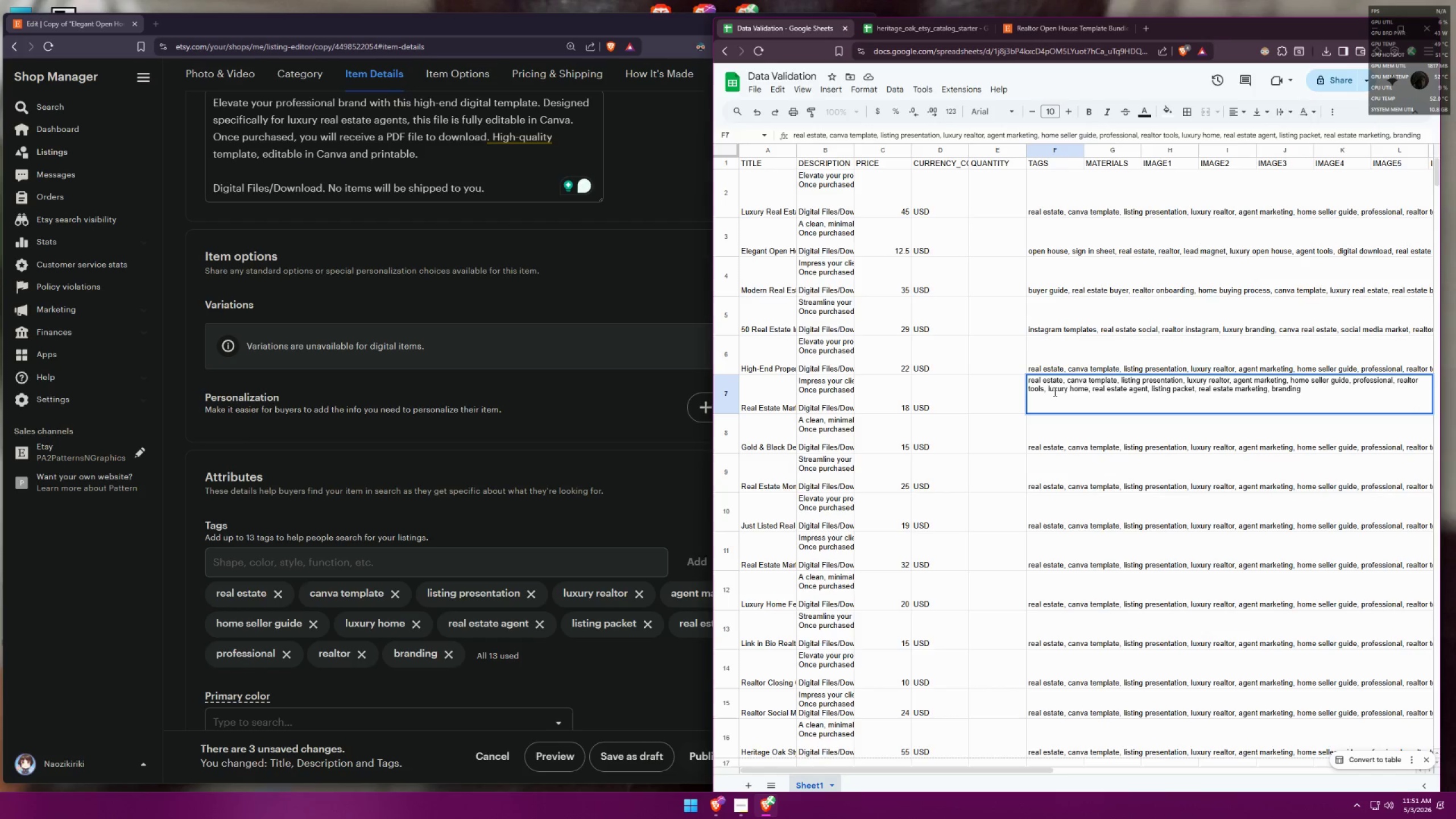 
left_click([996, 411])
 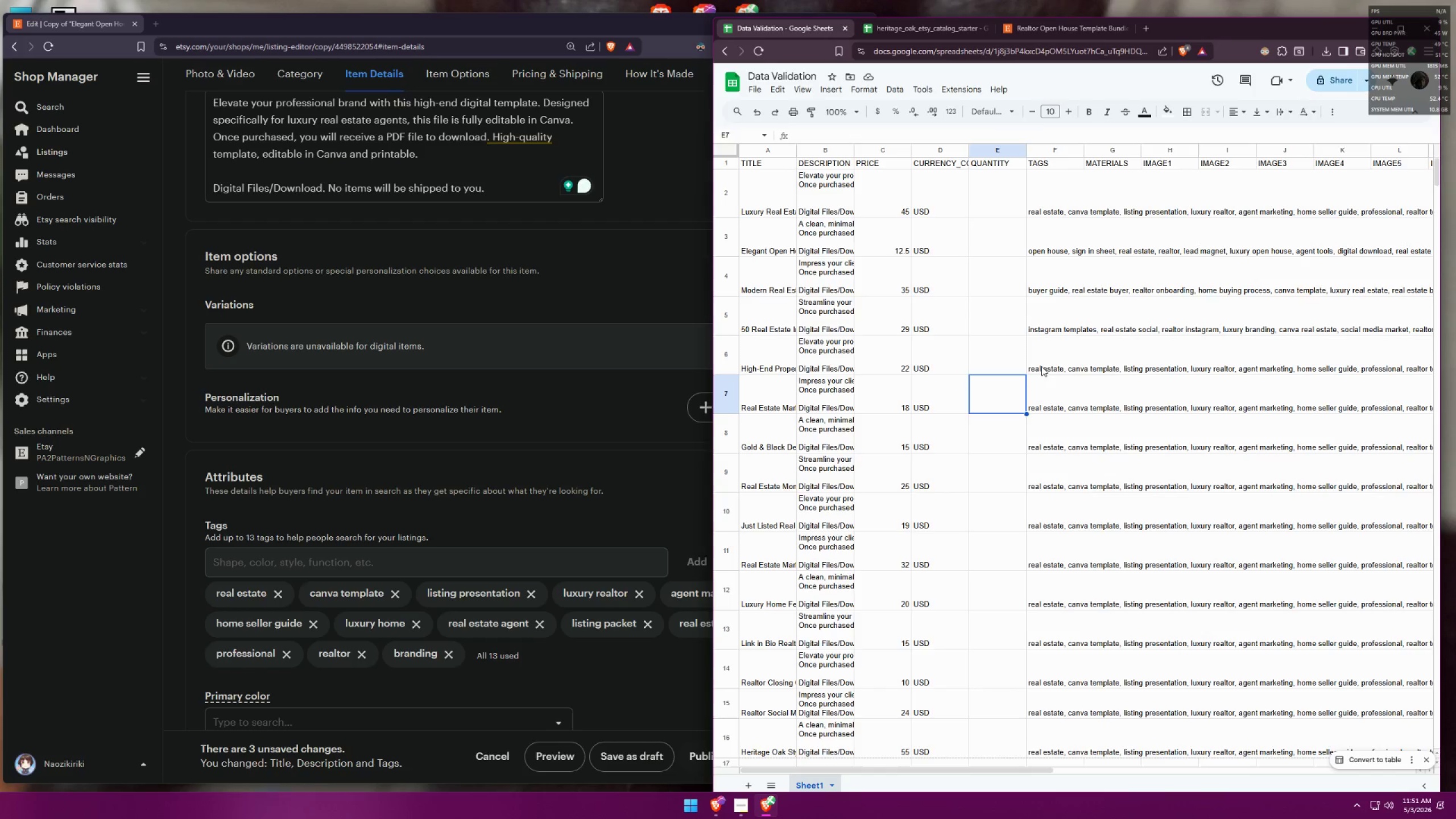 
double_click([1042, 365])
 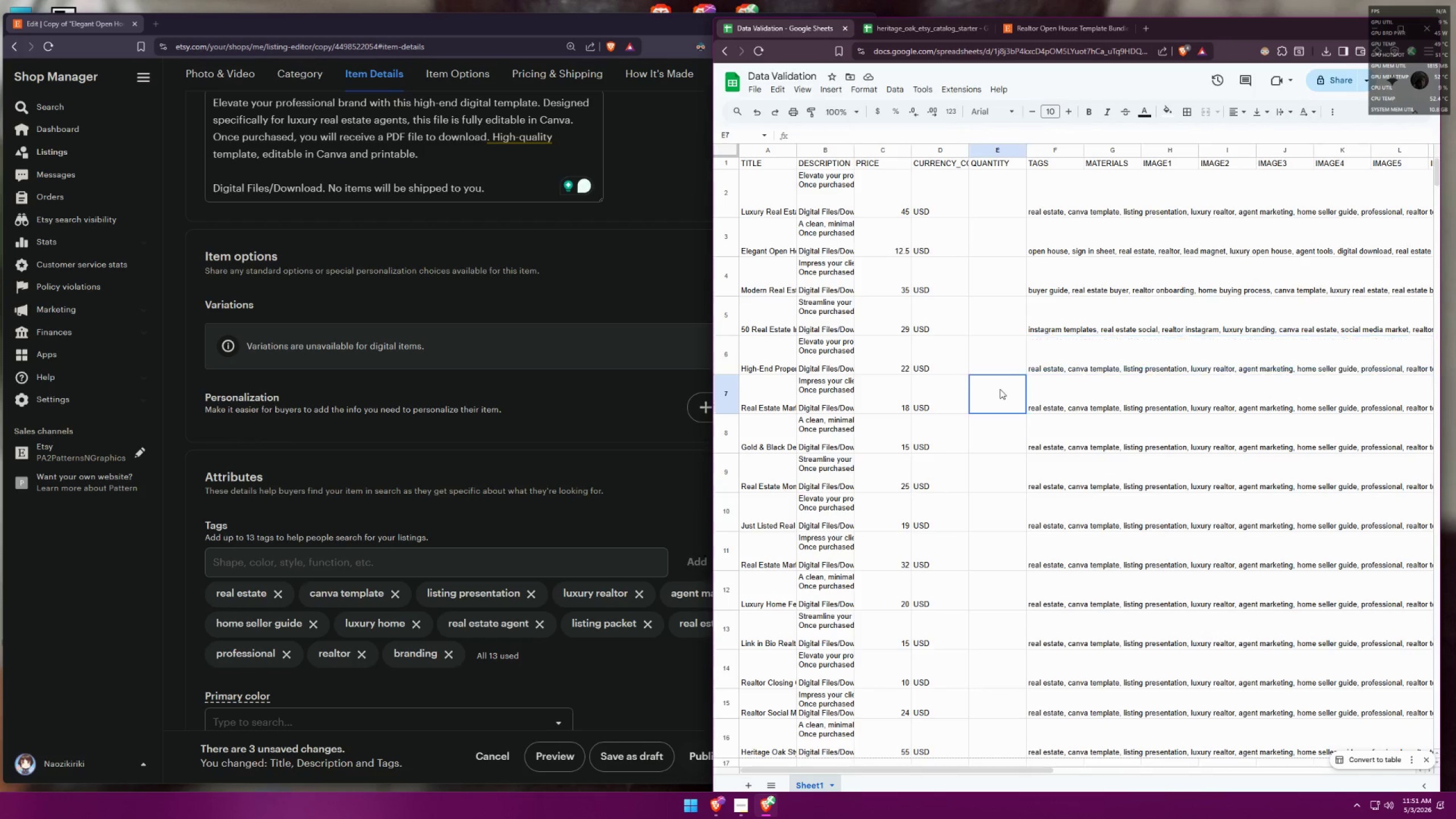 
double_click([1041, 366])
 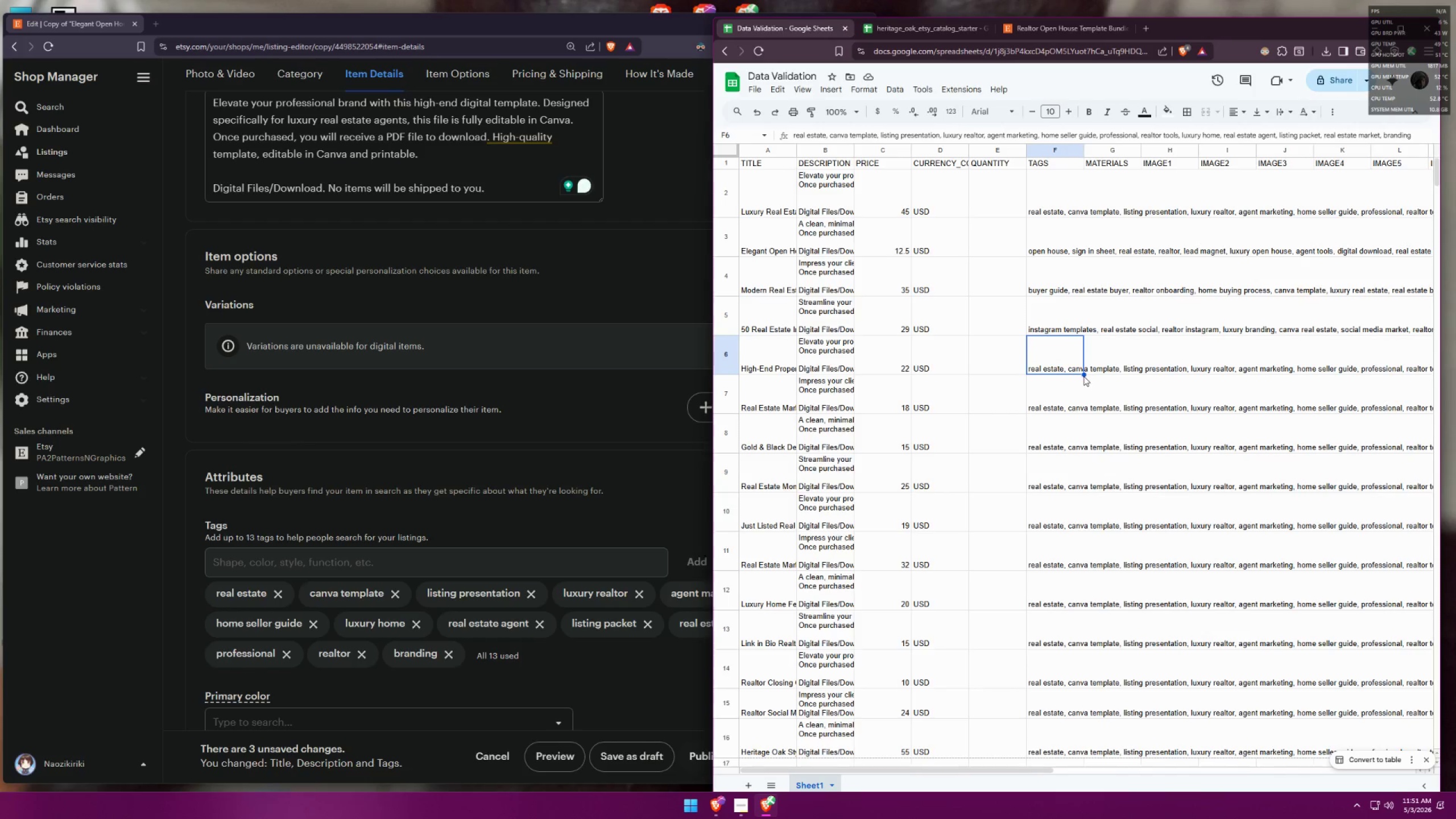 
left_click_drag(start_coordinate=[1083, 375], to_coordinate=[1057, 624])
 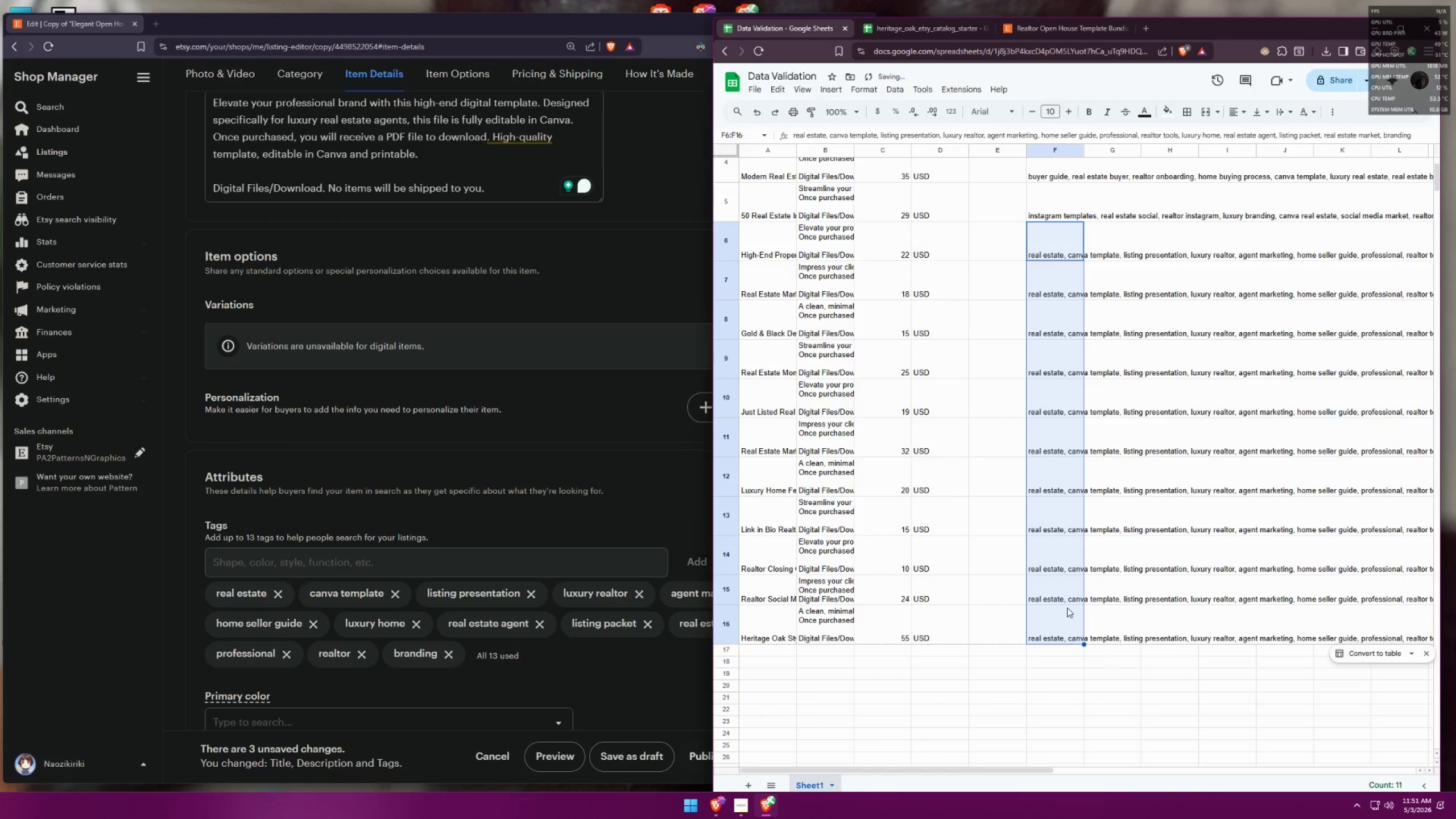 
scroll: coordinate [1091, 594], scroll_direction: down, amount: 2.0
 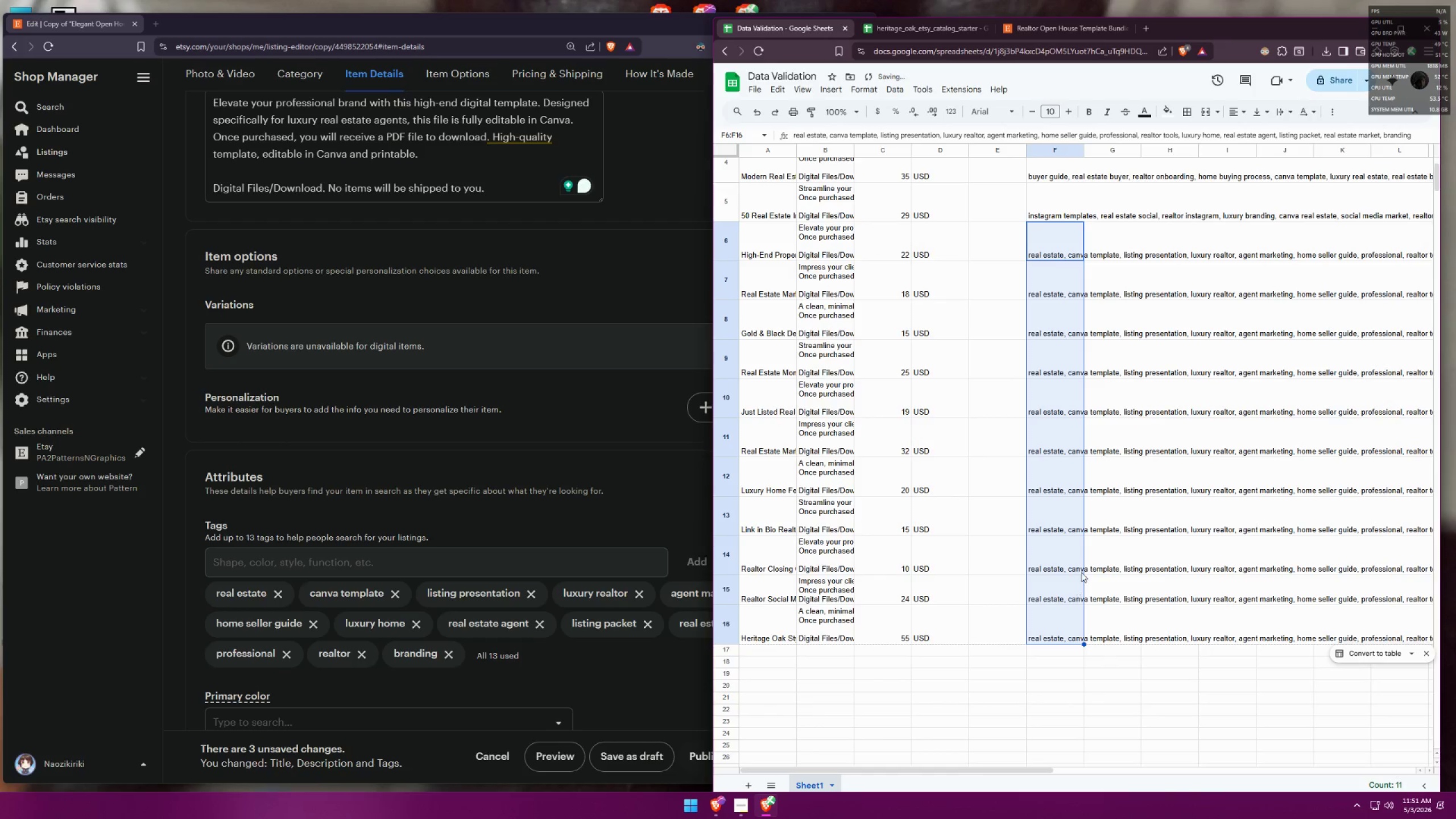 
double_click([1059, 614])
 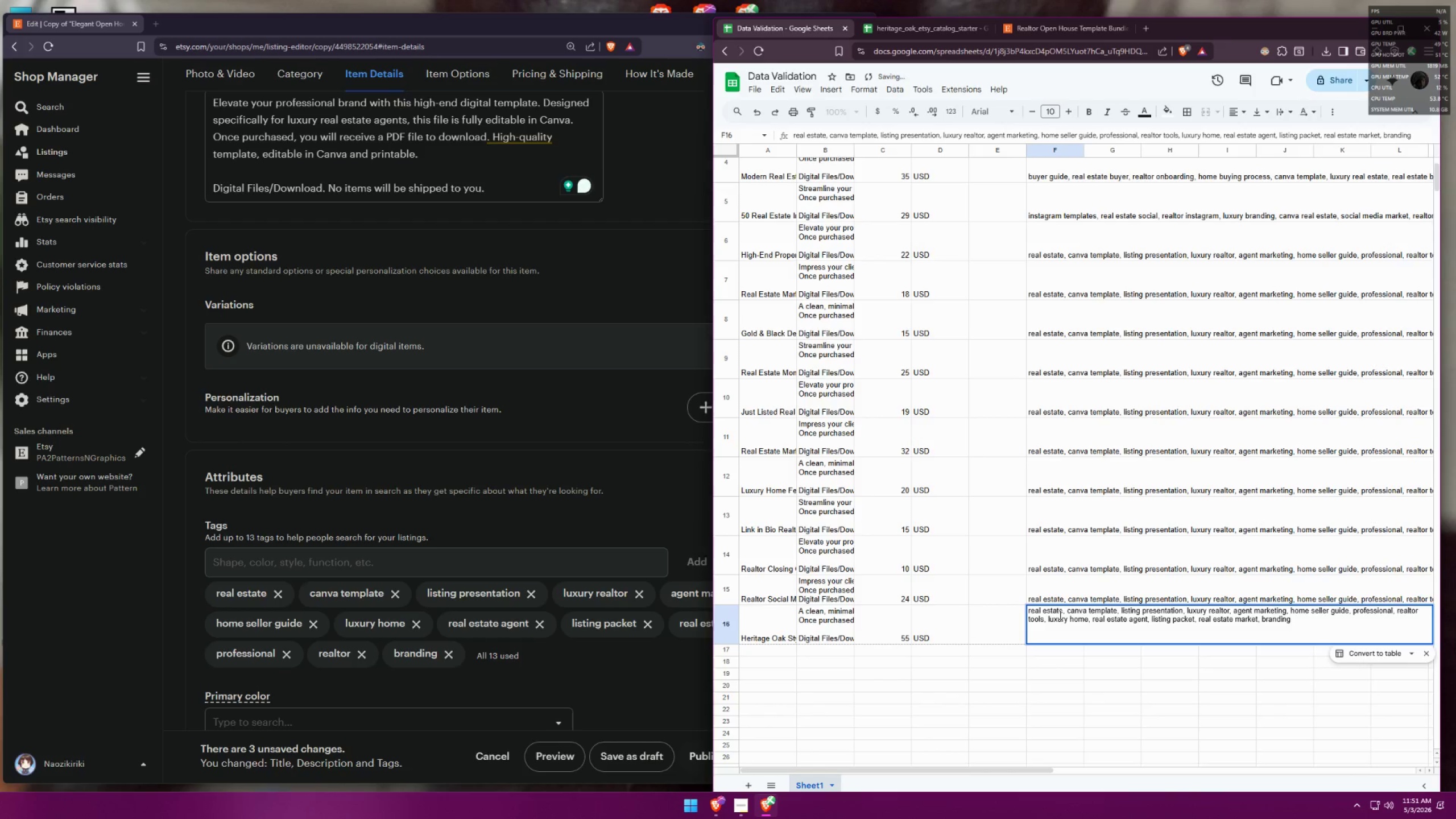 
key(Control+A)
 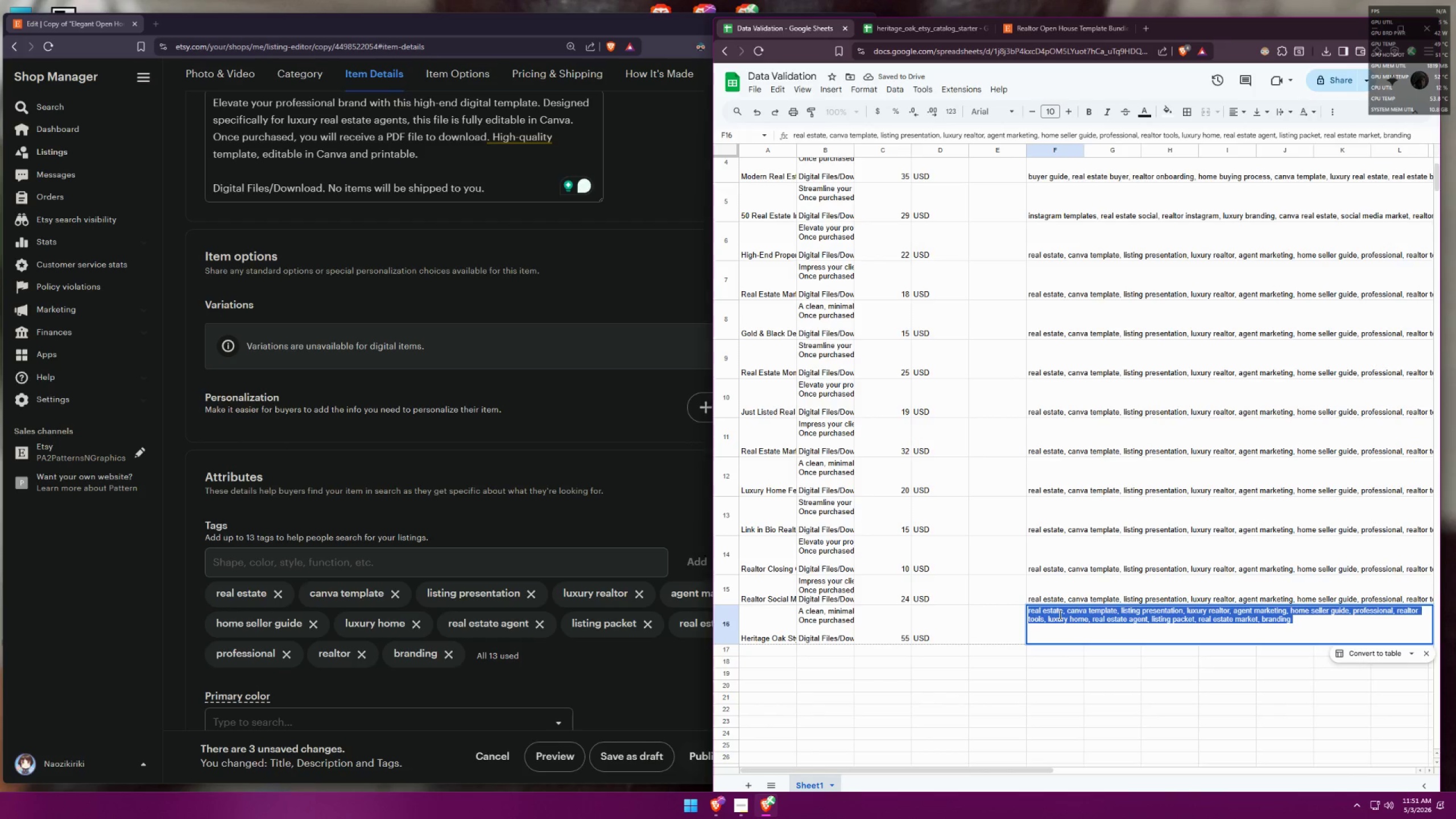 
key(Control+C)
 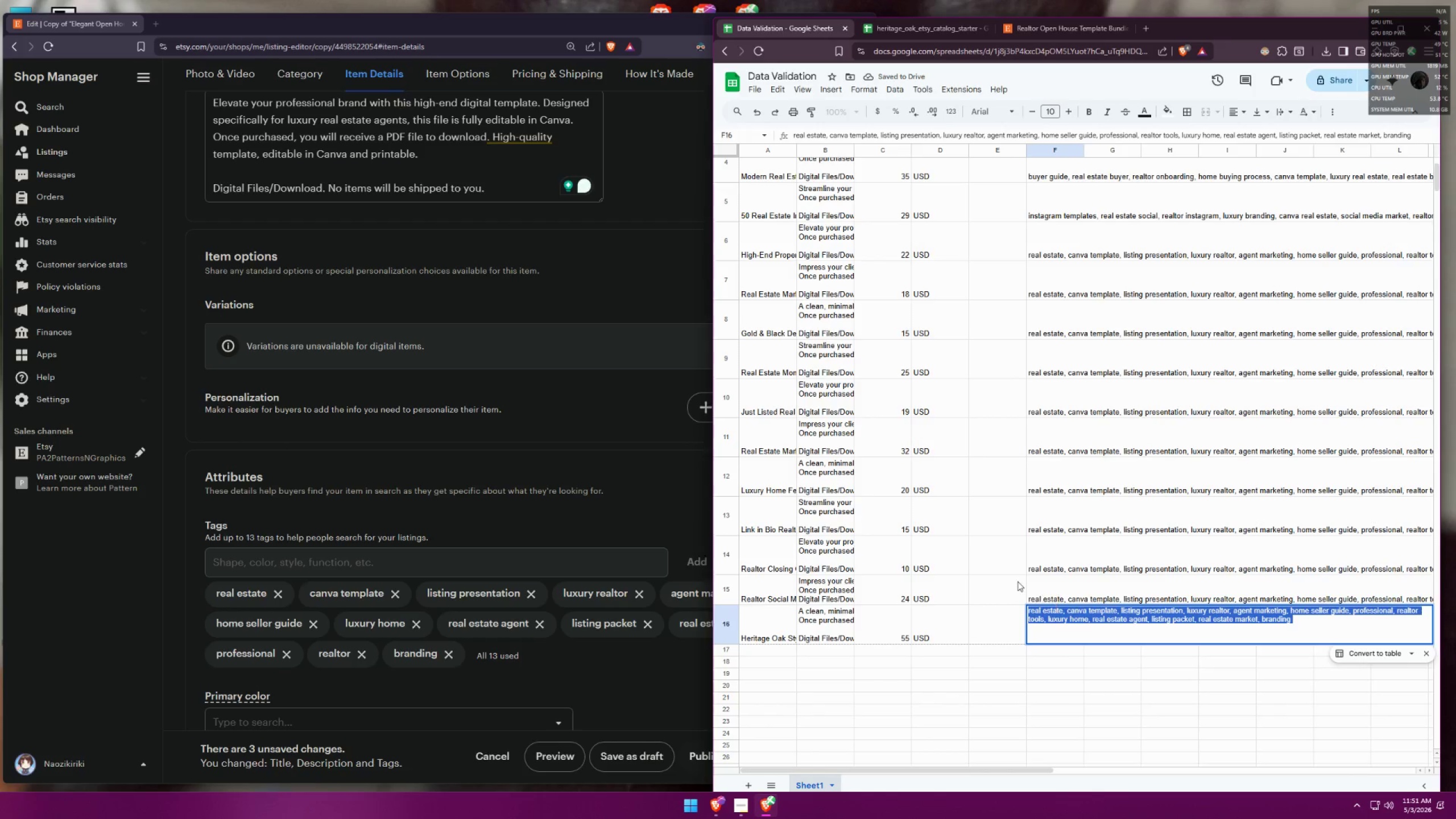 
left_click([1012, 577])
 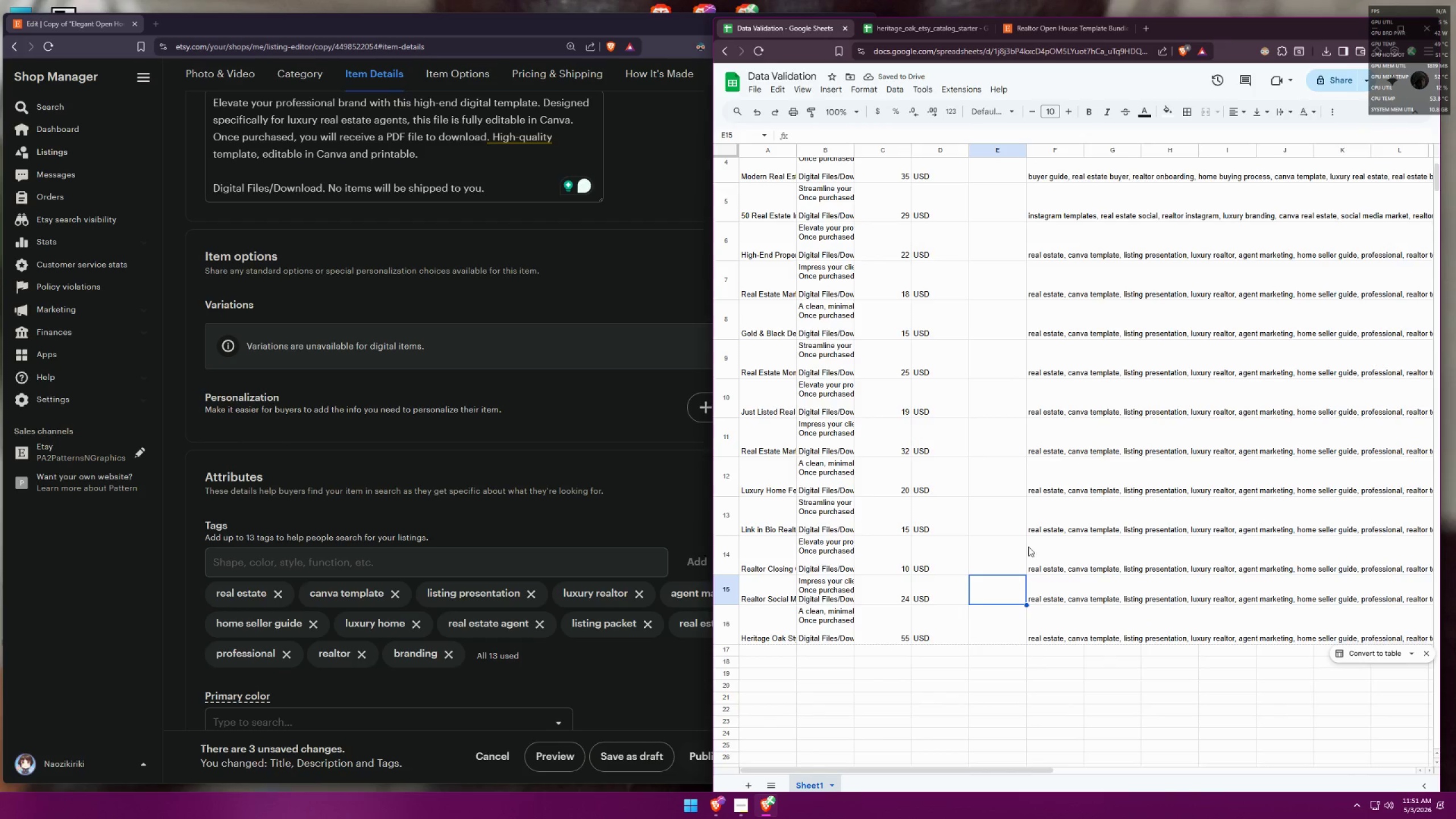 
left_click([1037, 196])
 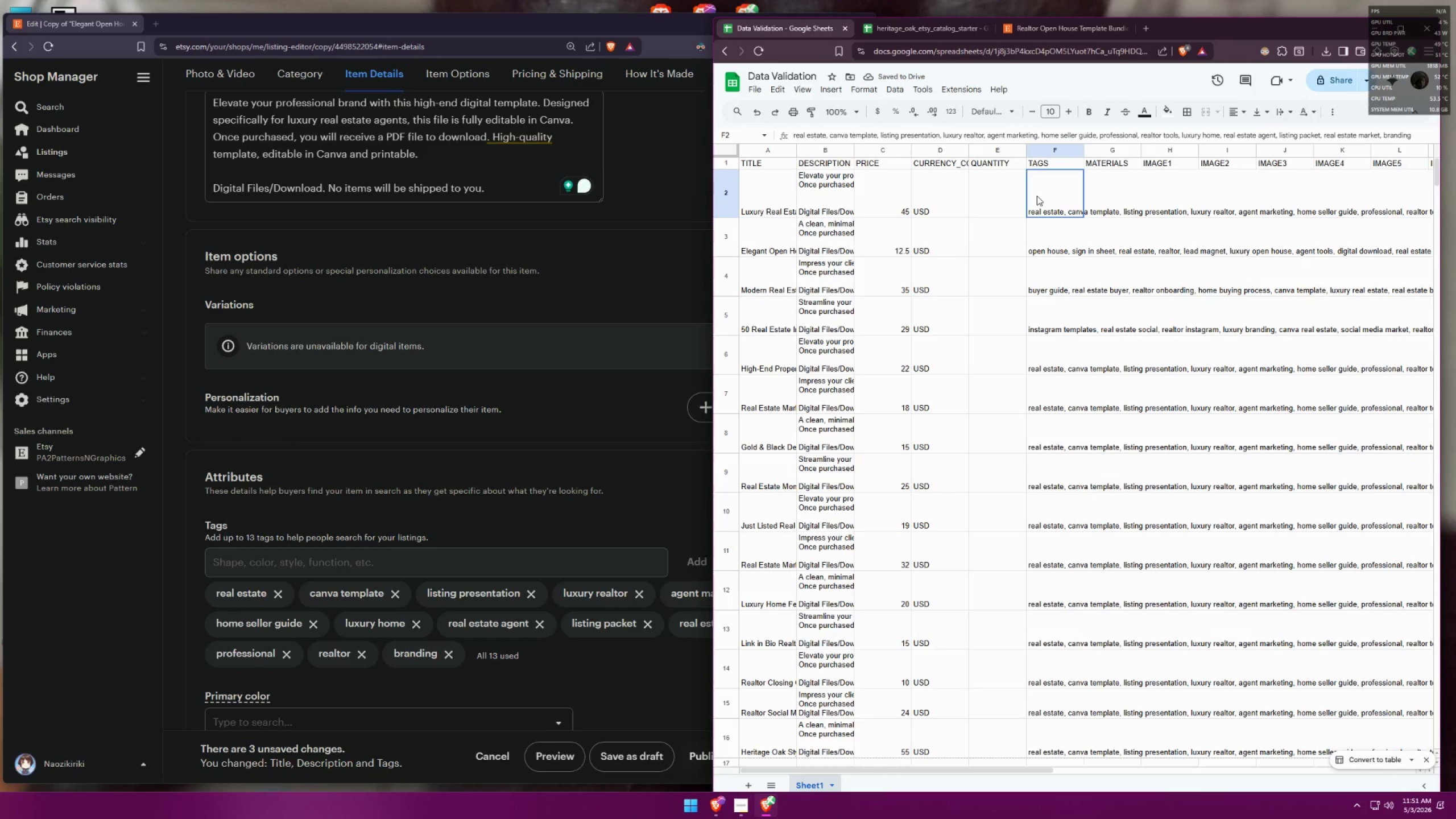 
scroll: coordinate [1050, 410], scroll_direction: up, amount: 11.0
 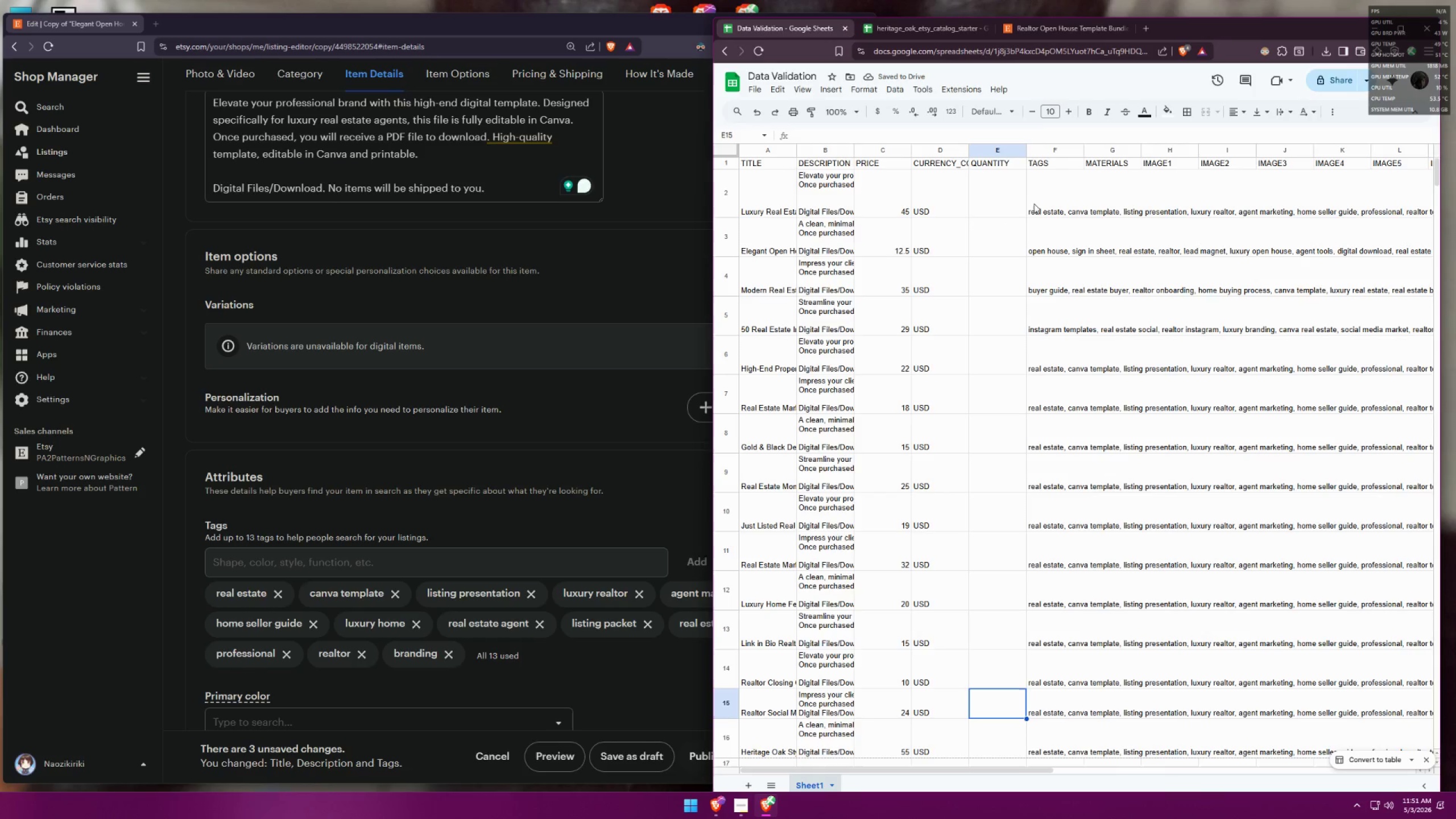 
double_click([1037, 196])
 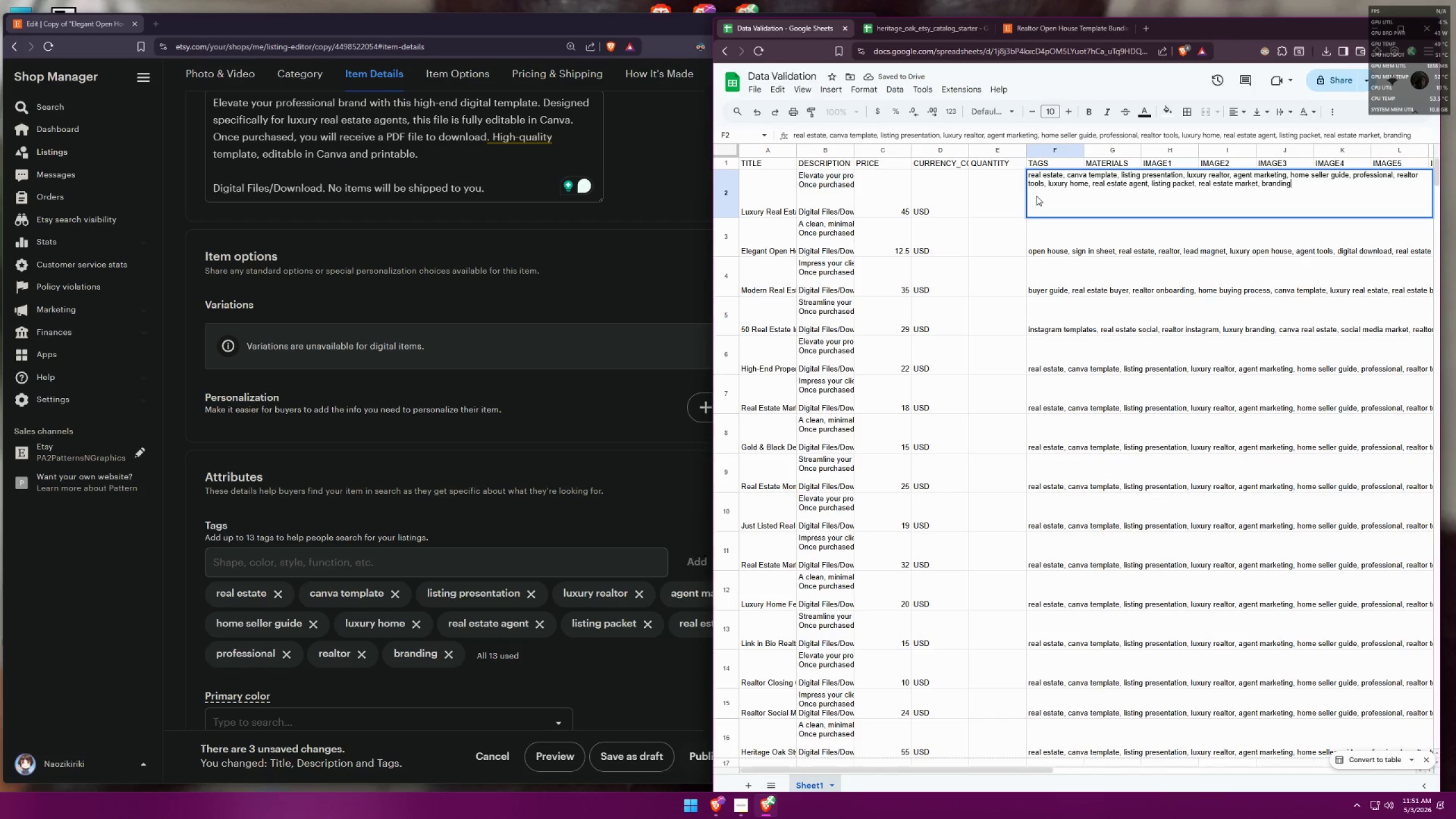 
key(Control+A)
 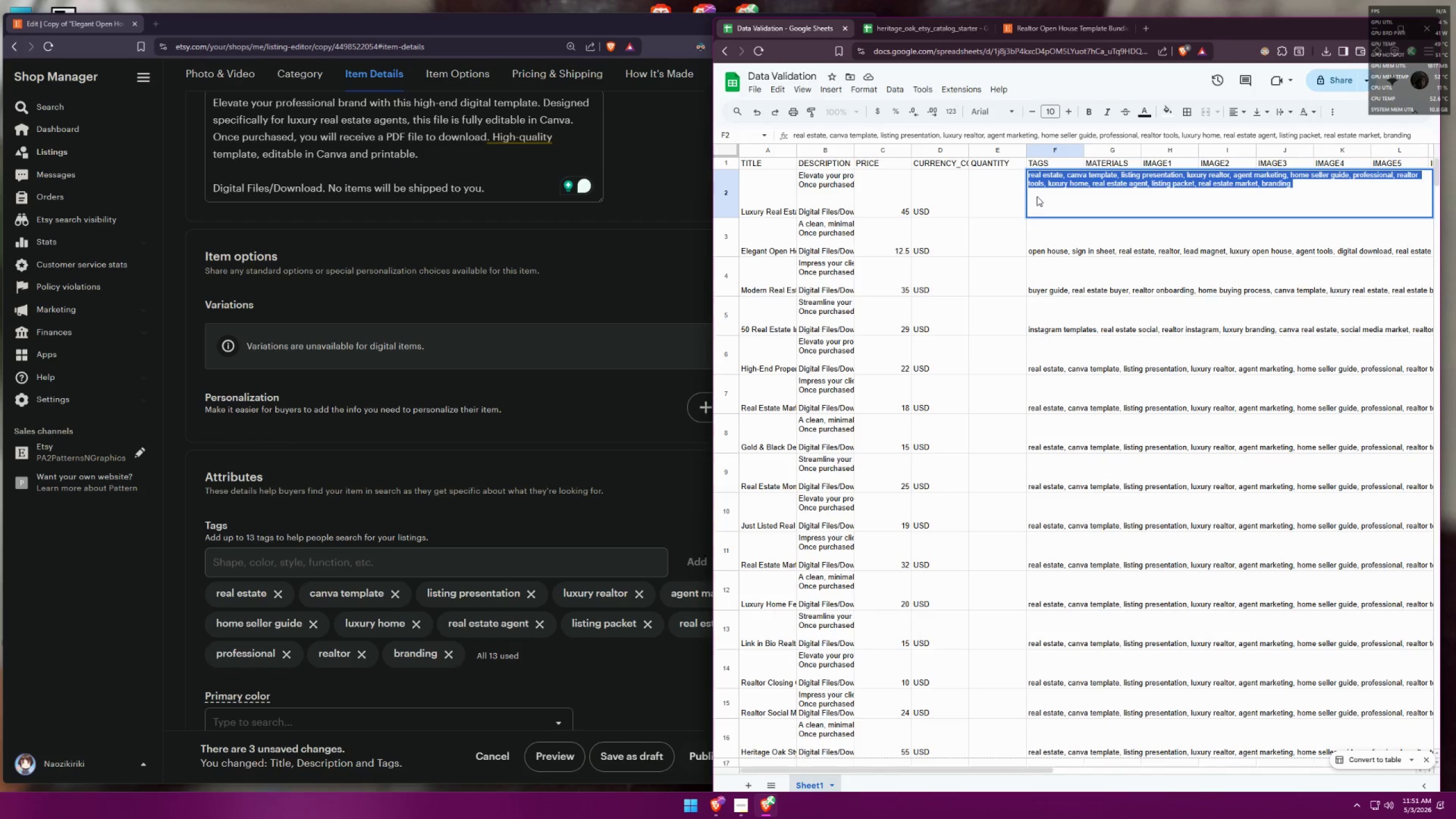 
key(Control+V)
 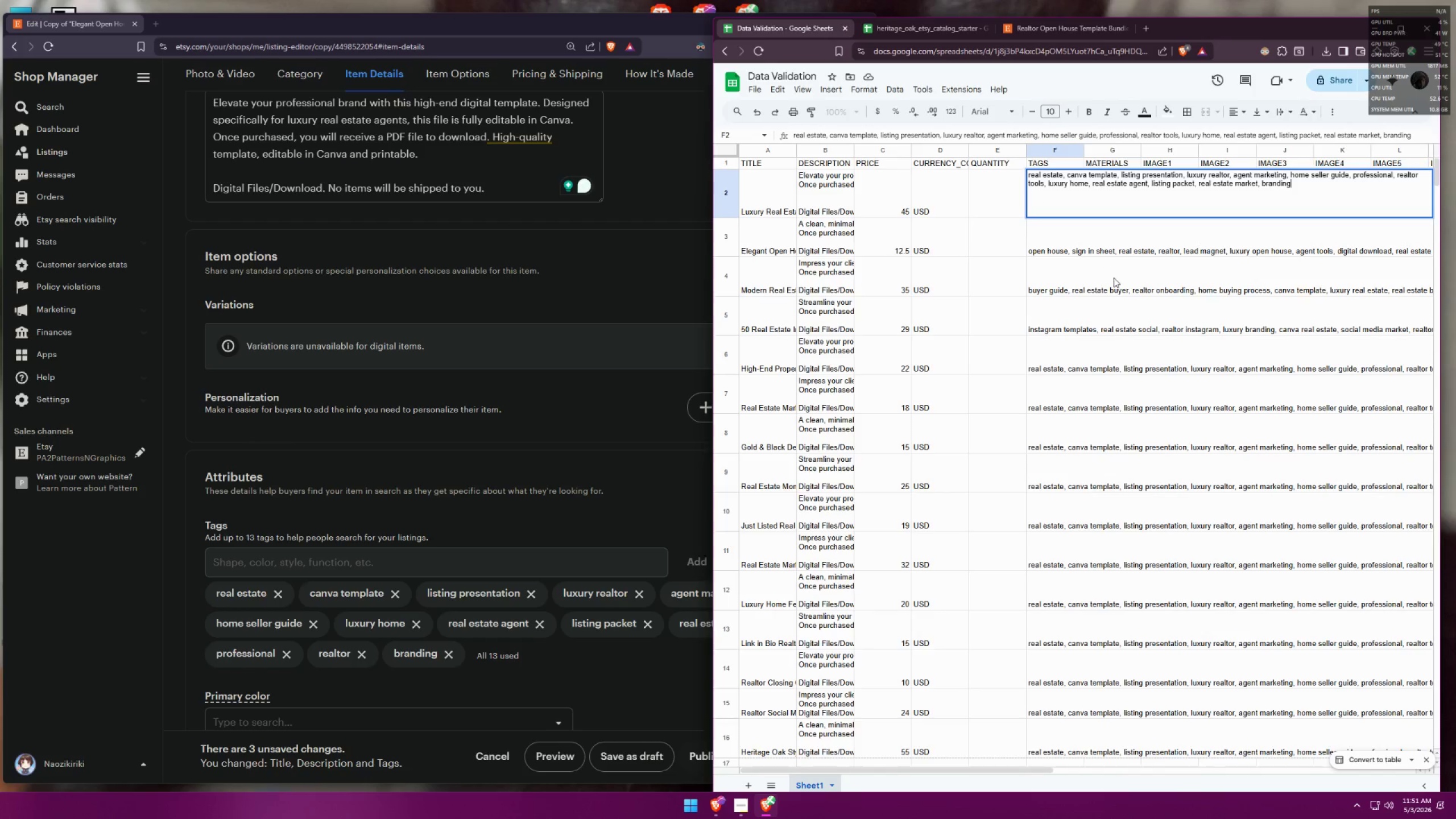 
left_click([1114, 278])
 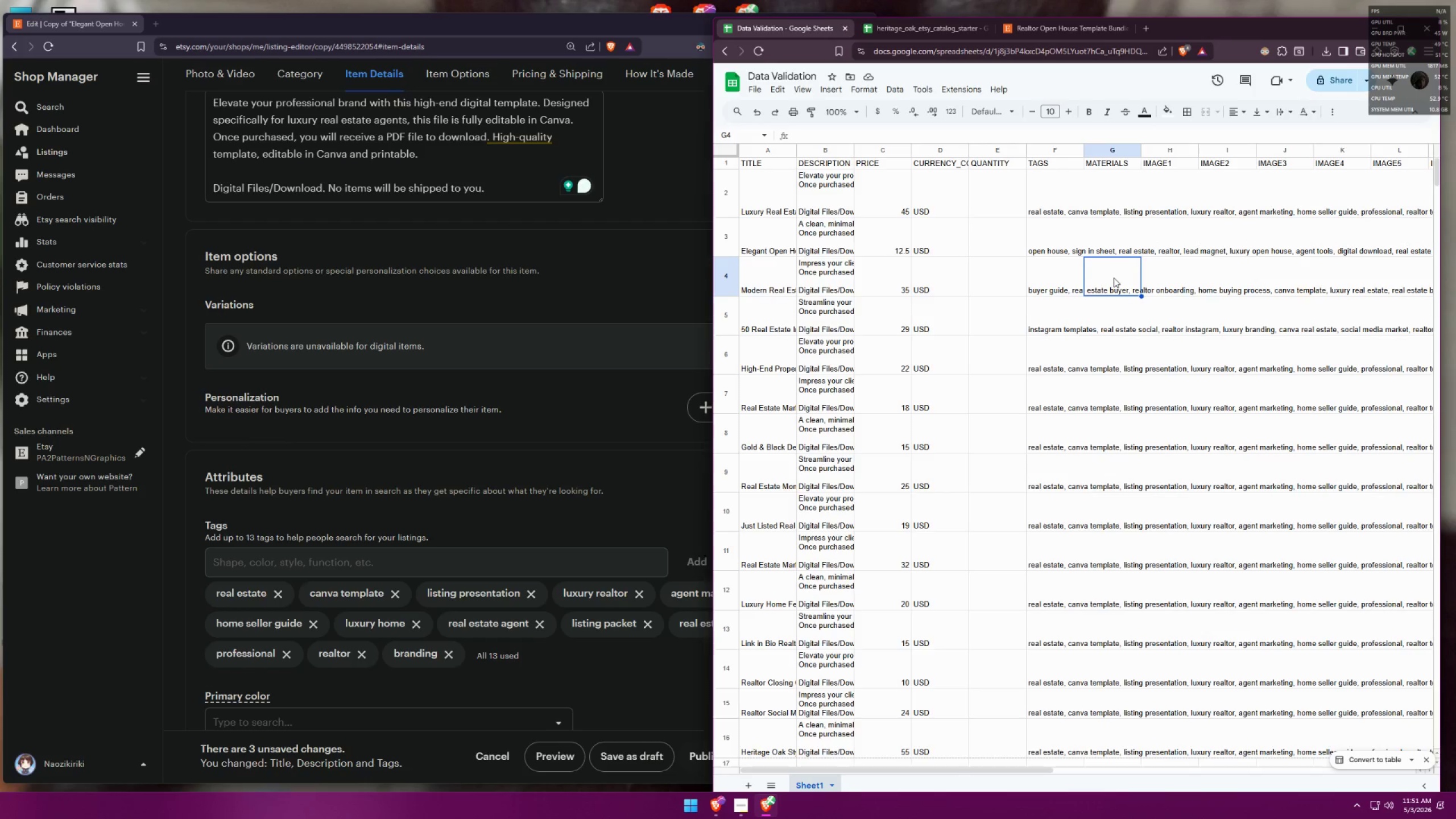 
scroll: coordinate [609, 389], scroll_direction: down, amount: 11.0
 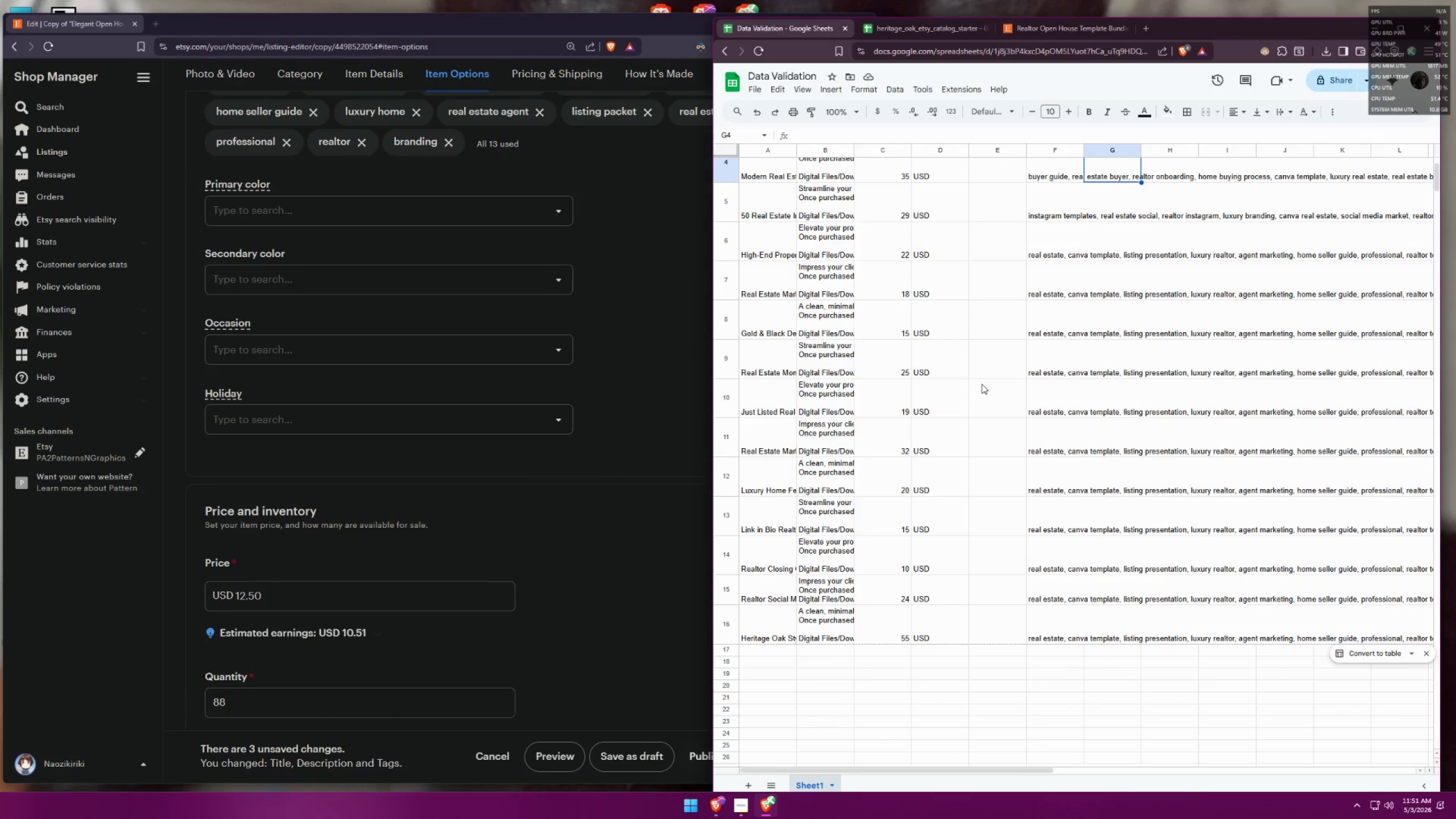 
scroll: coordinate [984, 369], scroll_direction: up, amount: 2.0
 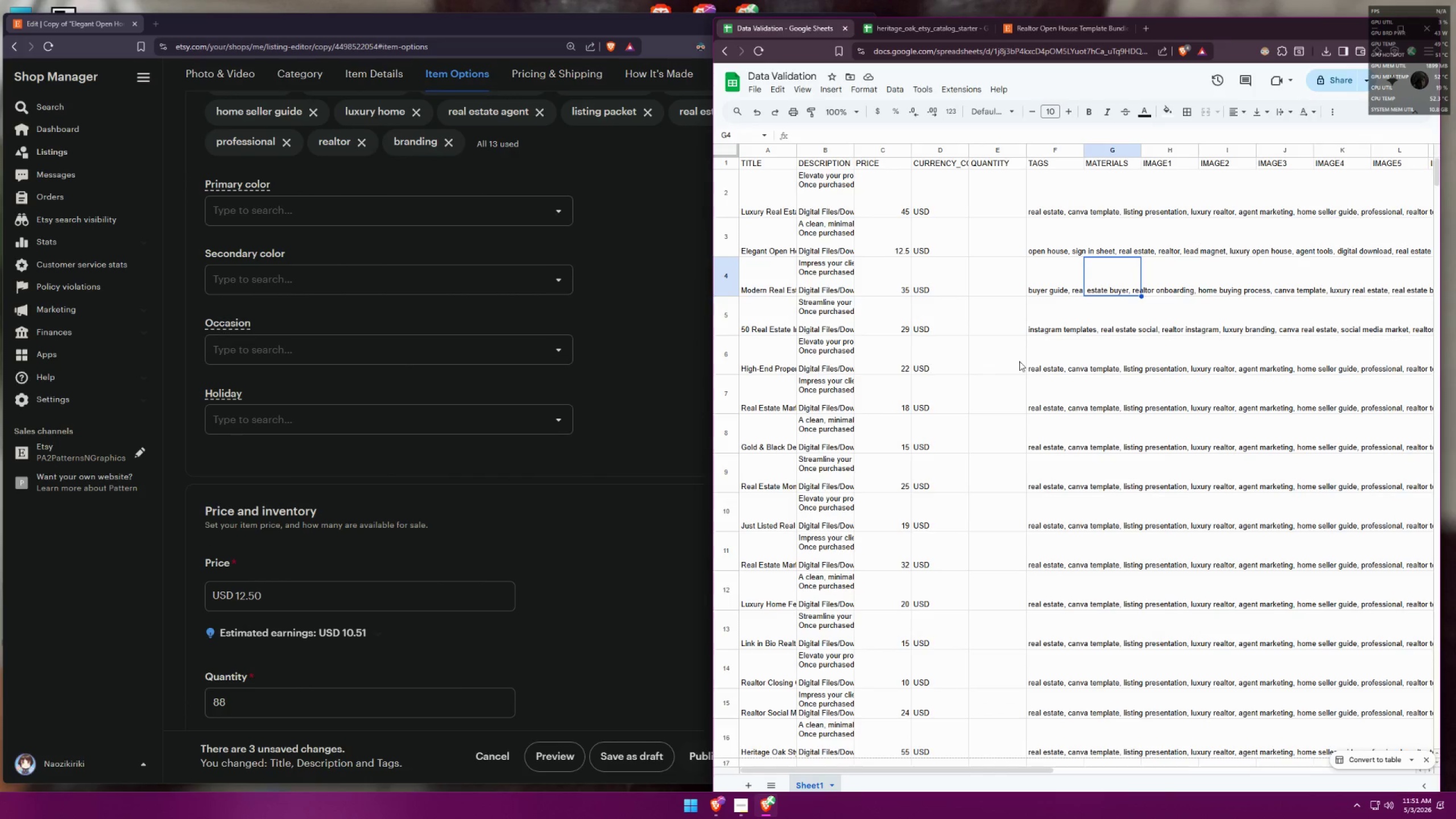 
left_click([1058, 352])
 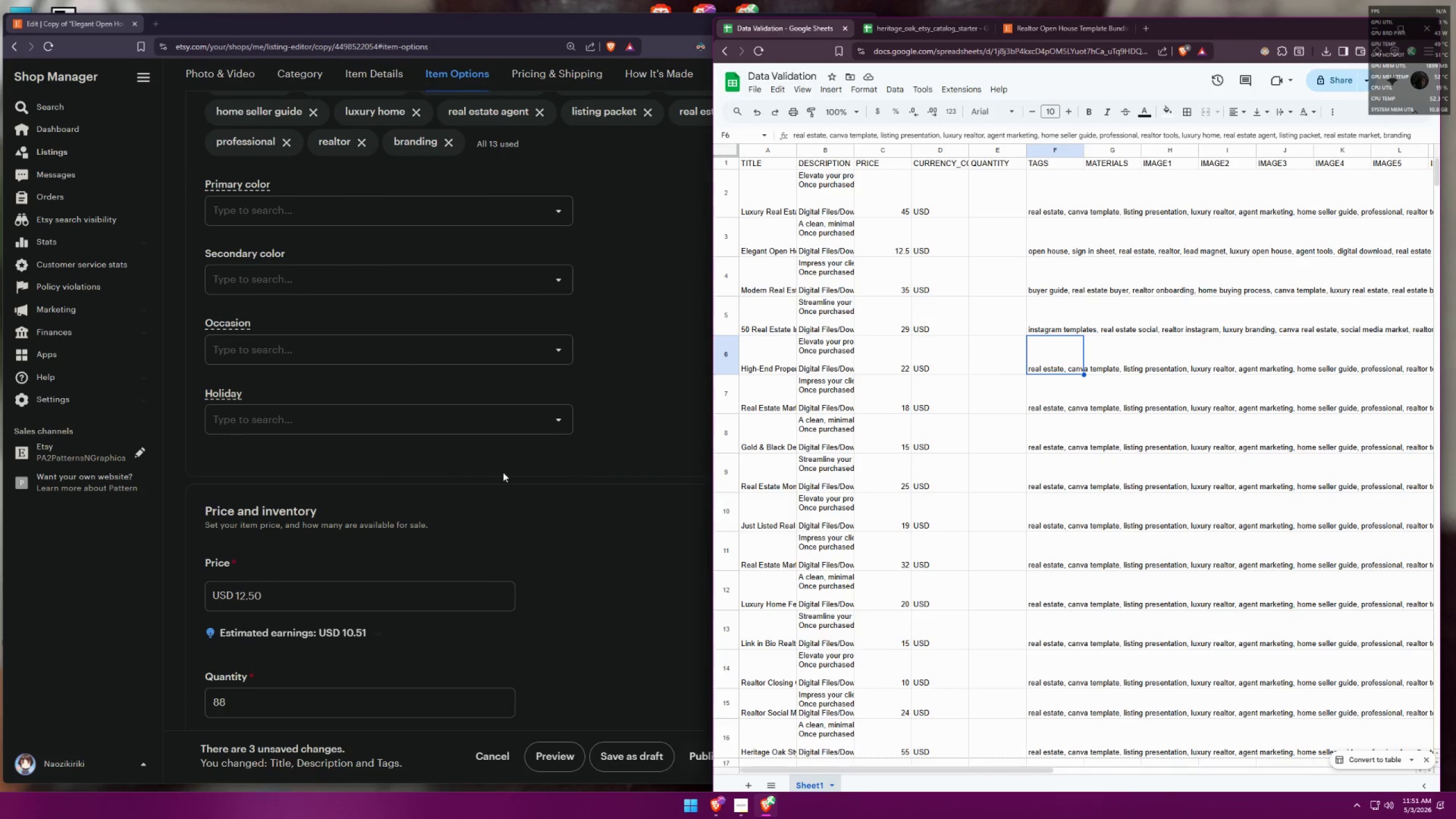 
left_click_drag(start_coordinate=[361, 429], to_coordinate=[183, 420])
 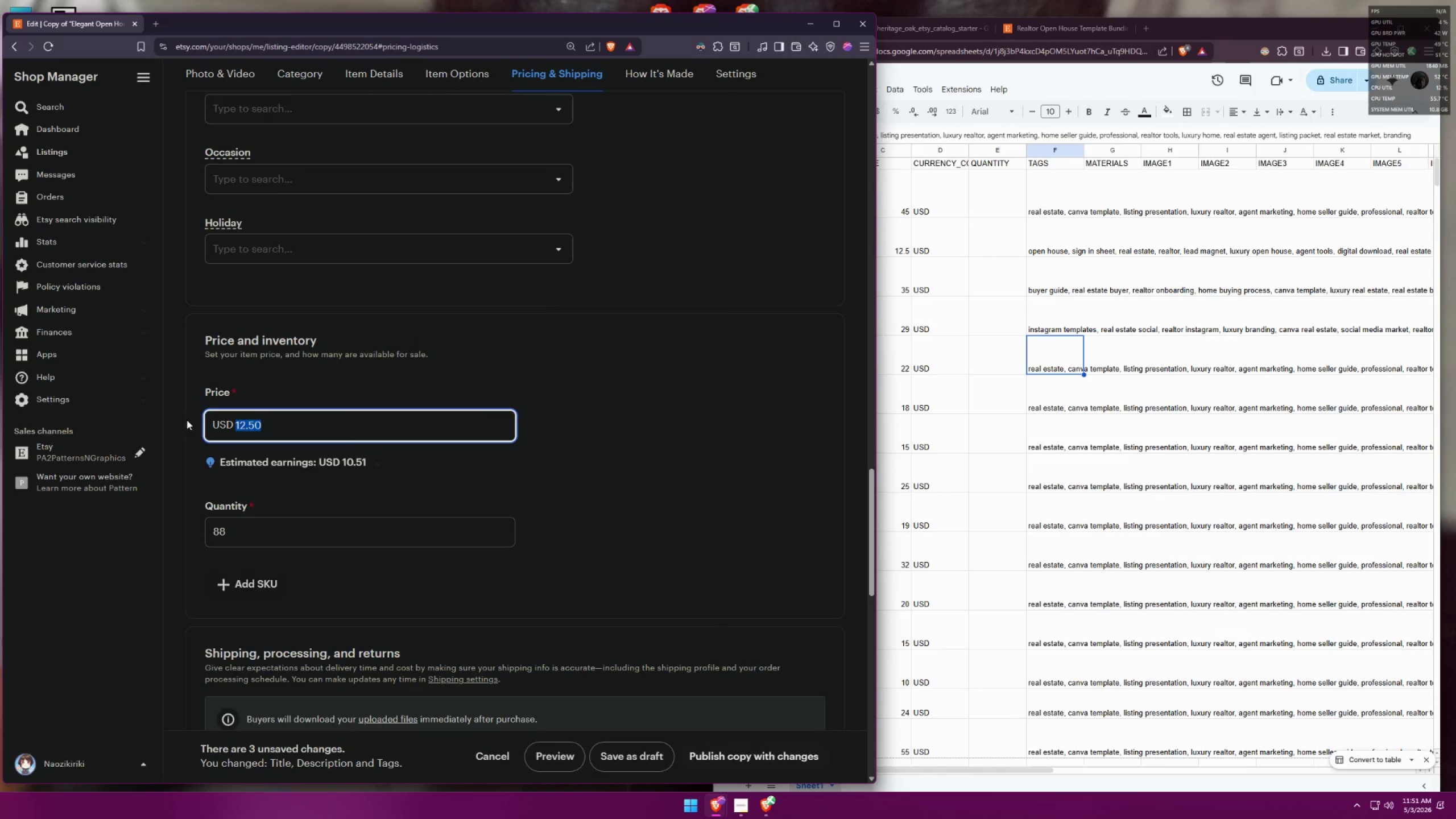 
scroll: coordinate [454, 490], scroll_direction: down, amount: 3.0
 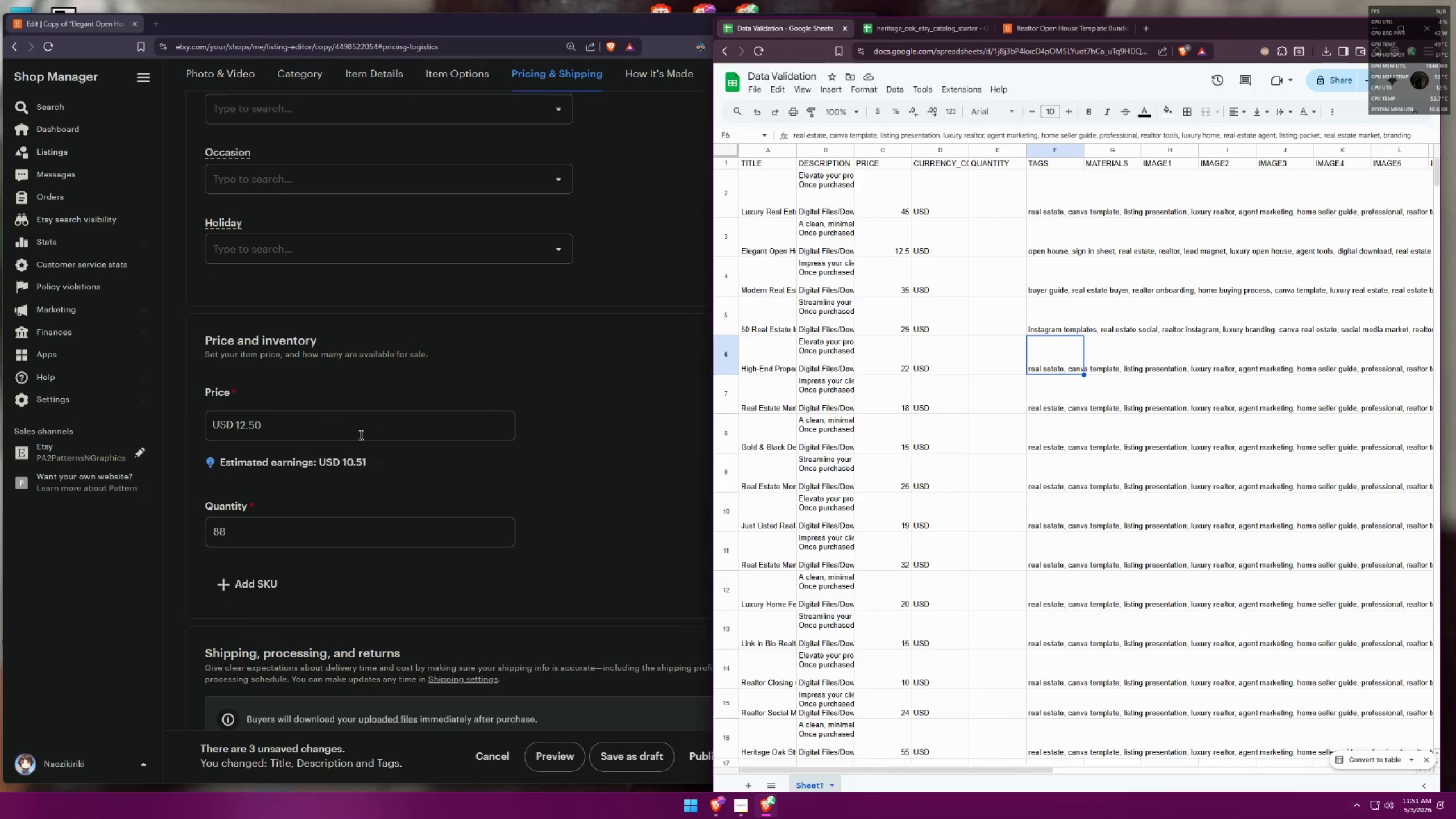 
type(22)
 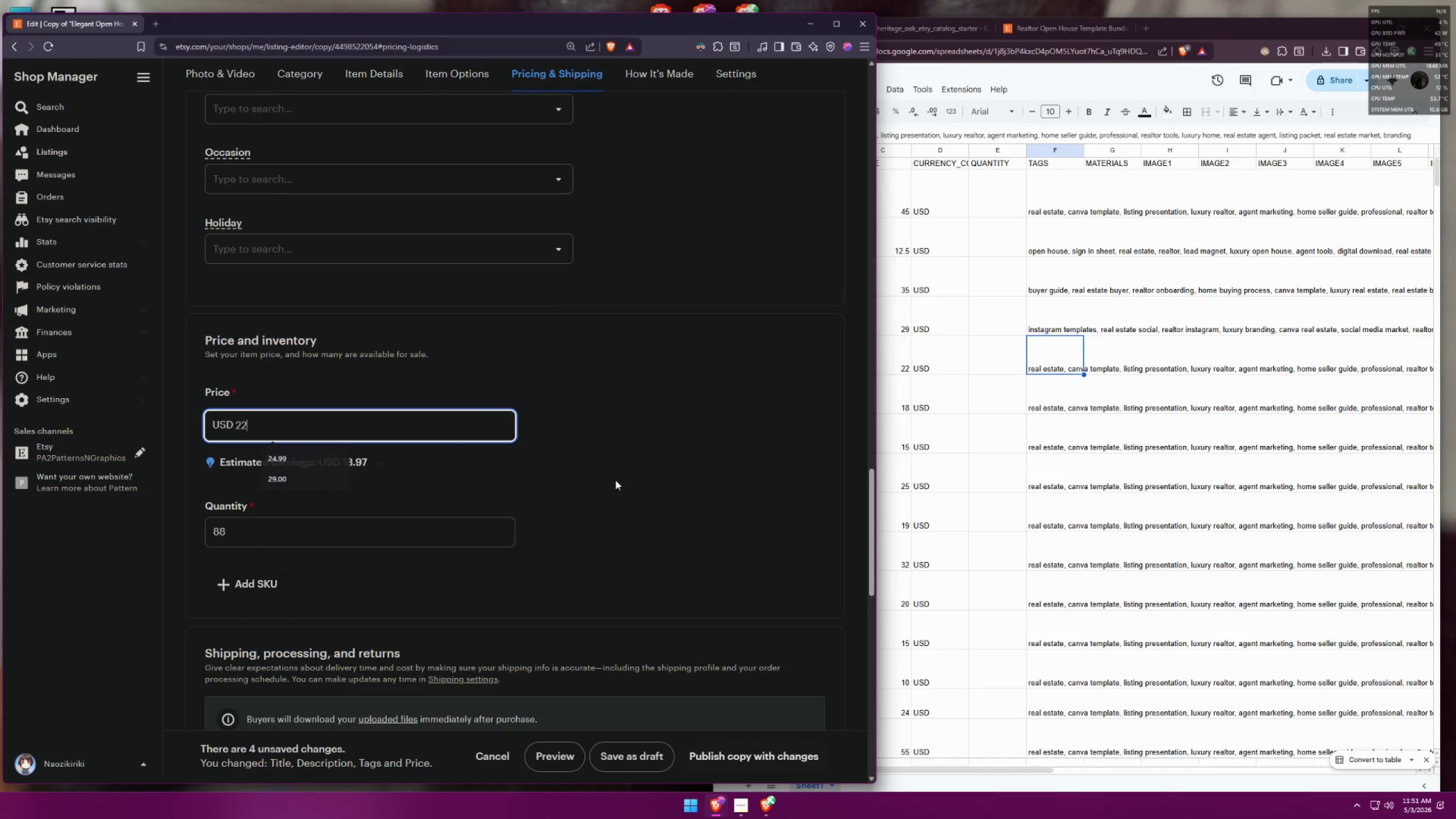 
left_click([625, 473])
 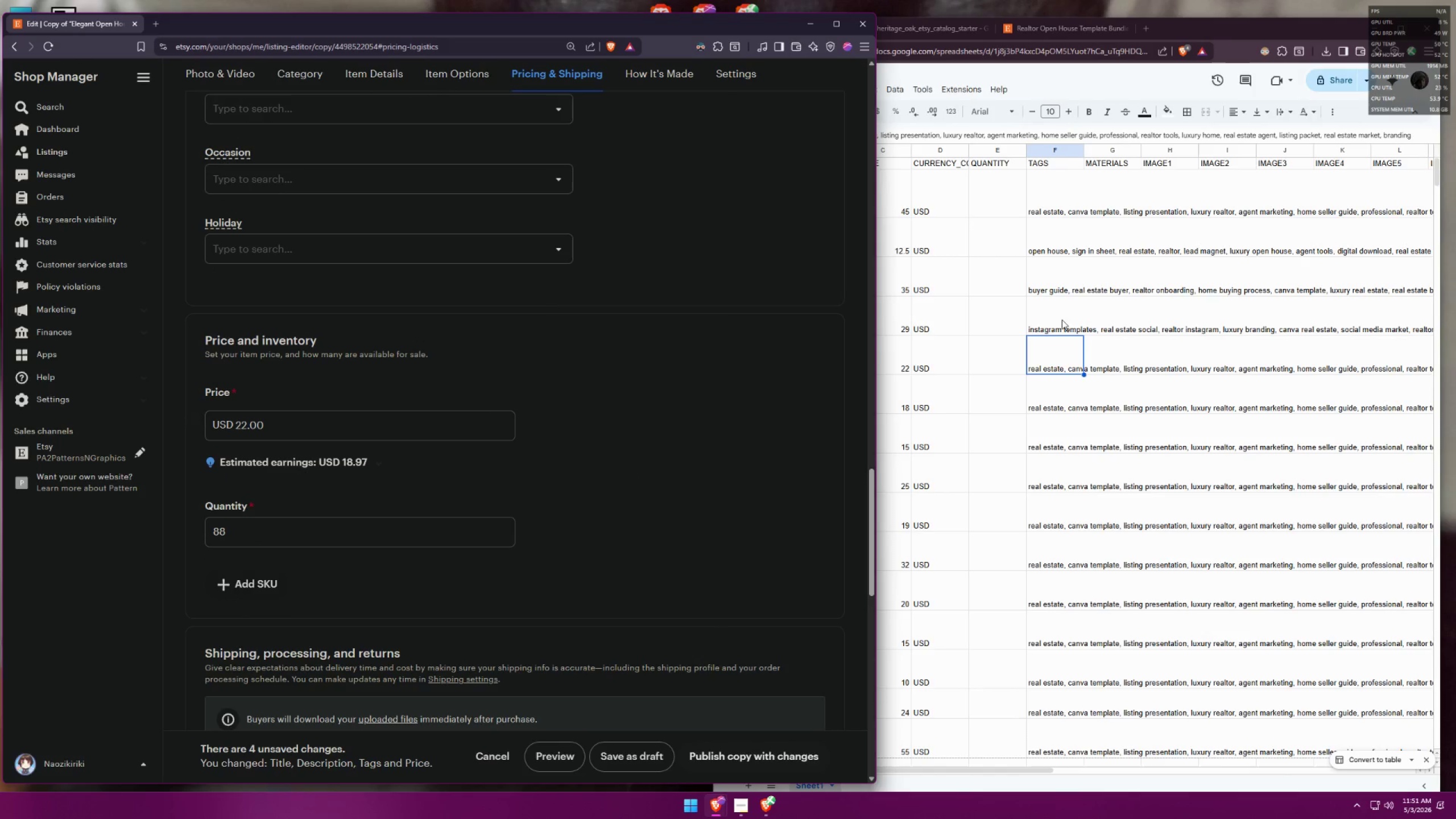 
scroll: coordinate [623, 594], scroll_direction: down, amount: 10.0
 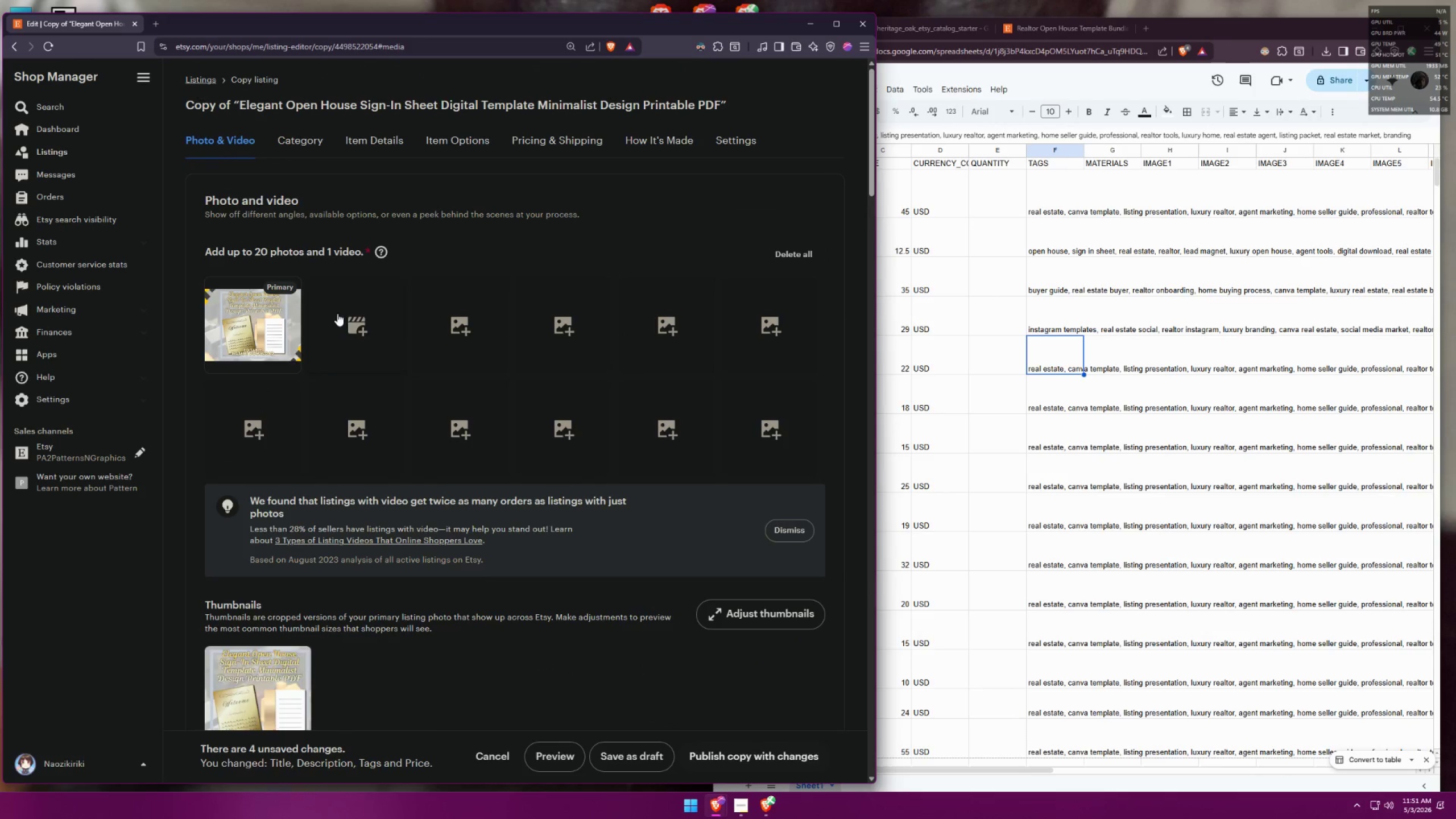 
left_click([215, 354])
 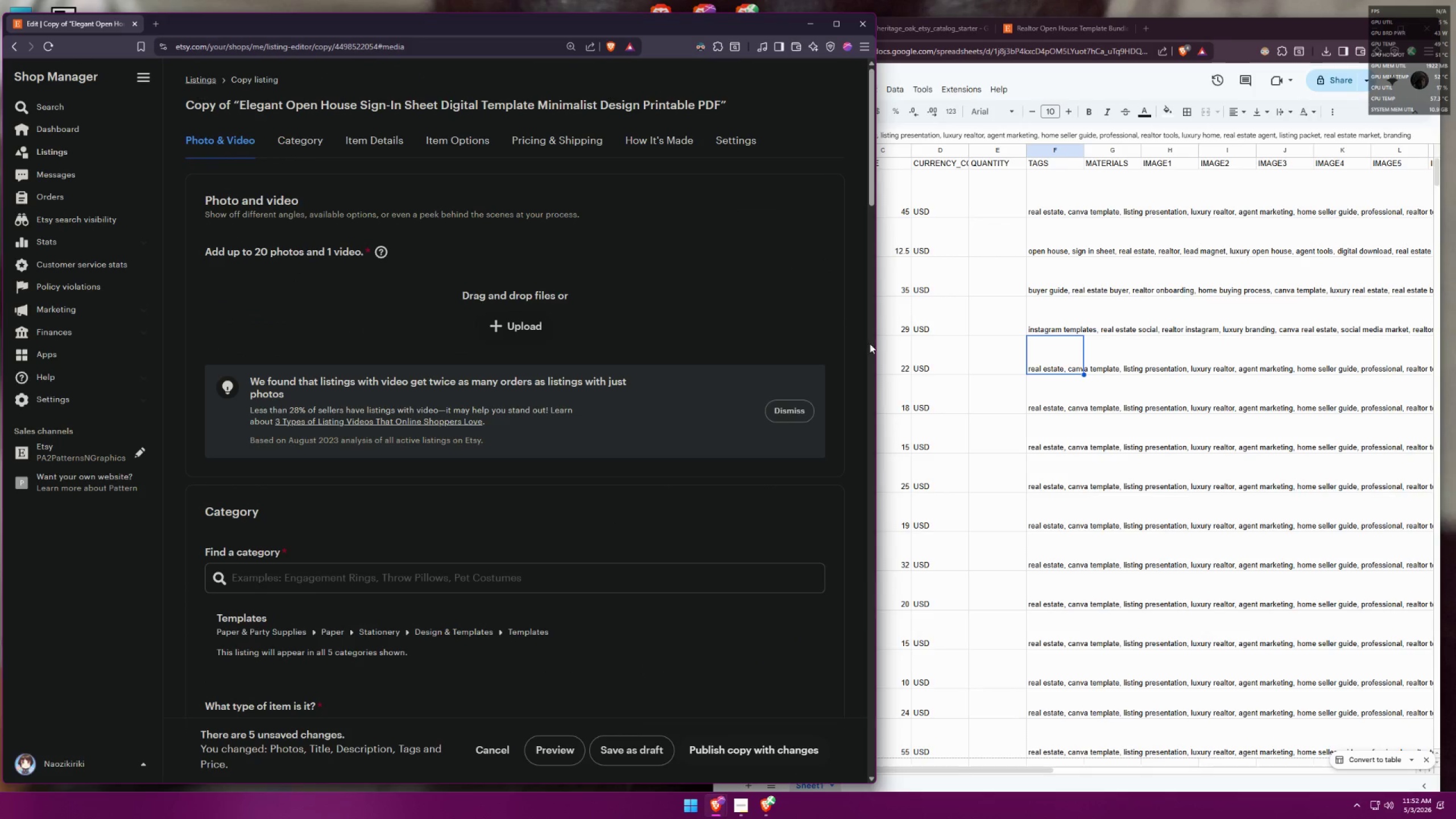 
left_click([1051, 351])
 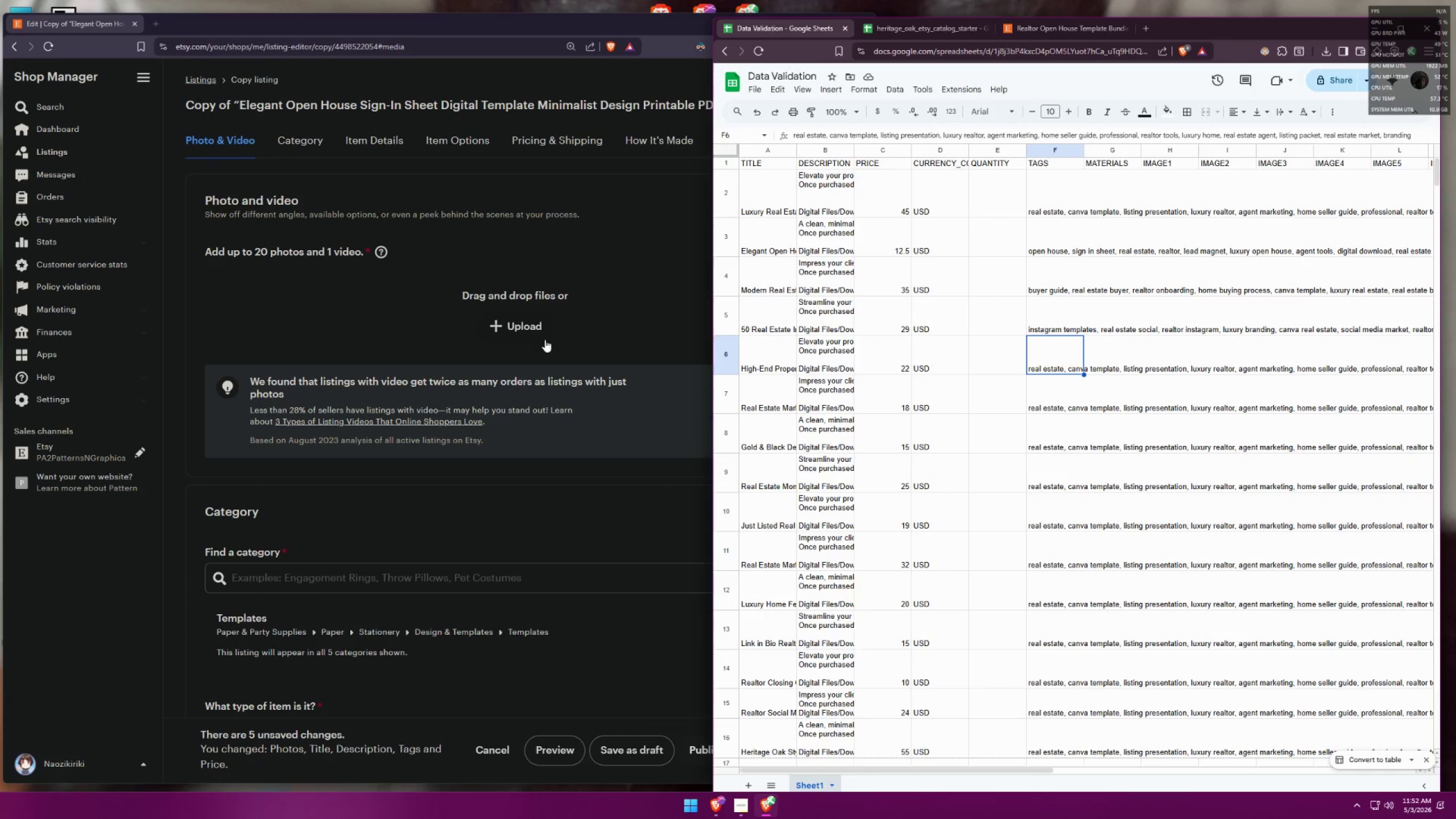 
left_click([508, 321])
 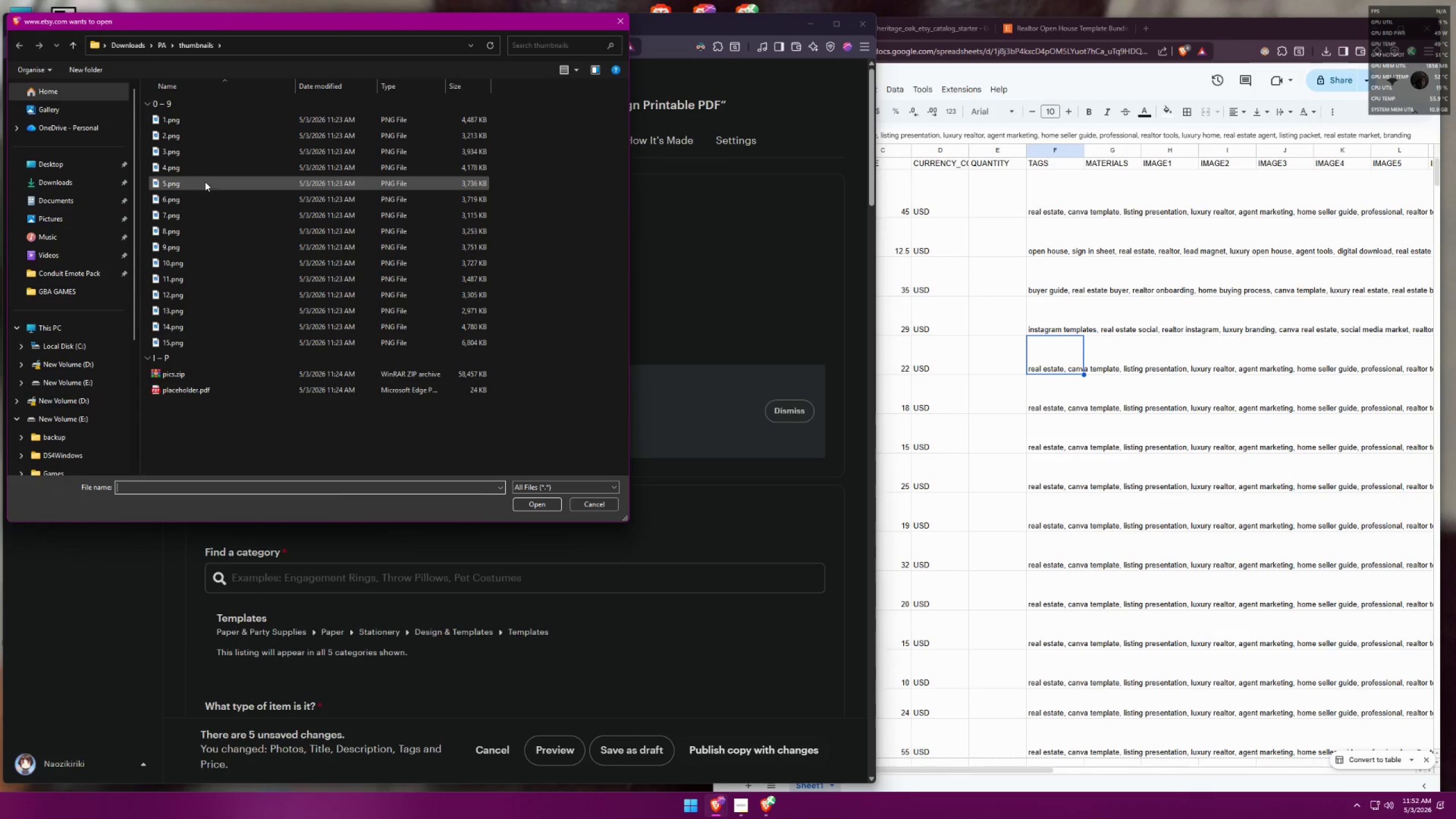 
double_click([200, 183])
 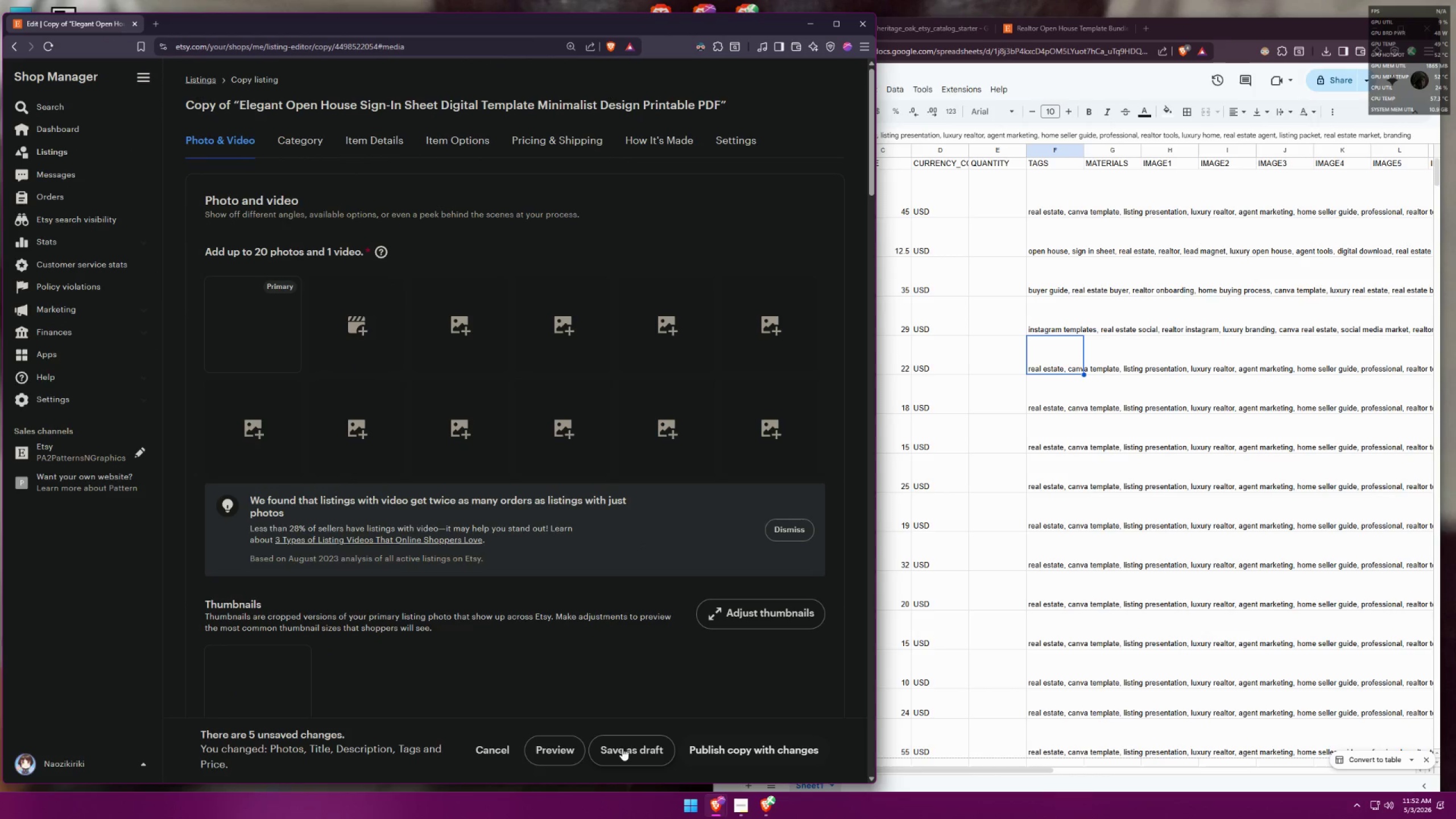 
left_click([622, 748])
 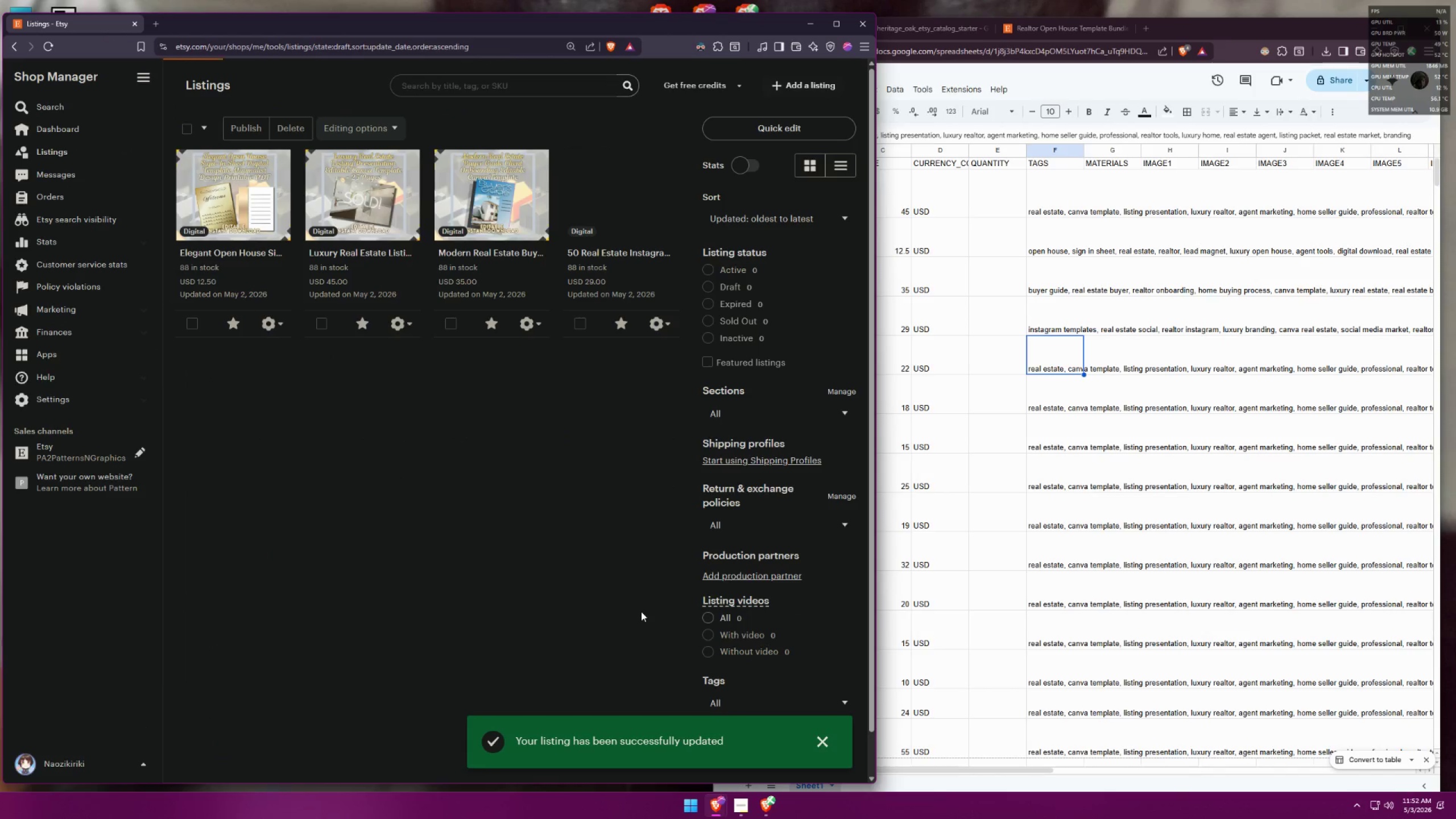 
left_click([272, 322])
 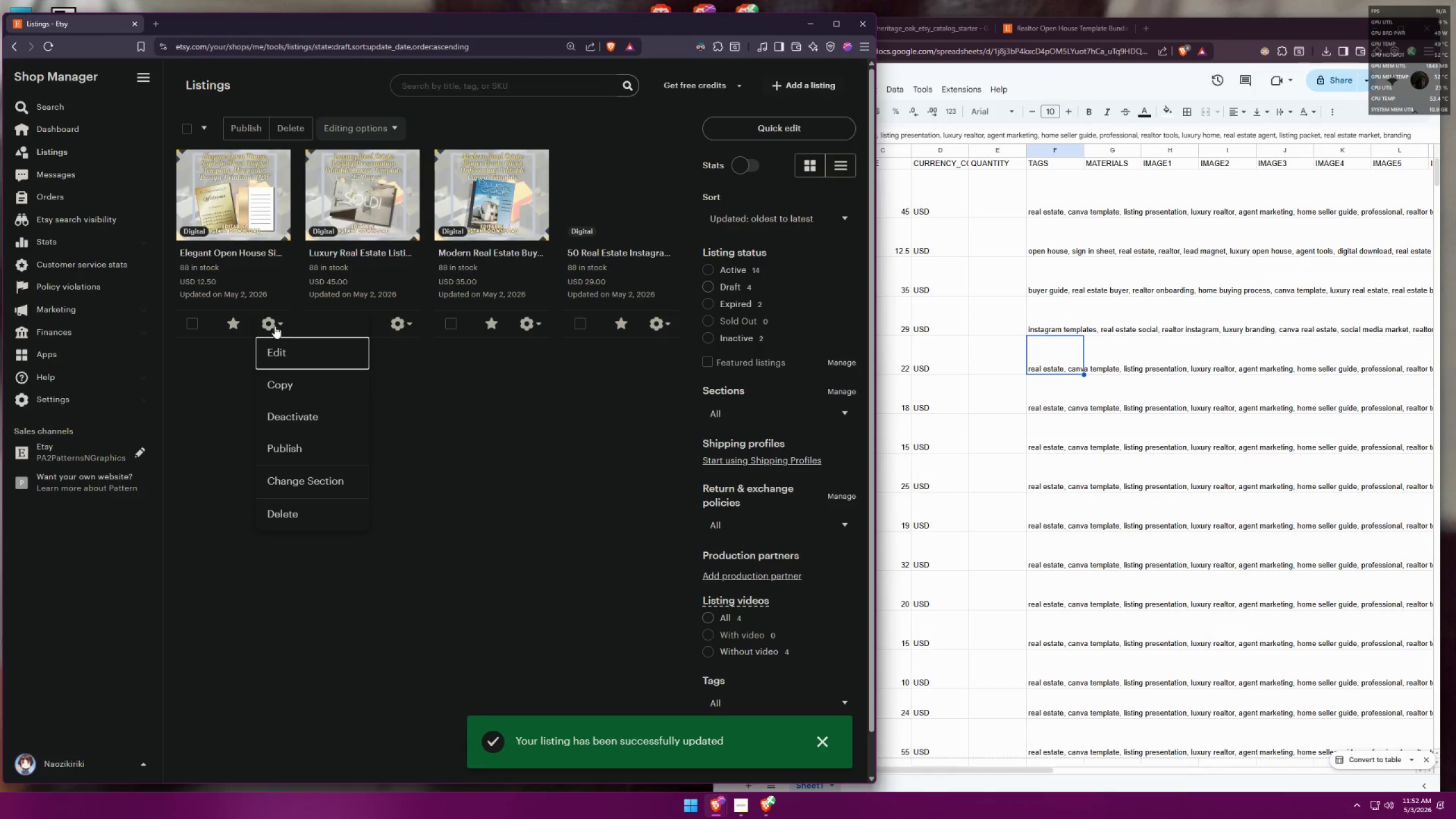 
left_click([295, 382])
 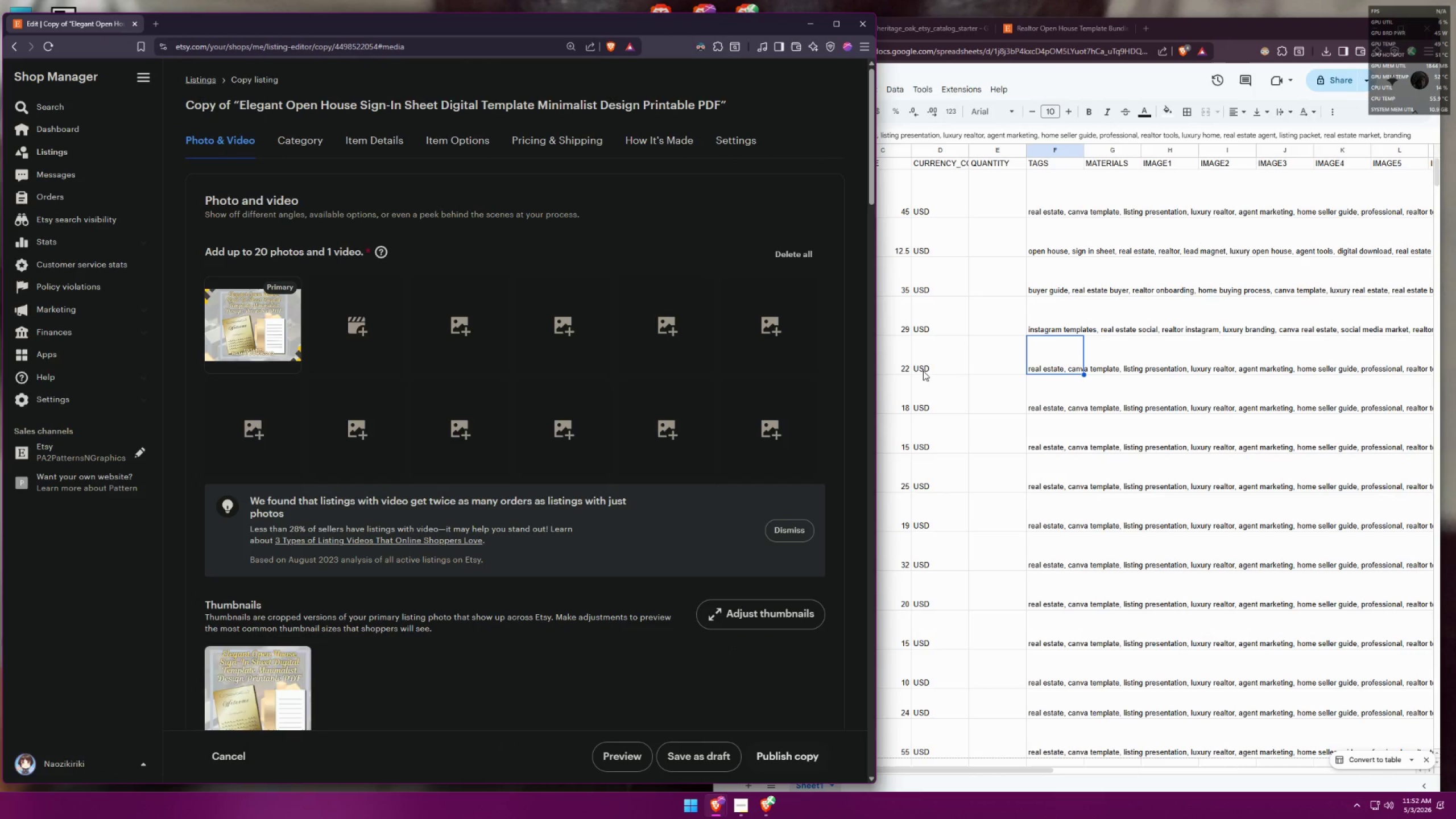 
left_click([1035, 356])
 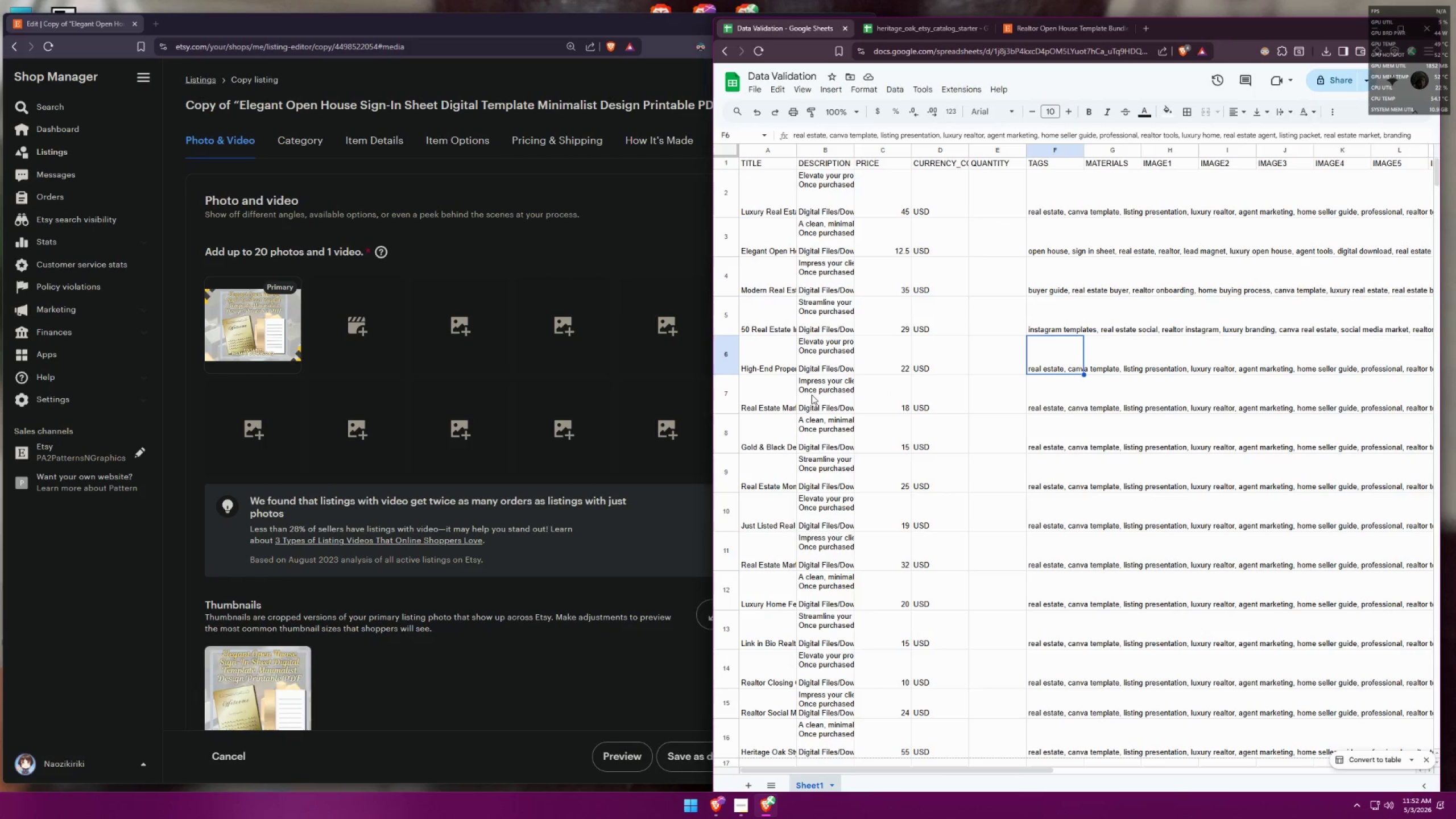 
left_click([755, 395])
 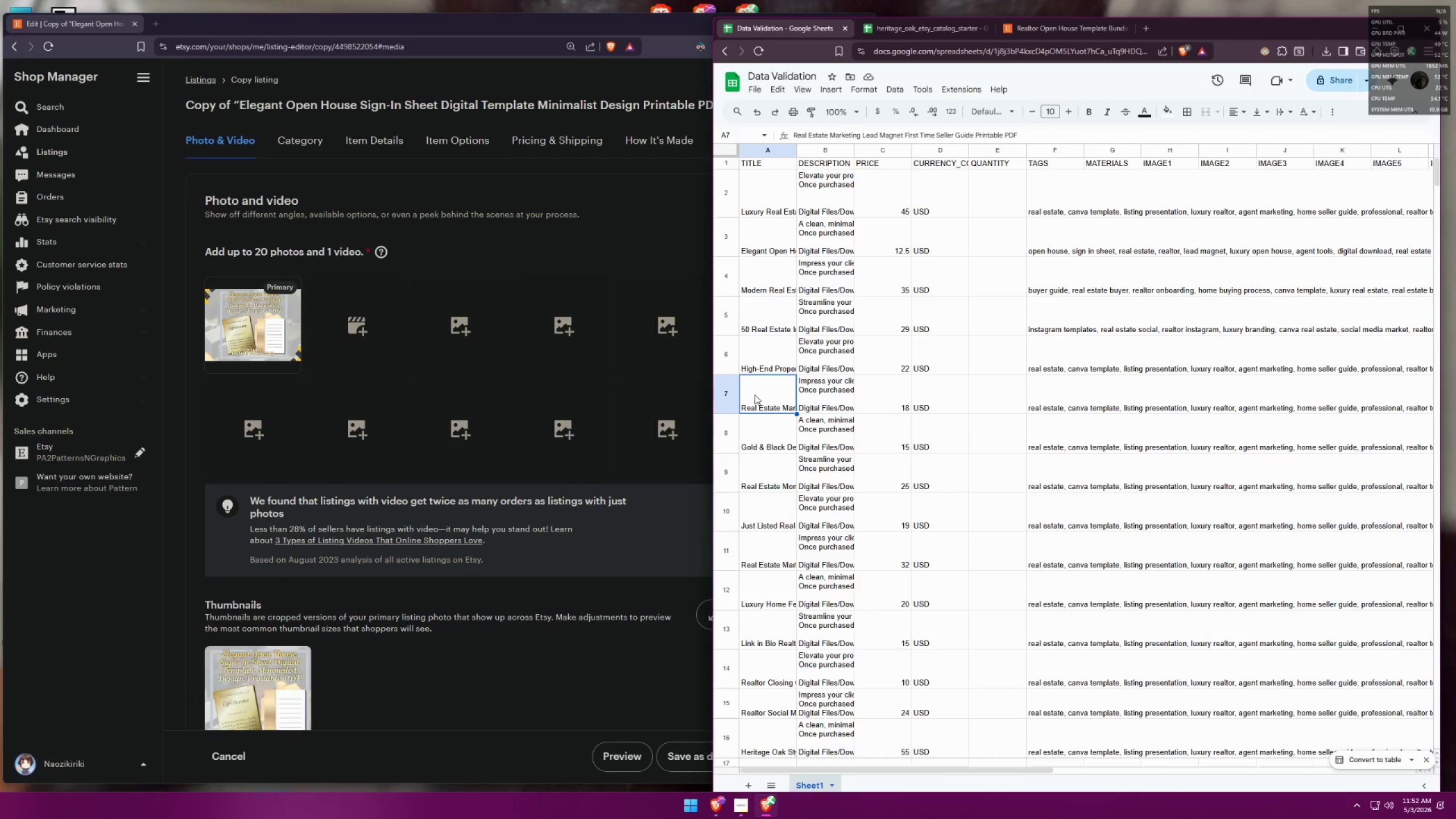 
key(Control+ControlLeft)
 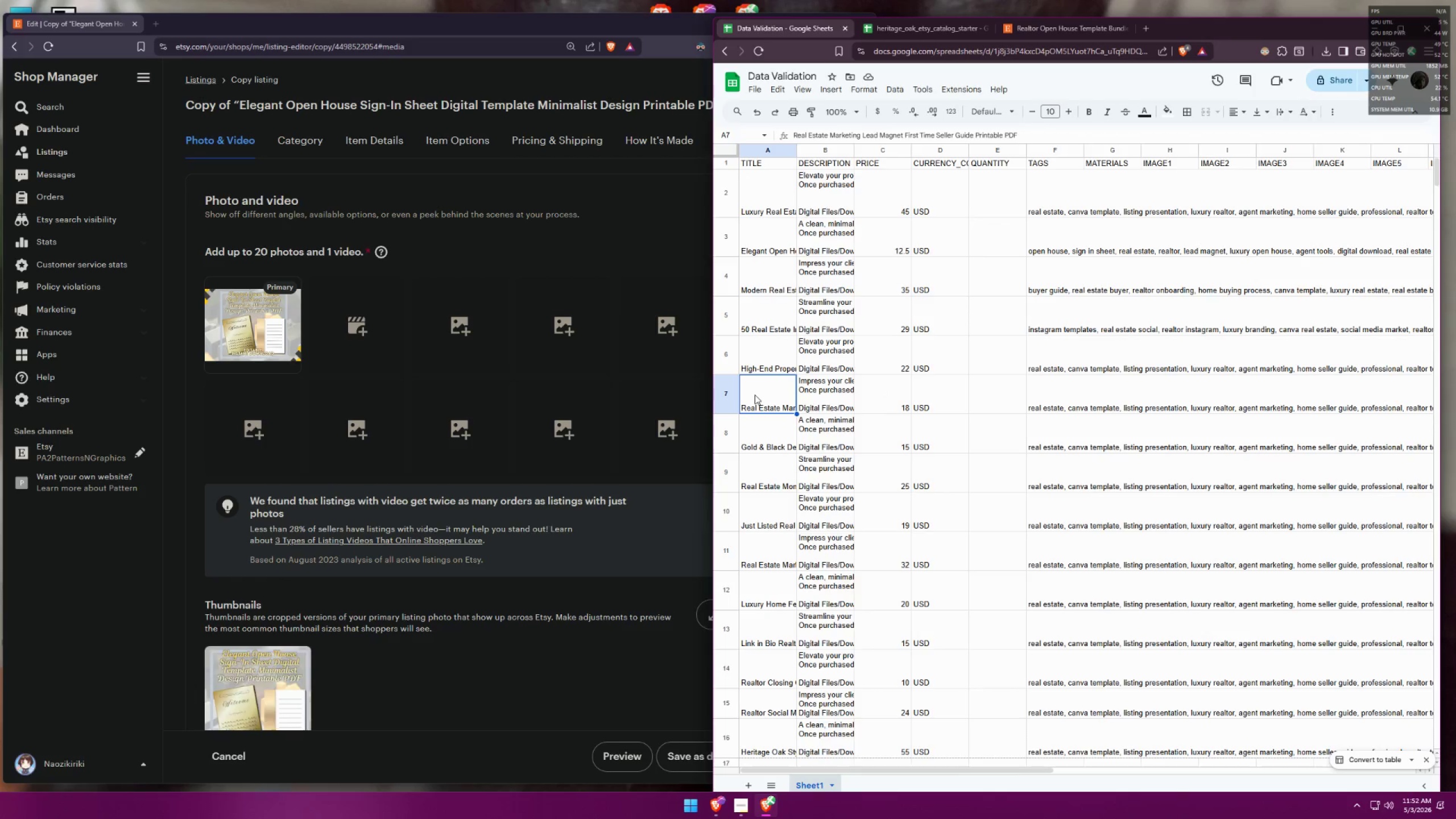 
key(Control+C)
 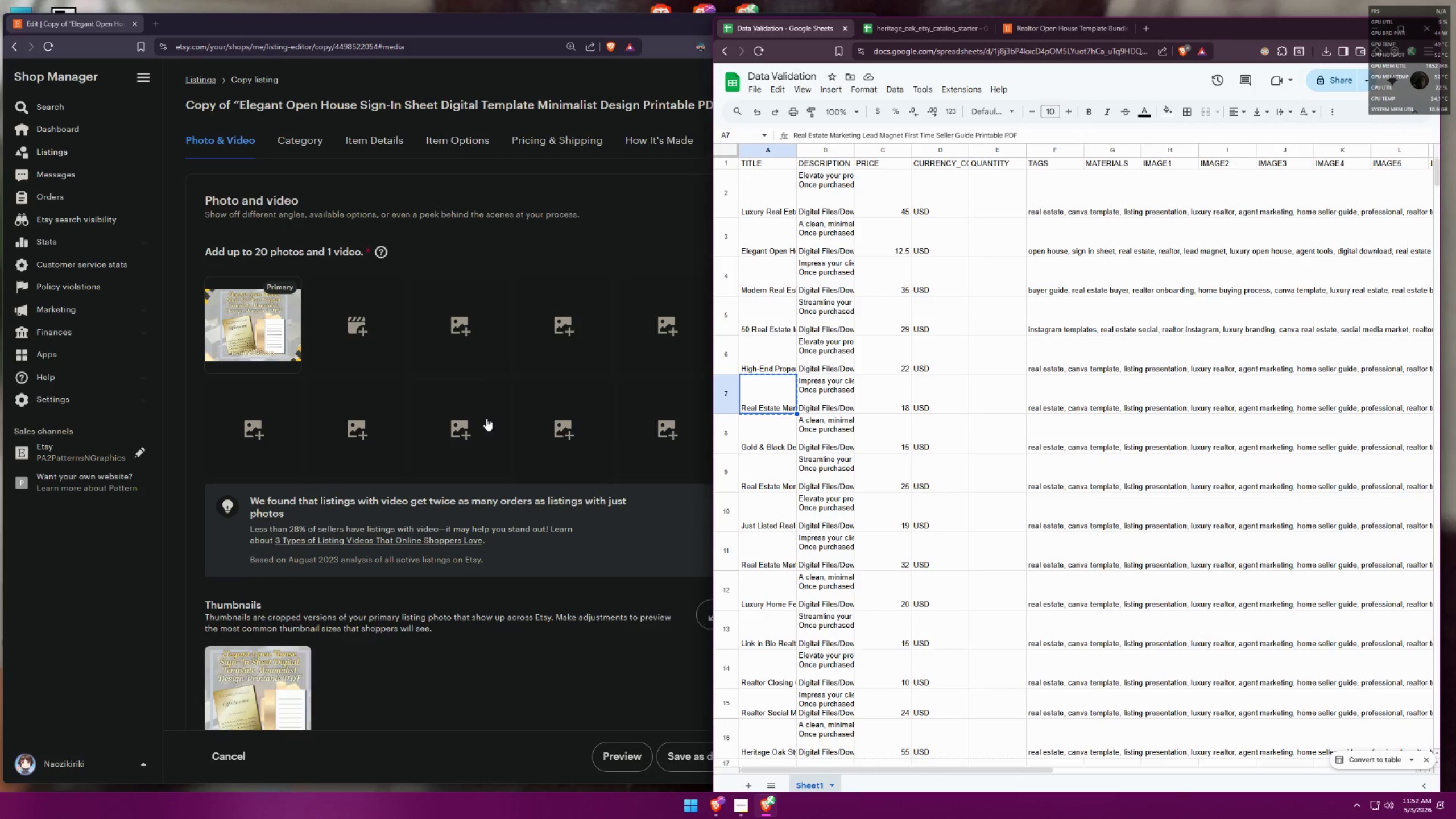 
scroll: coordinate [435, 483], scroll_direction: down, amount: 9.0
 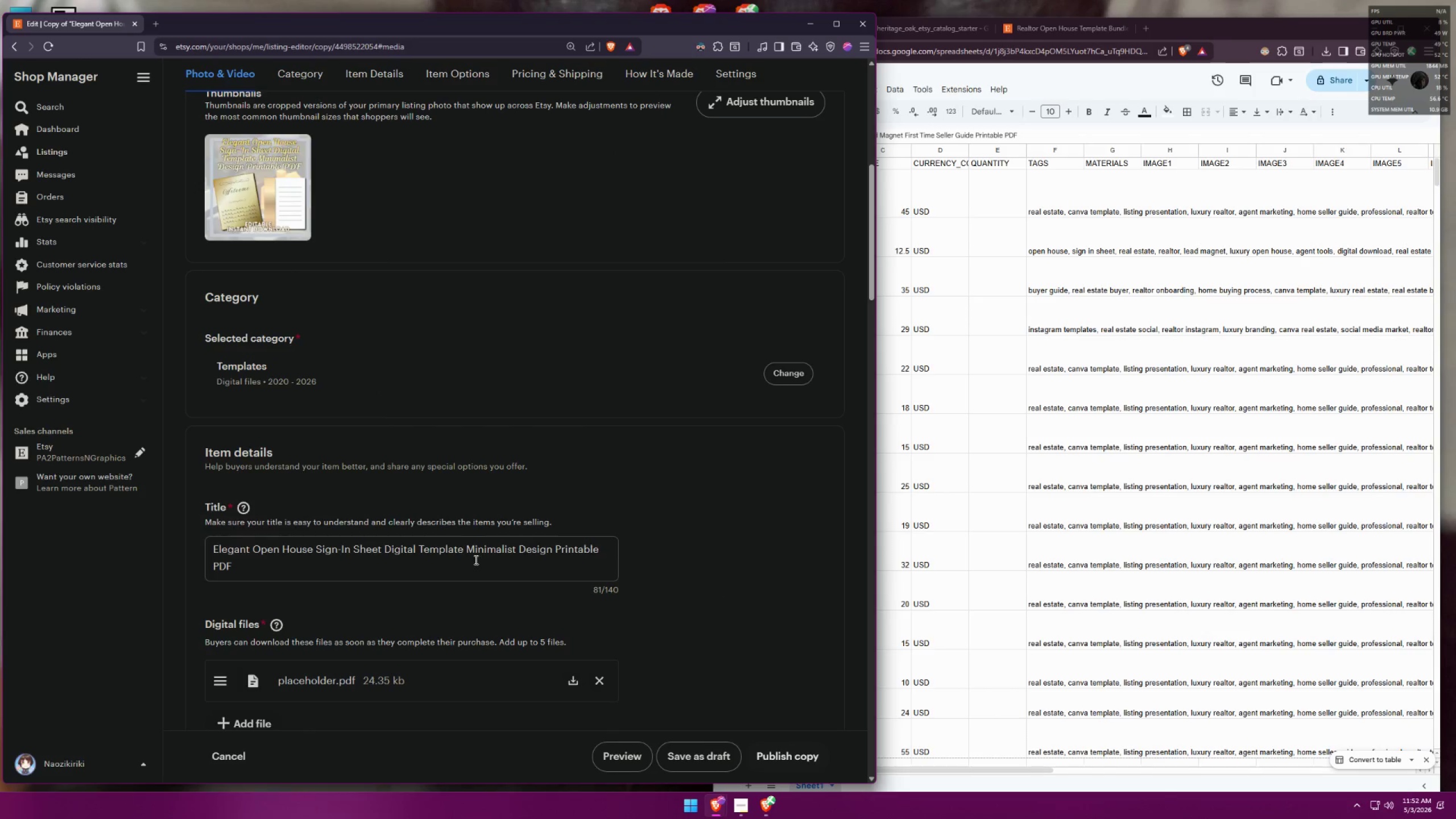 
left_click_drag(start_coordinate=[355, 571], to_coordinate=[130, 516])
 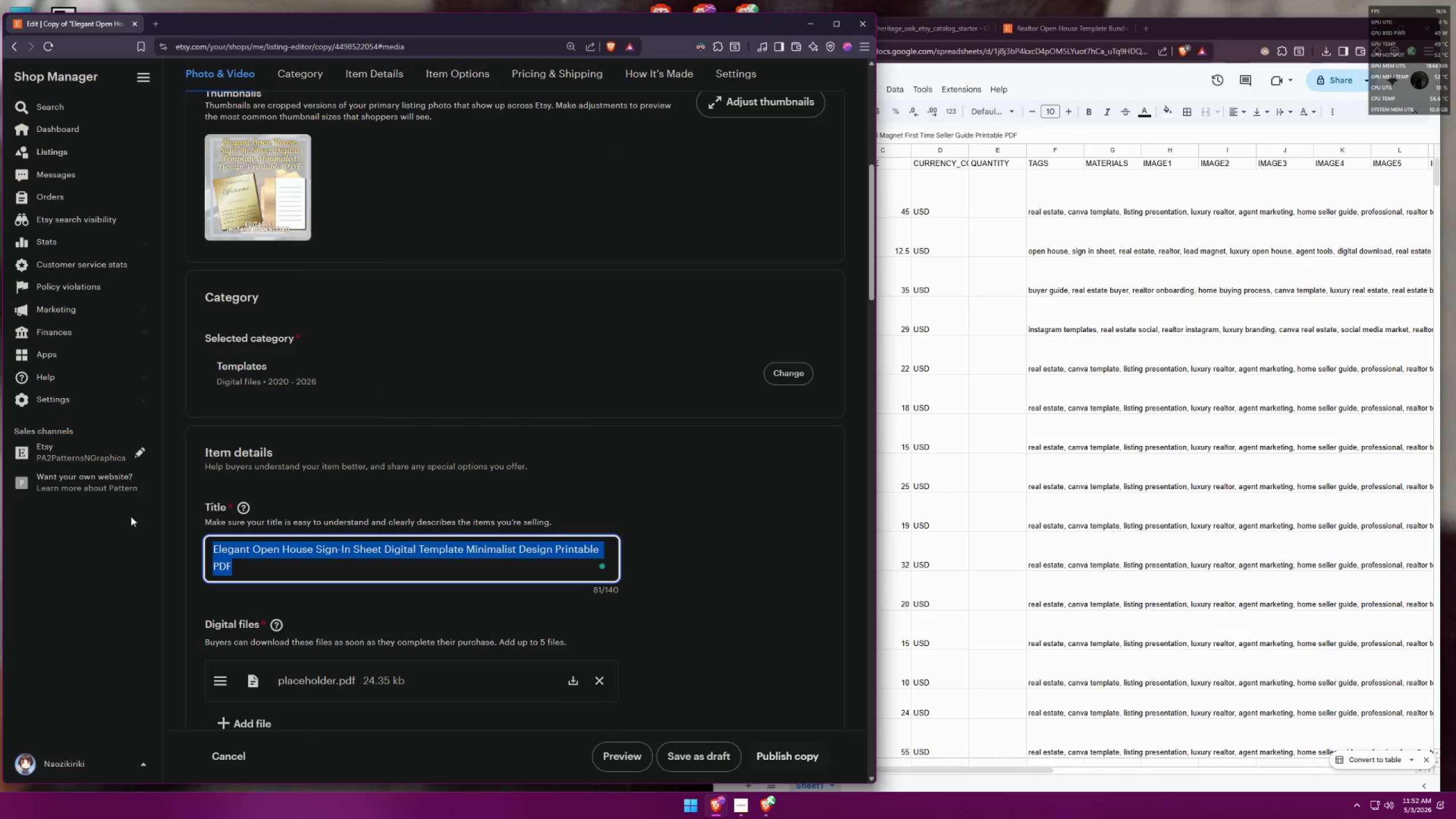 
key(Control+ControlLeft)
 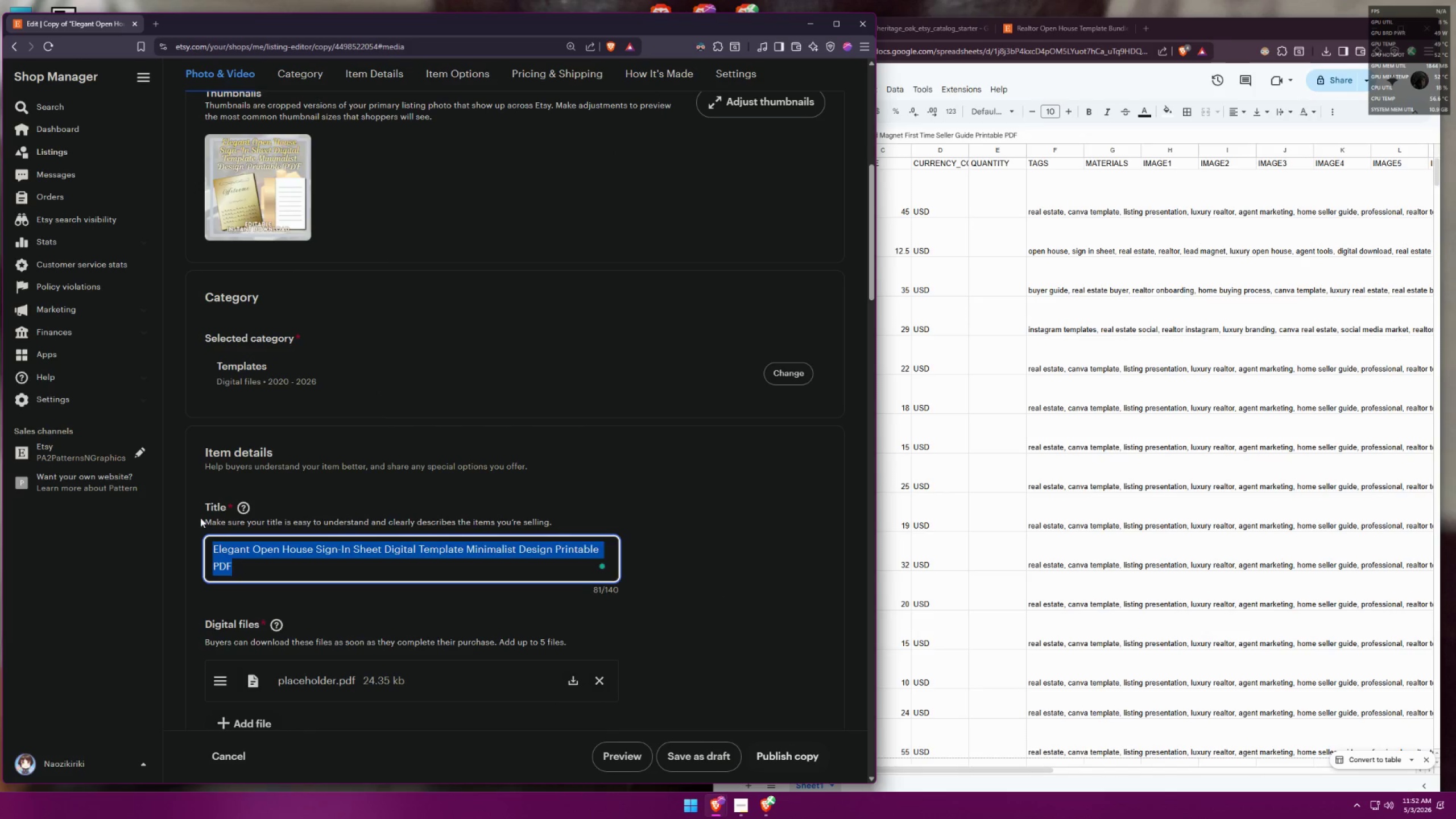 
key(Control+V)
 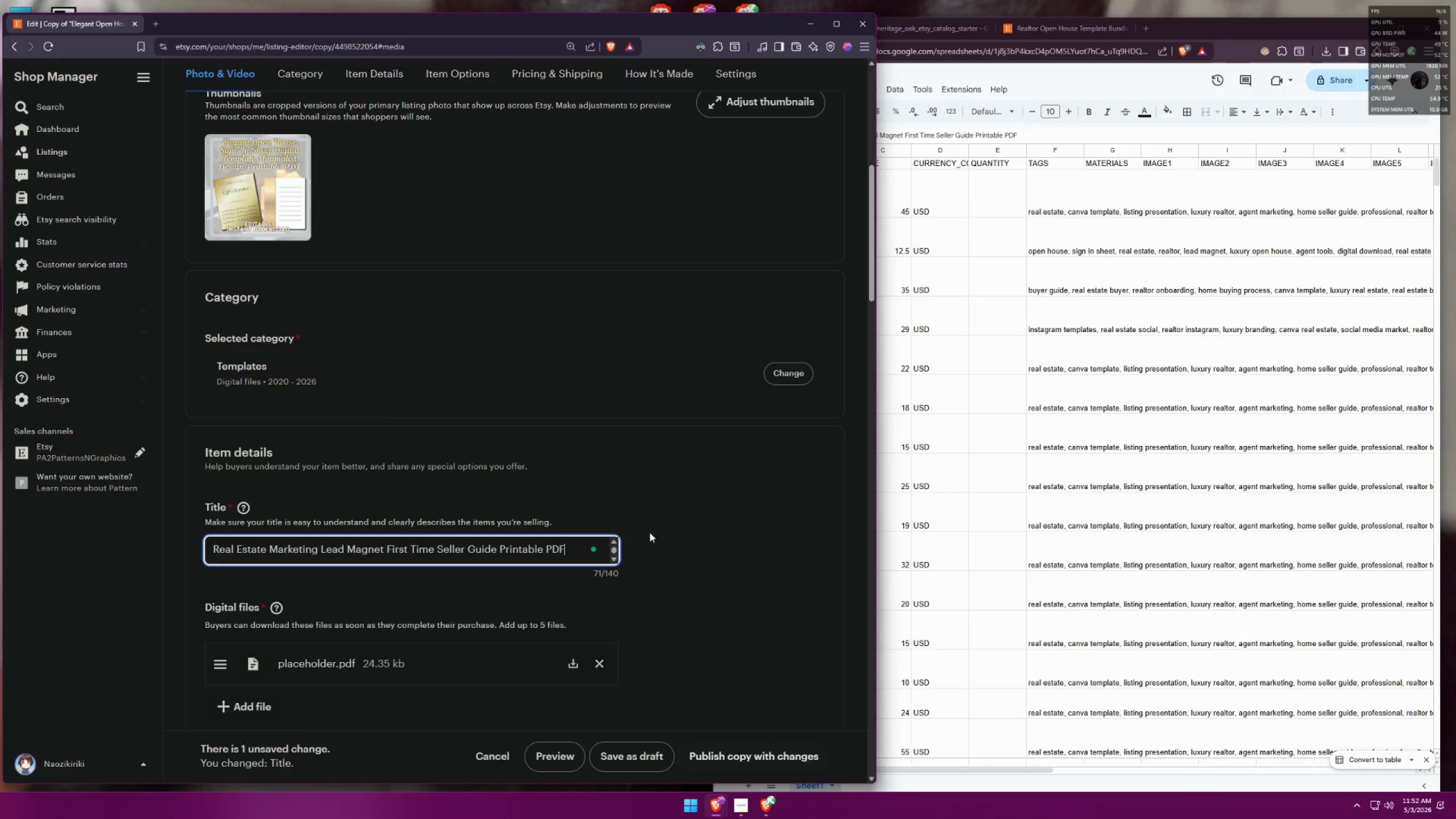 
left_click([664, 526])
 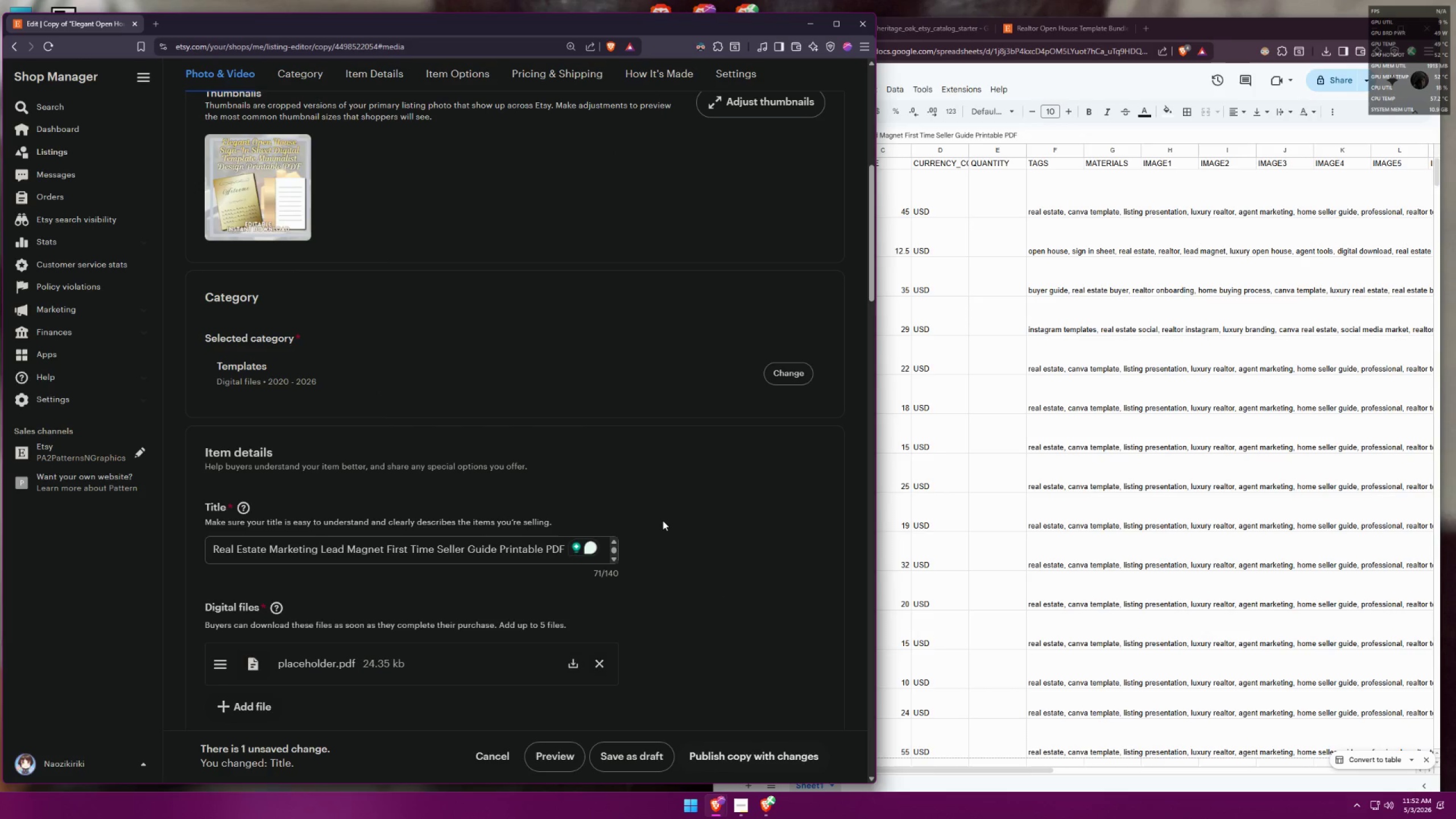 
scroll: coordinate [656, 490], scroll_direction: up, amount: 7.0
 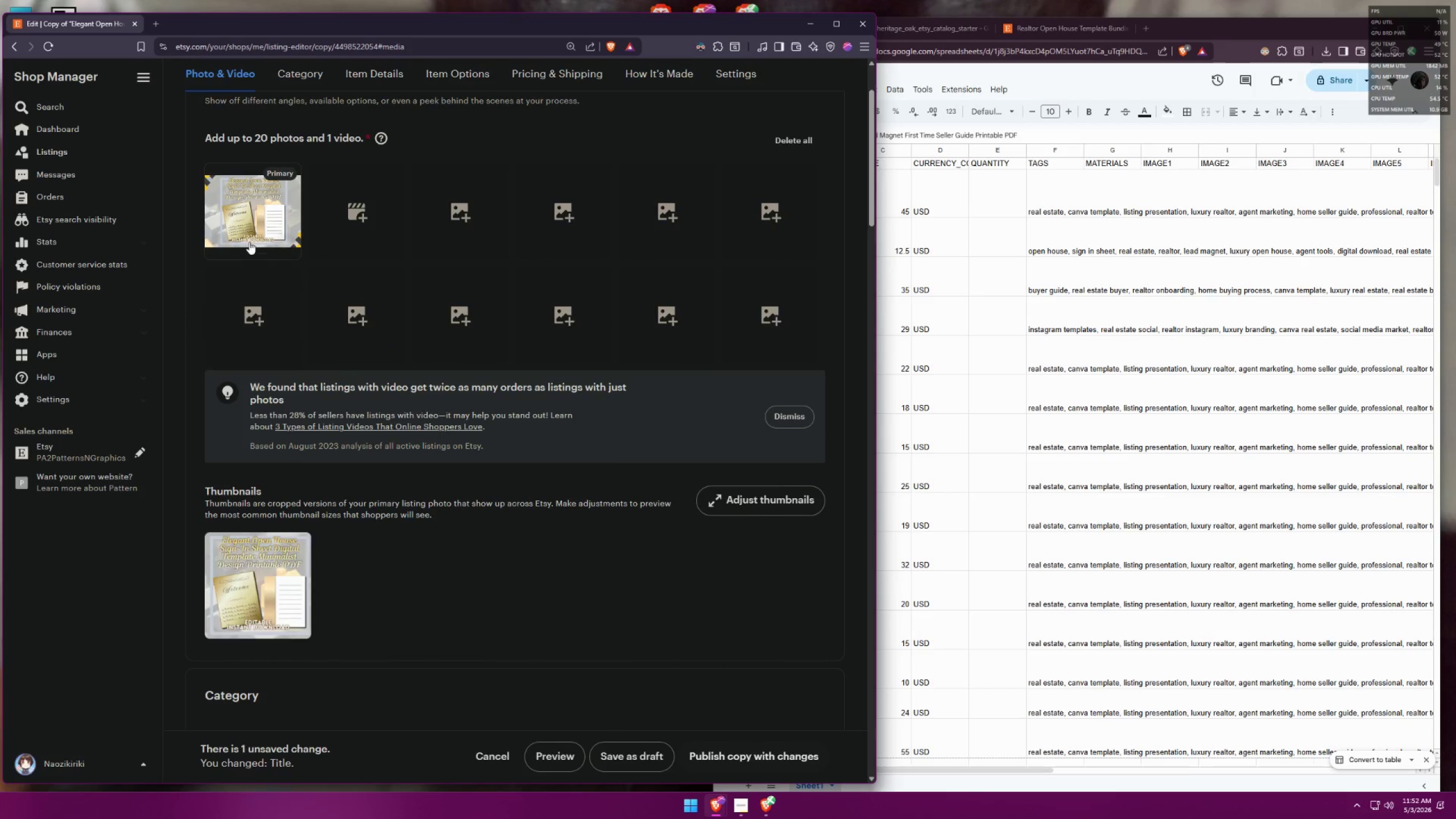 
left_click([226, 242])
 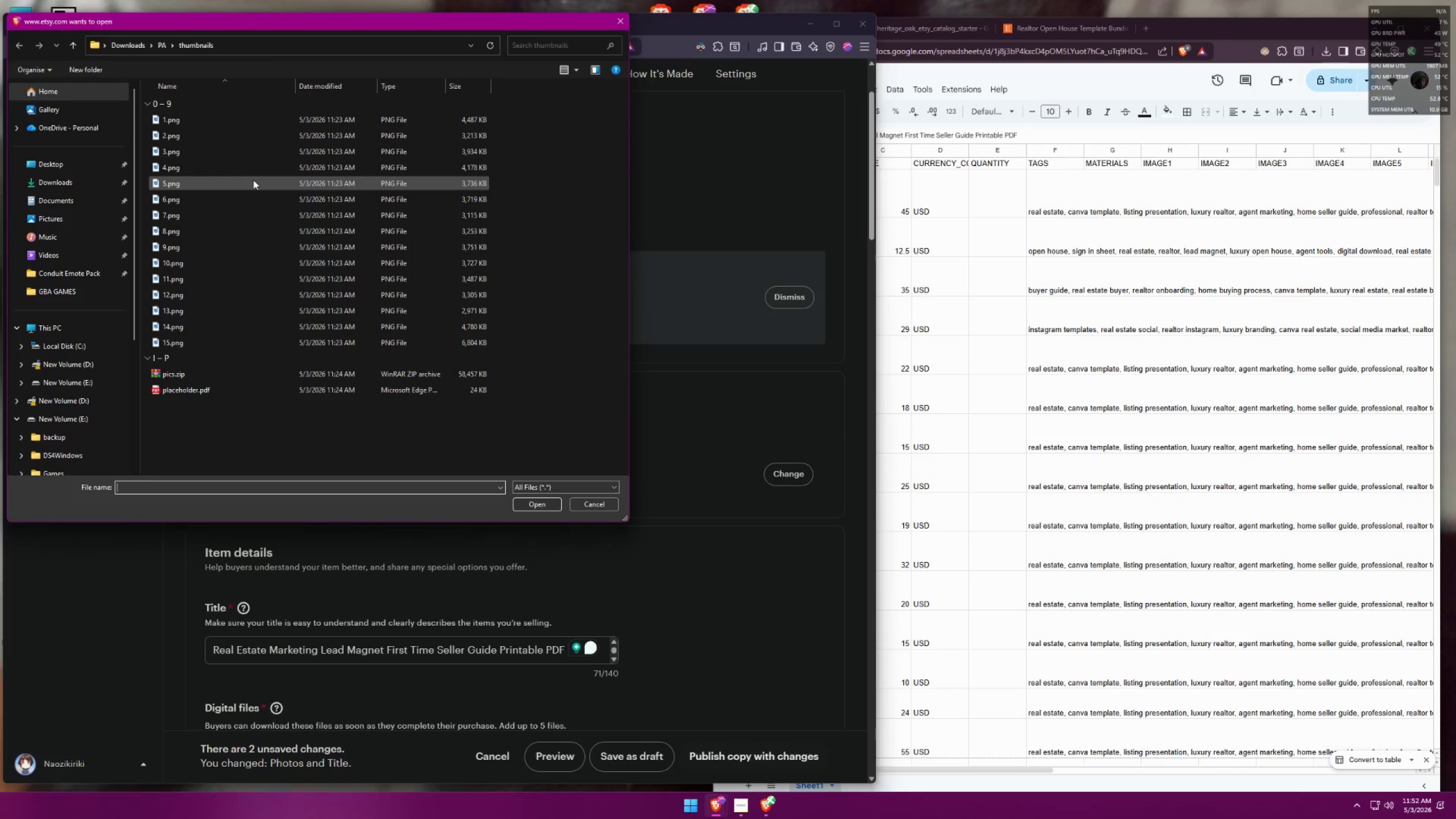 
double_click([212, 196])
 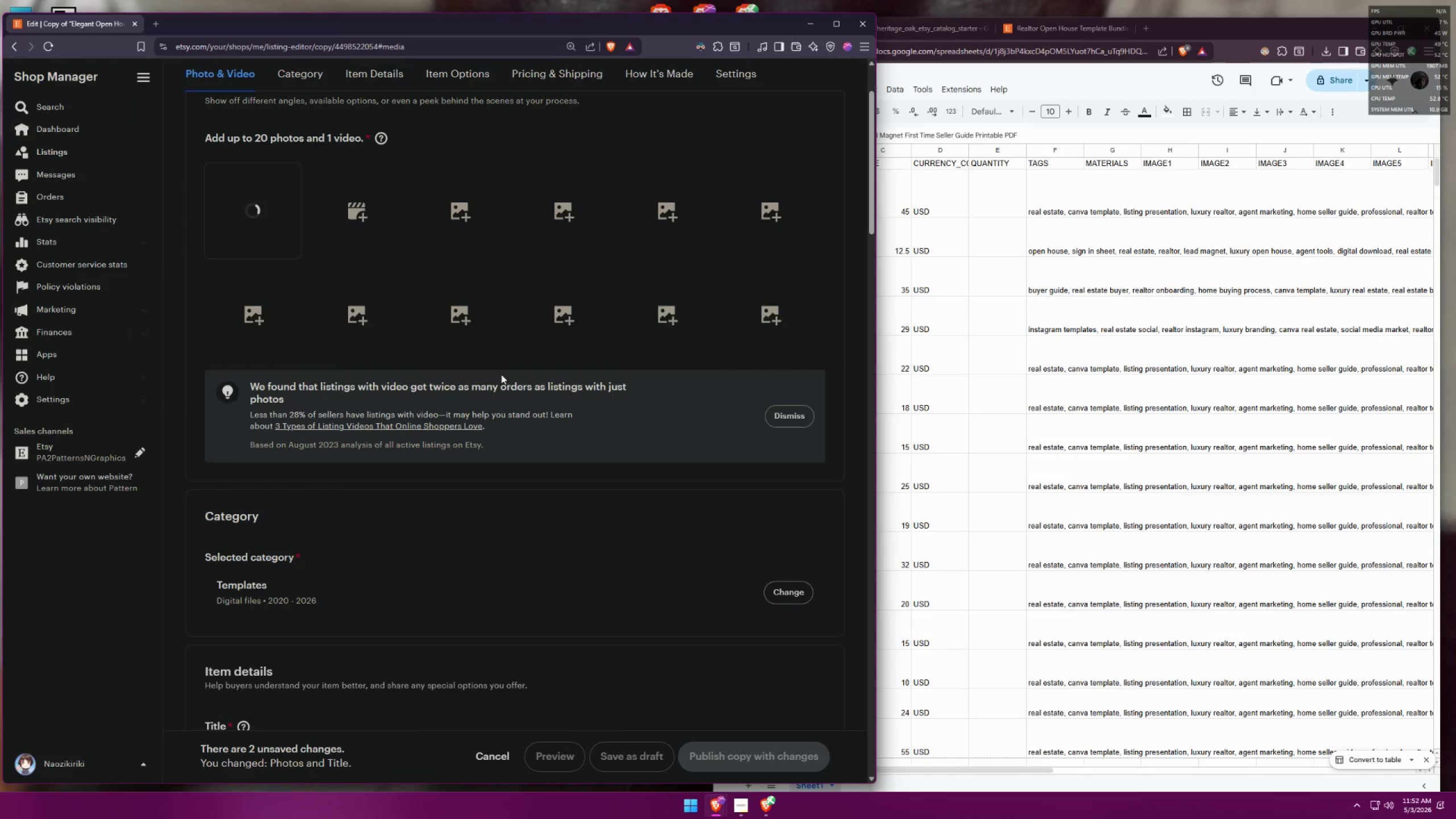 
scroll: coordinate [532, 396], scroll_direction: down, amount: 5.0
 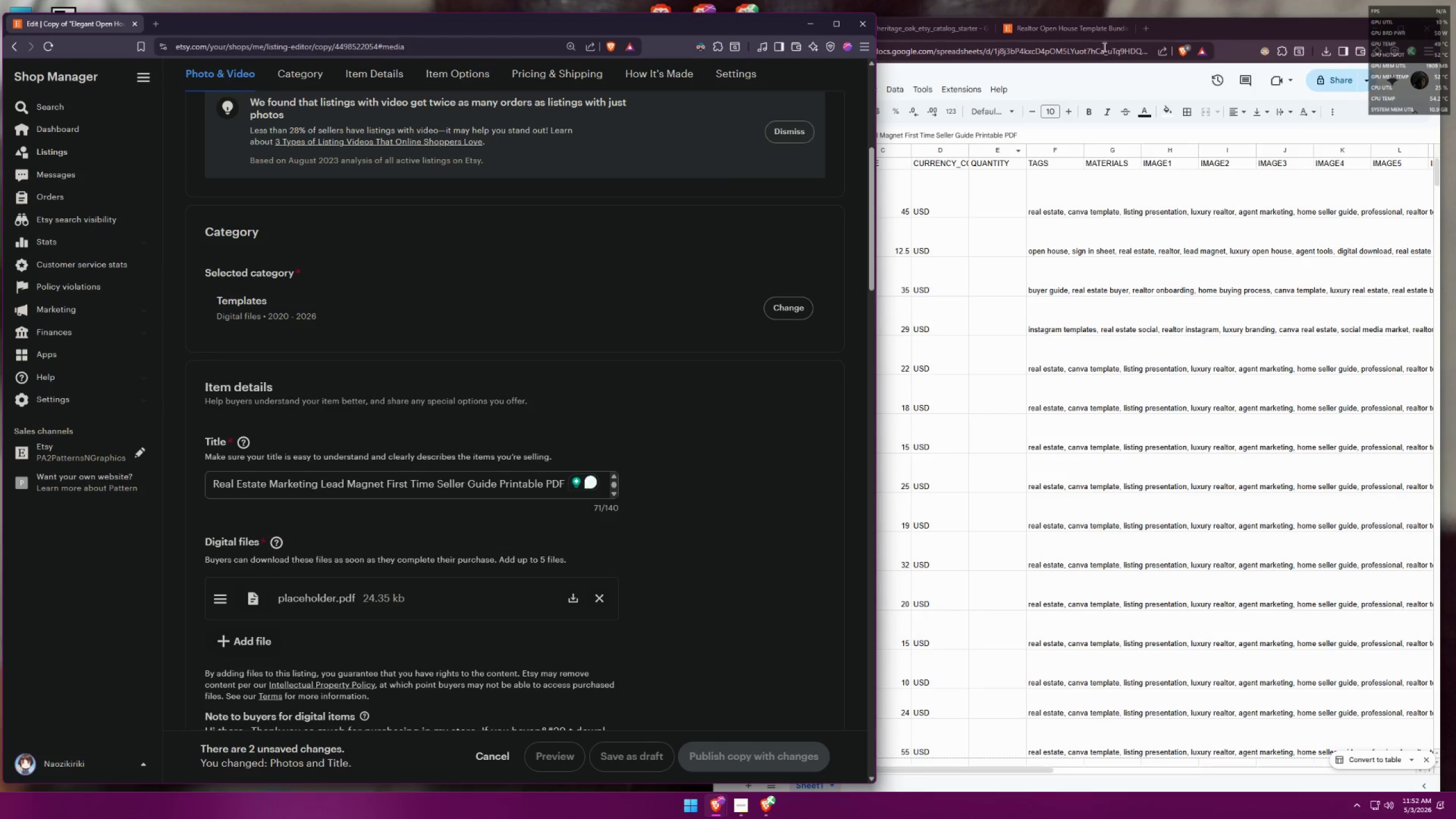 
left_click([1212, 35])
 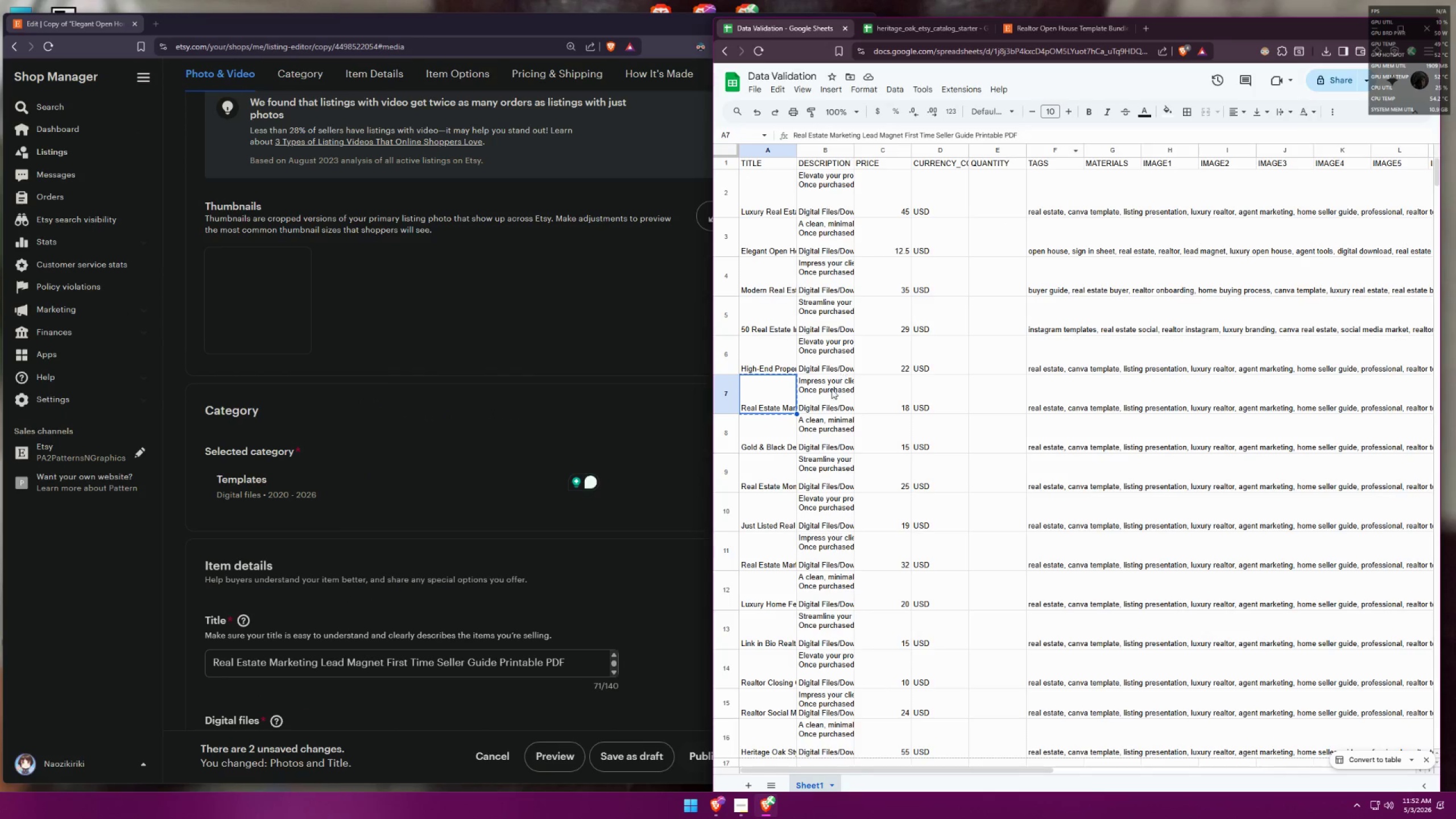 
left_click([830, 393])
 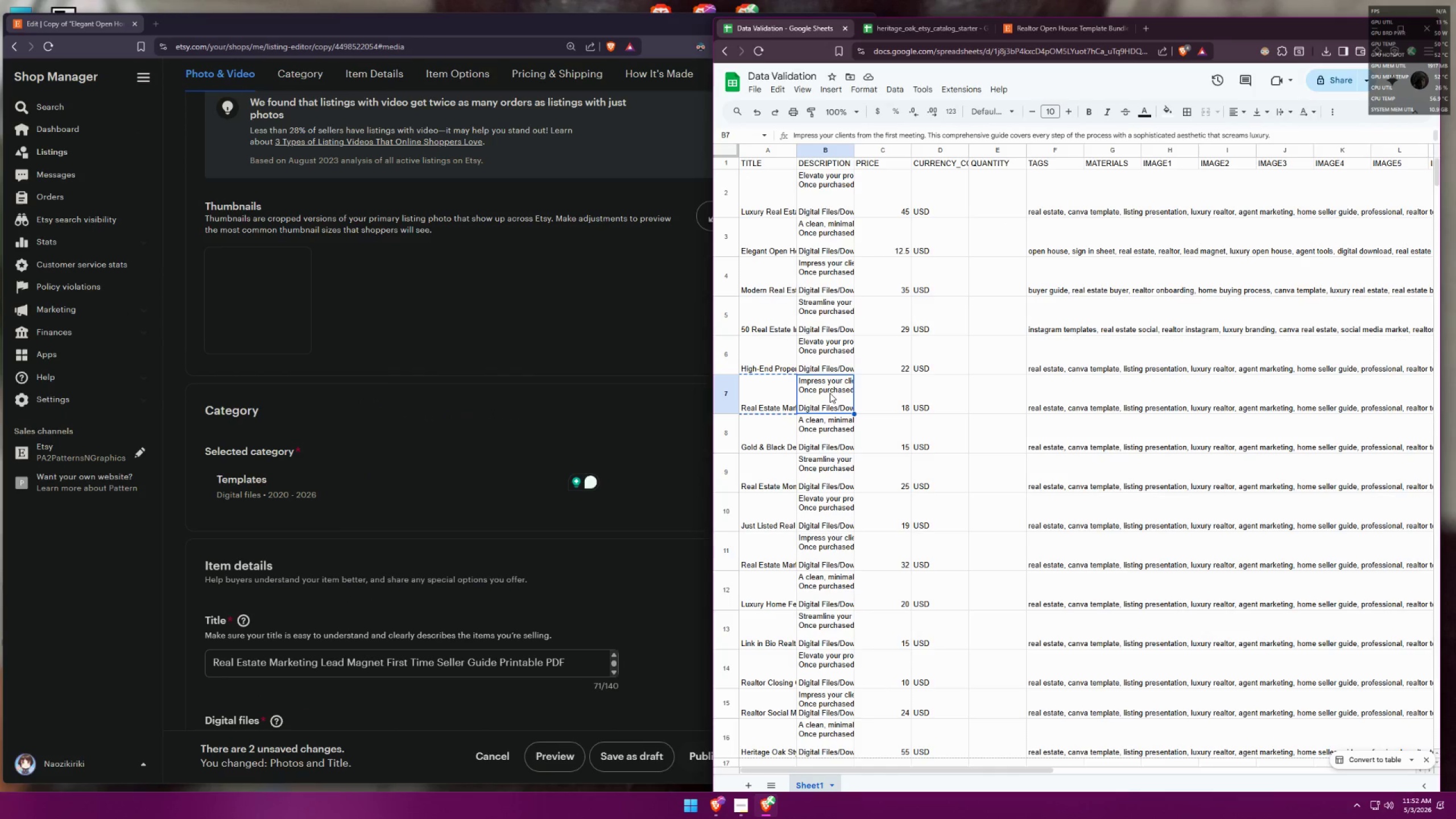 
key(Control+ControlLeft)
 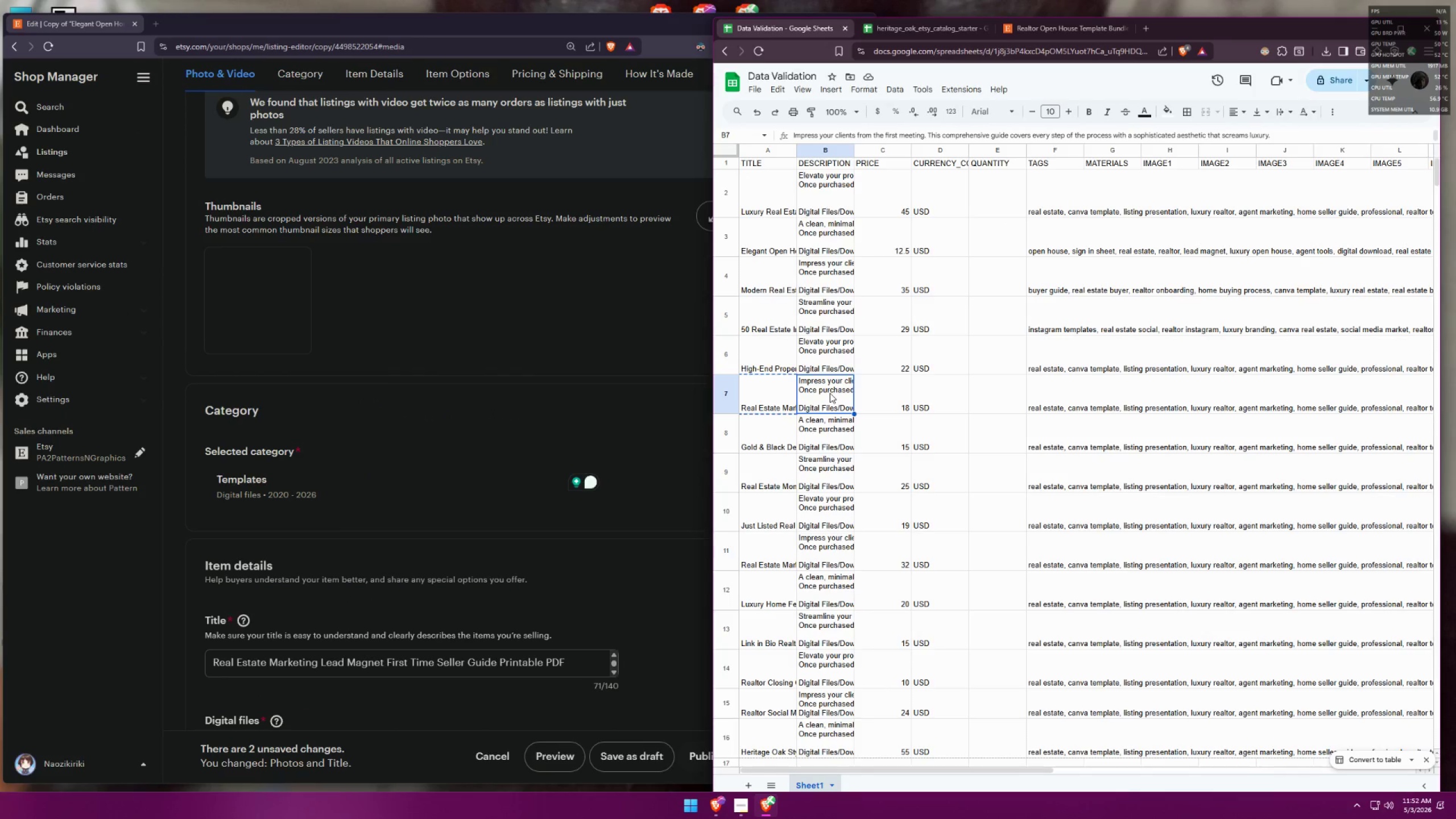 
key(Control+C)
 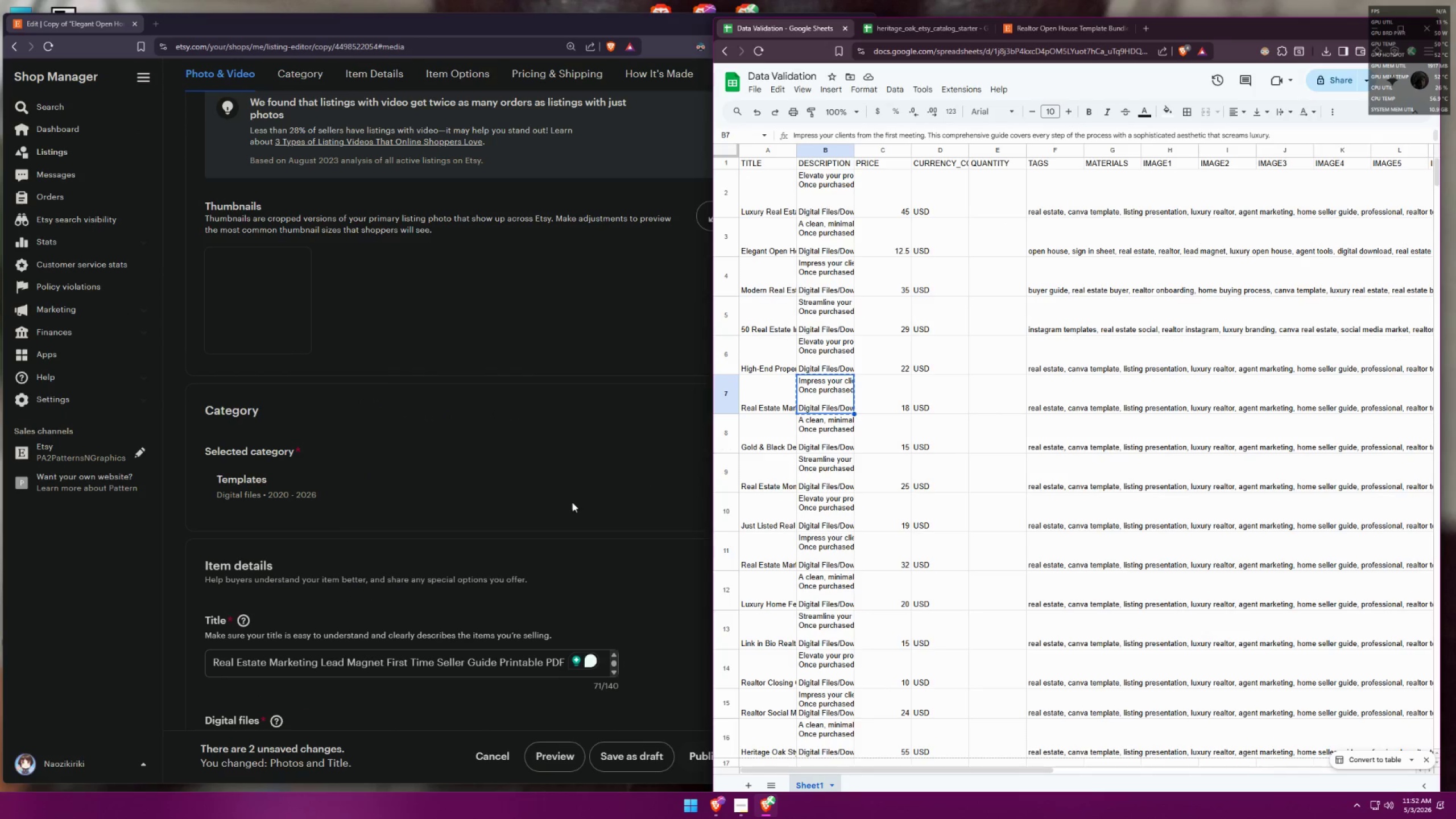 
left_click([551, 511])
 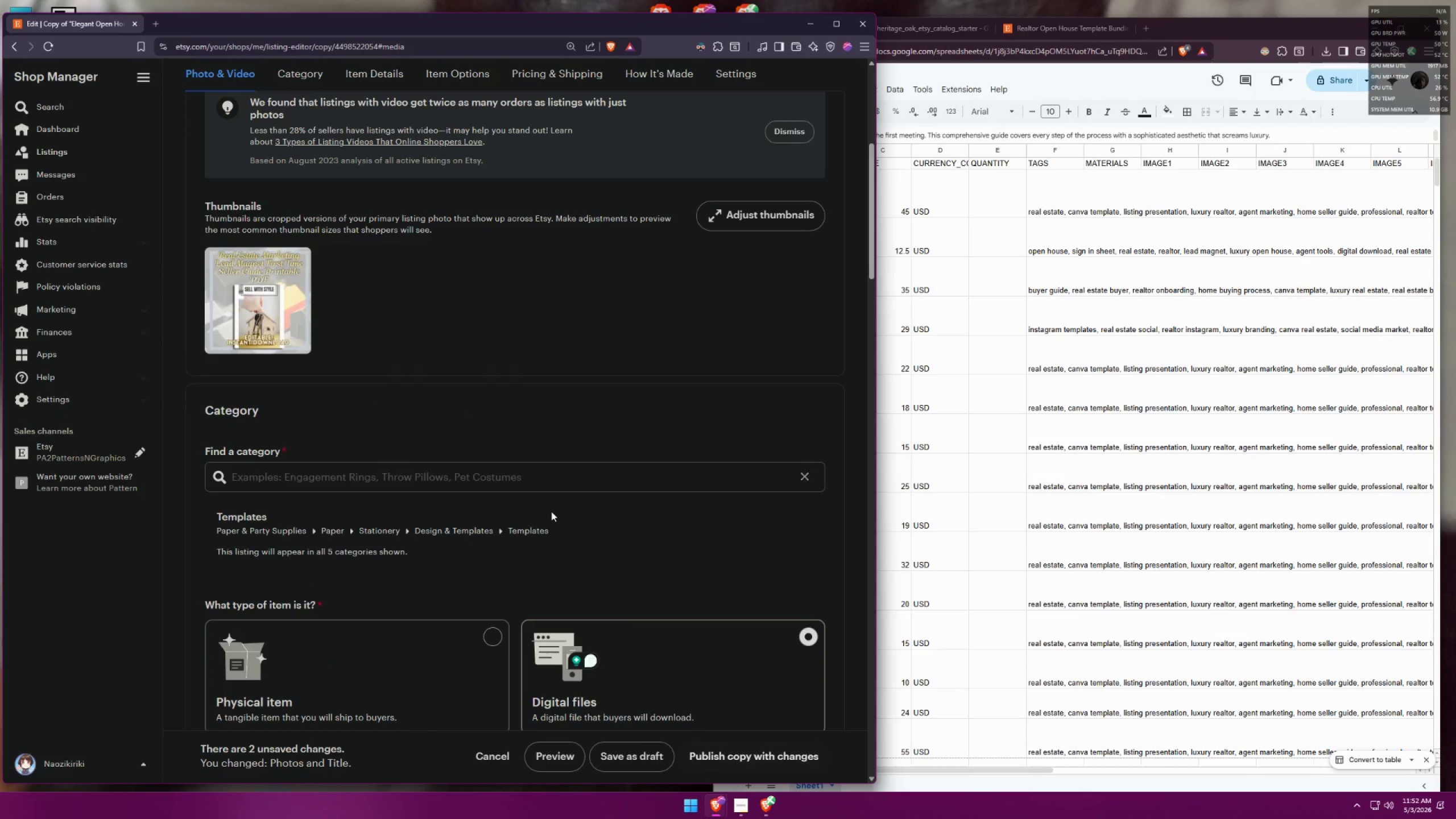 
scroll: coordinate [566, 509], scroll_direction: down, amount: 5.0
 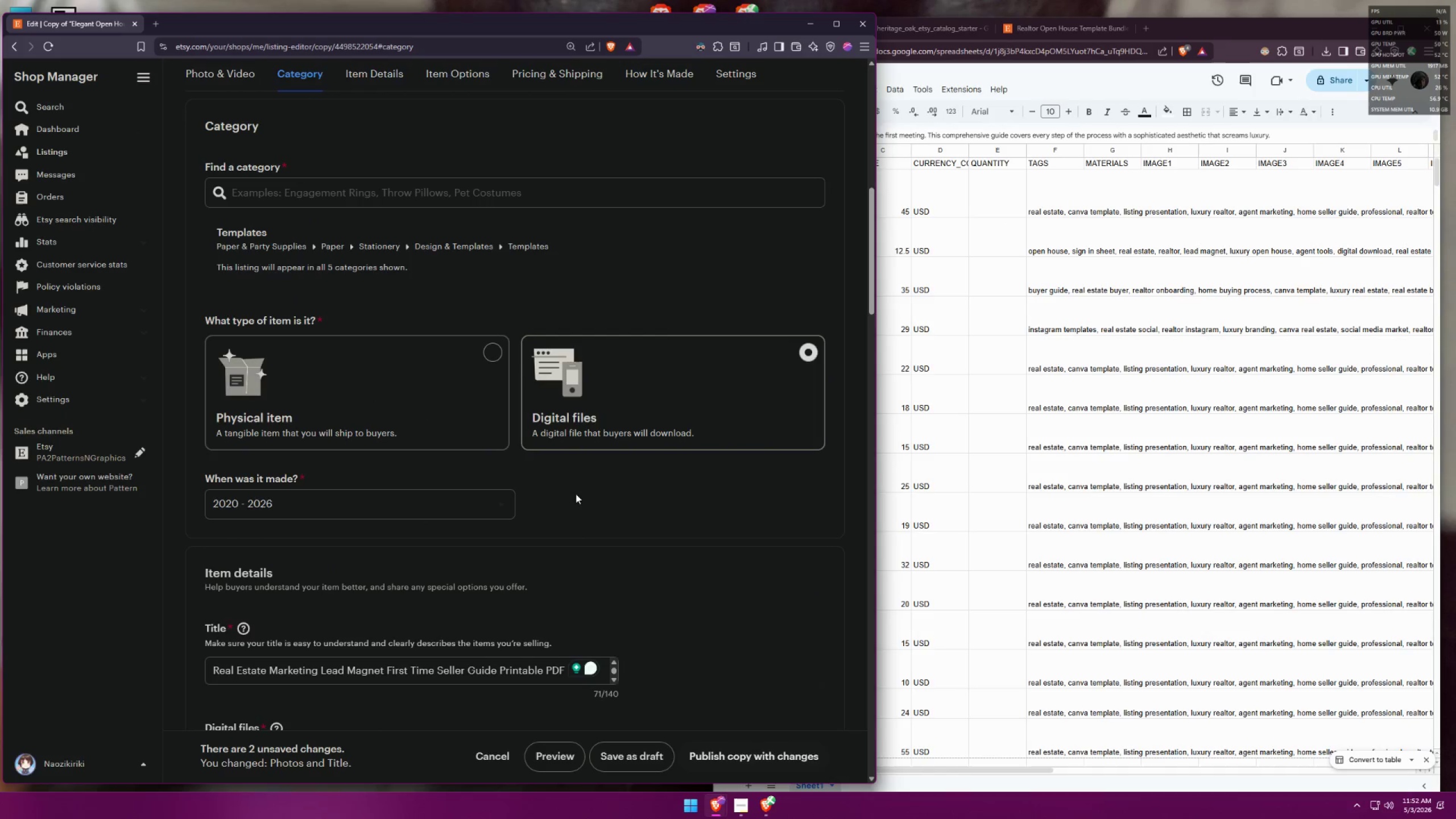 
left_click([457, 429])
 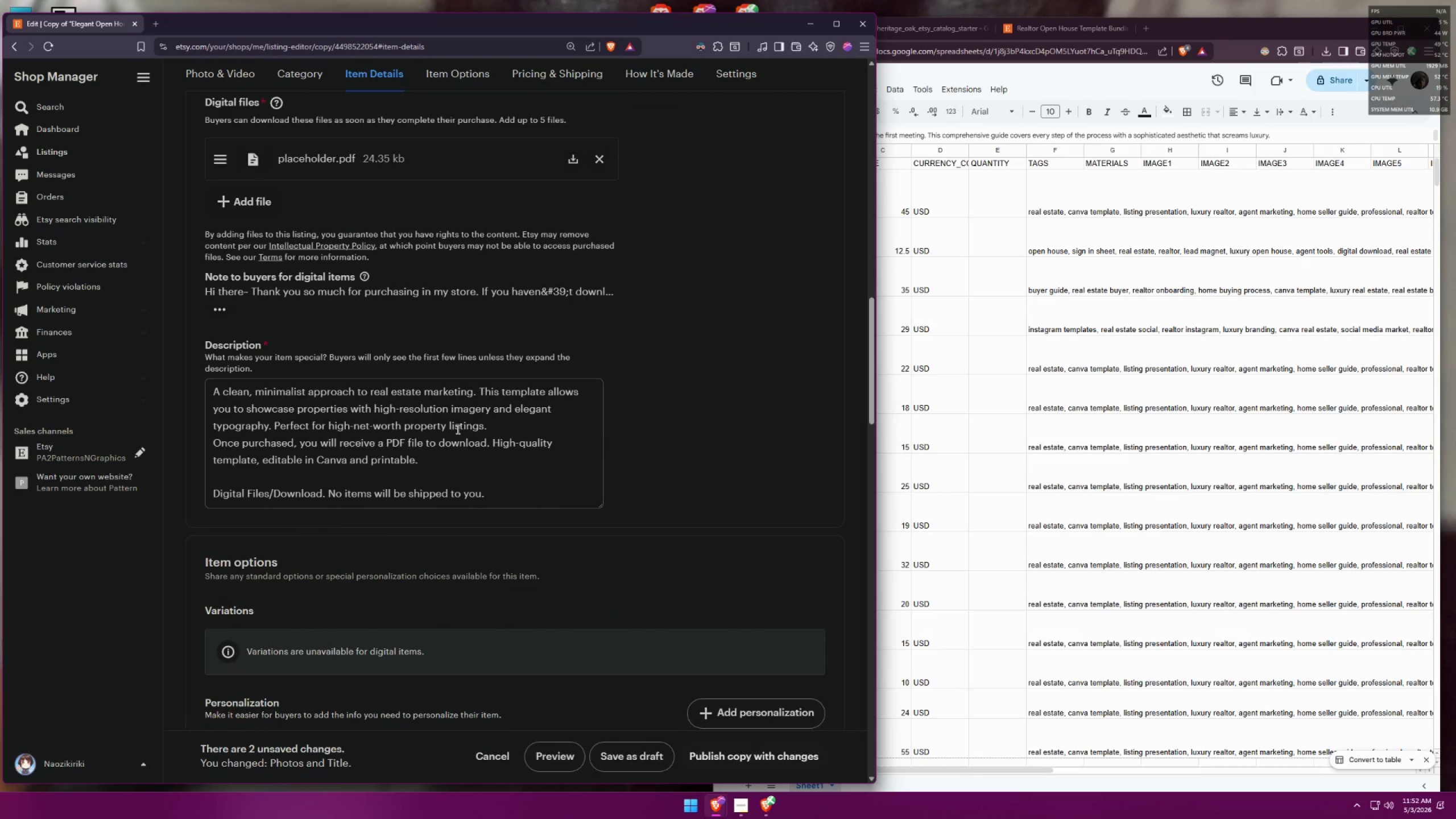 
scroll: coordinate [563, 451], scroll_direction: down, amount: 11.0
 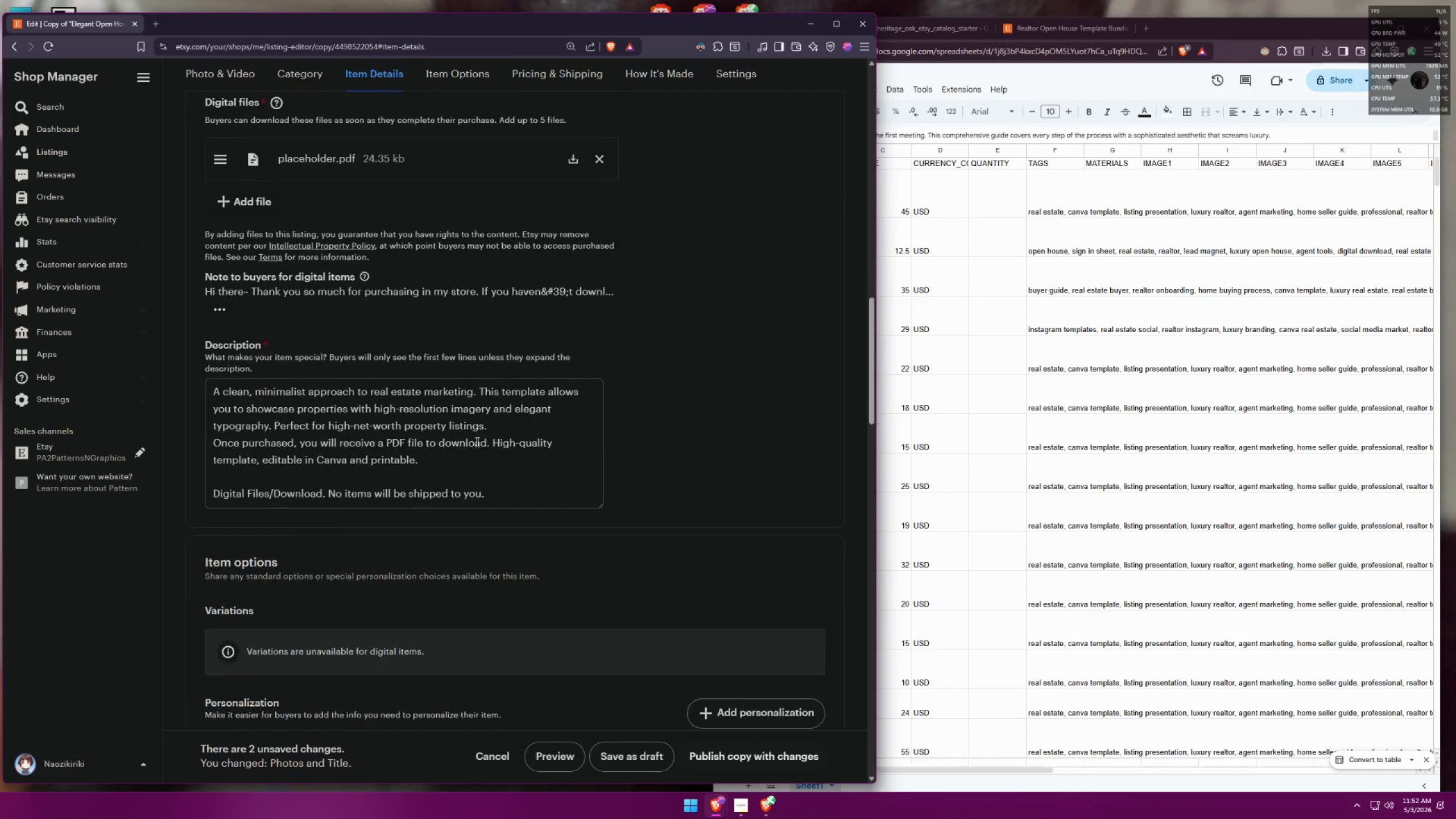 
key(Control+A)
 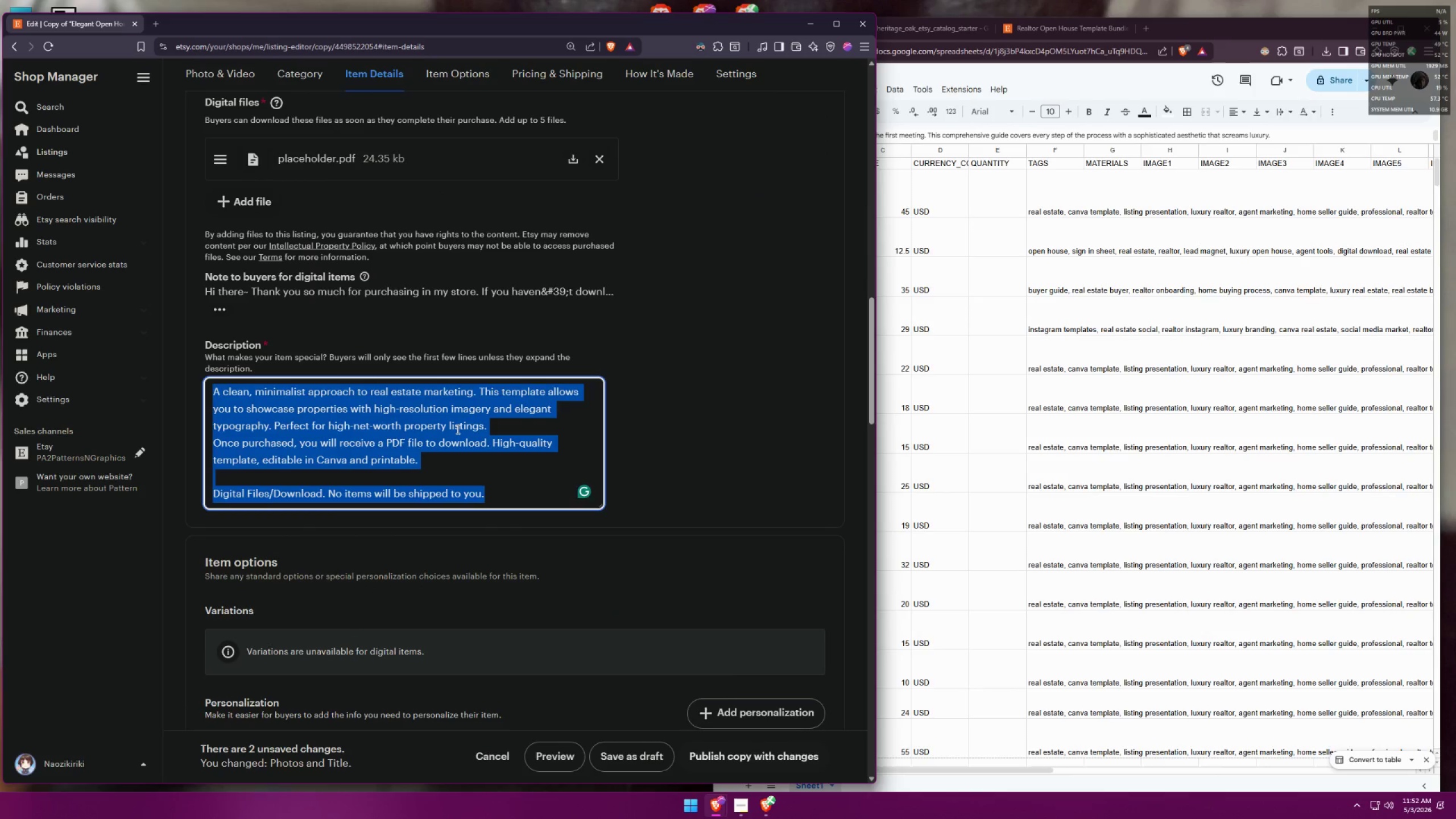 
key(Control+V)
 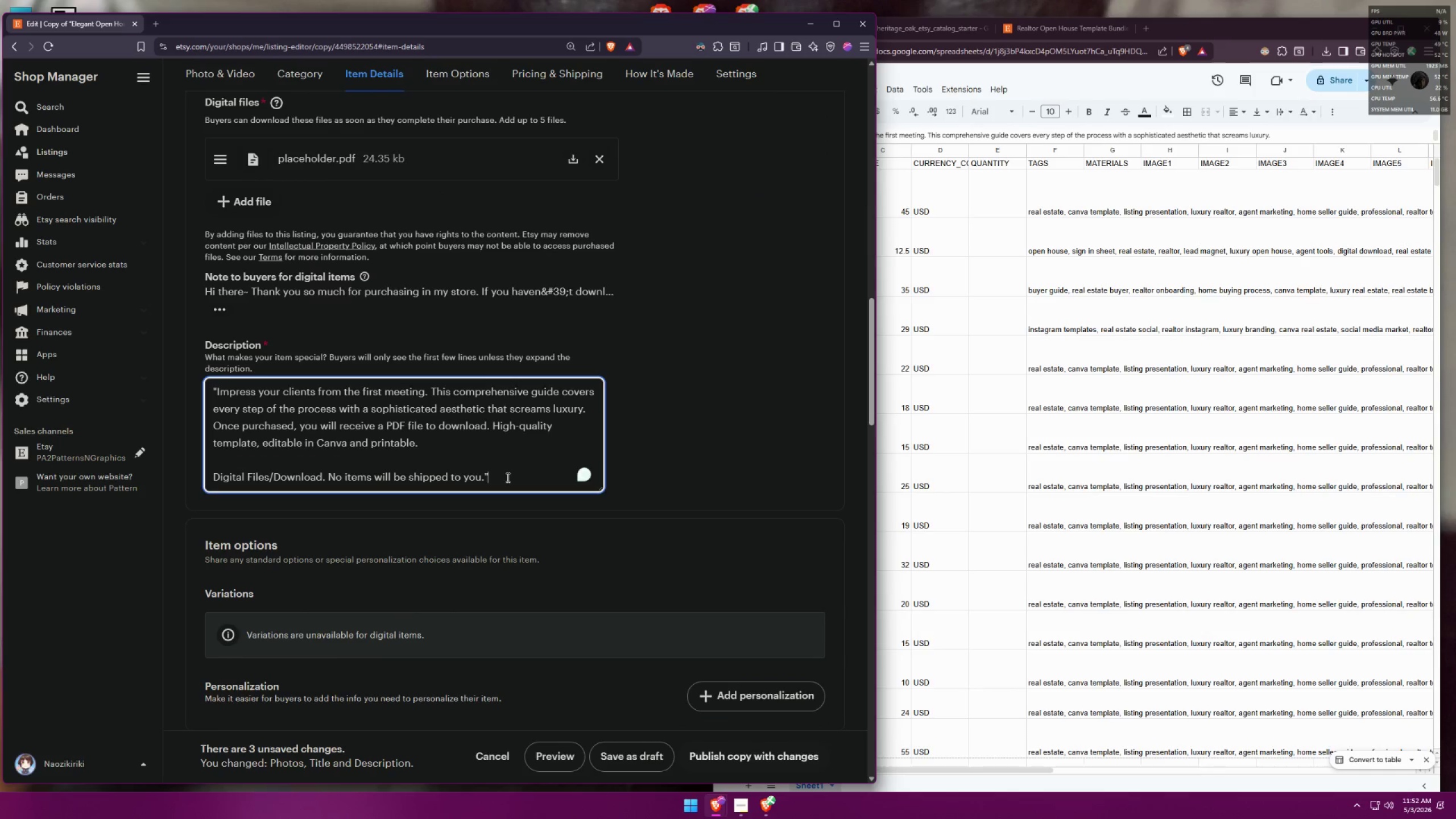 
key(Backspace)
 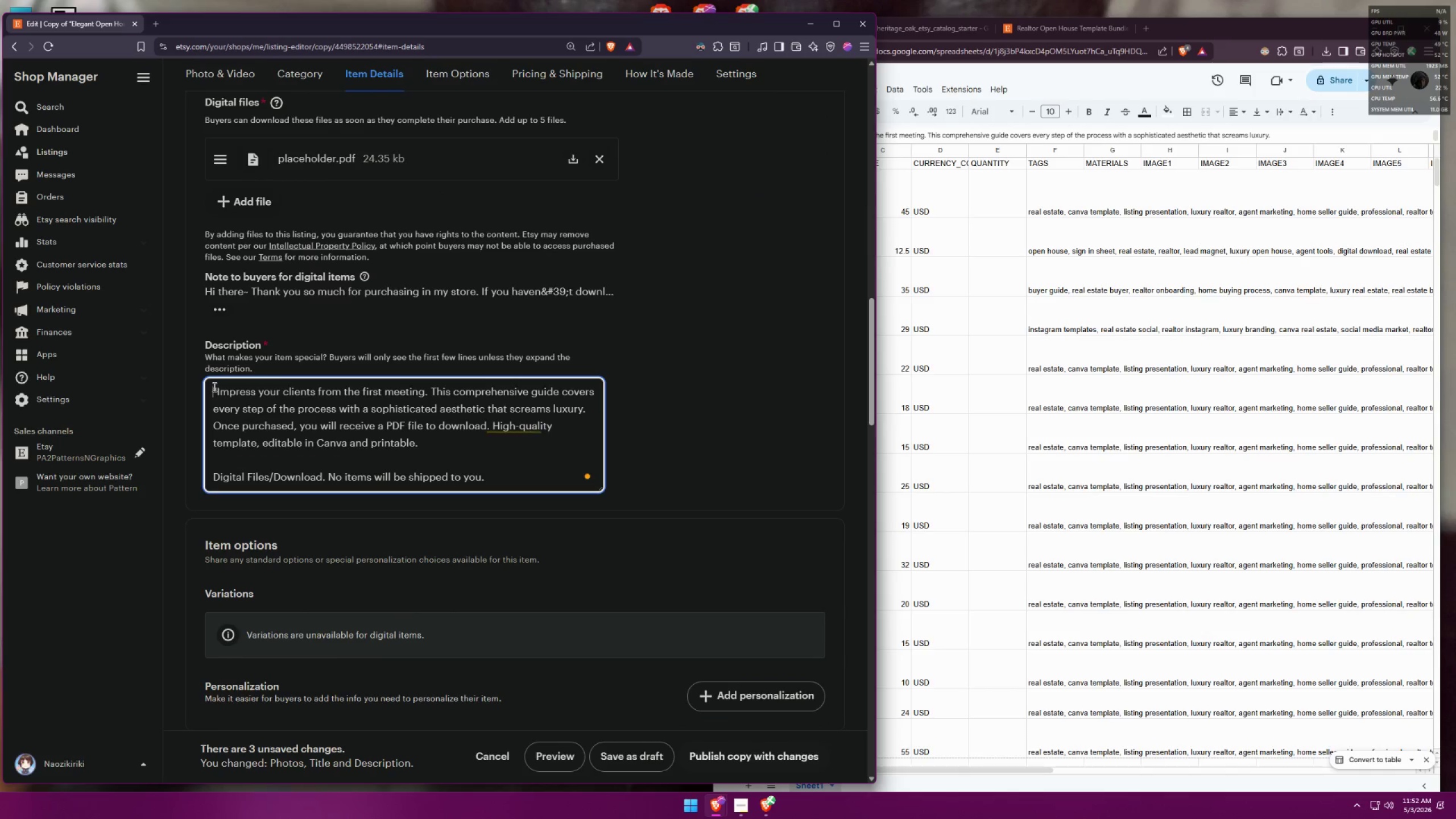 
double_click([217, 385])
 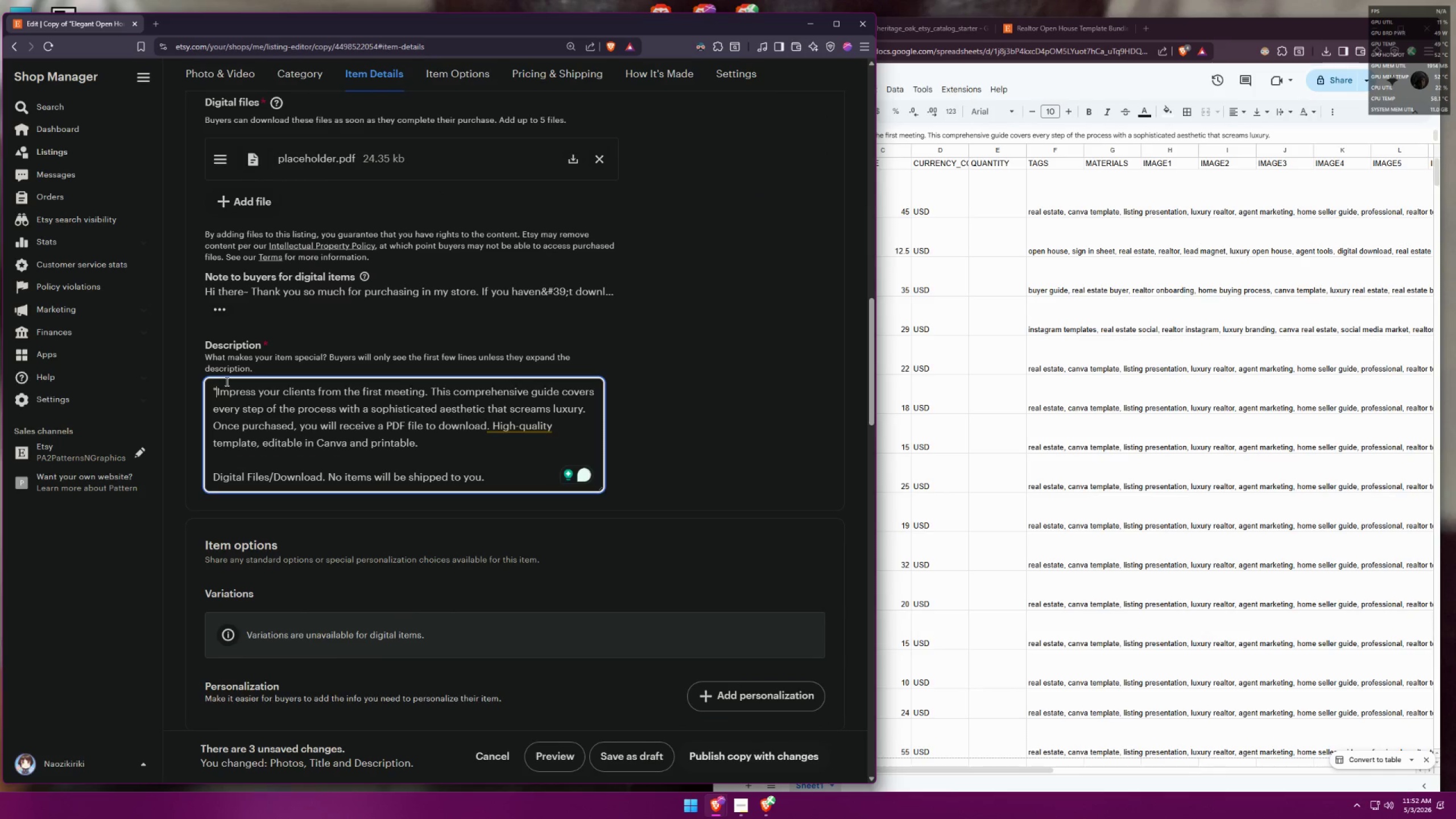 
key(Backspace)
 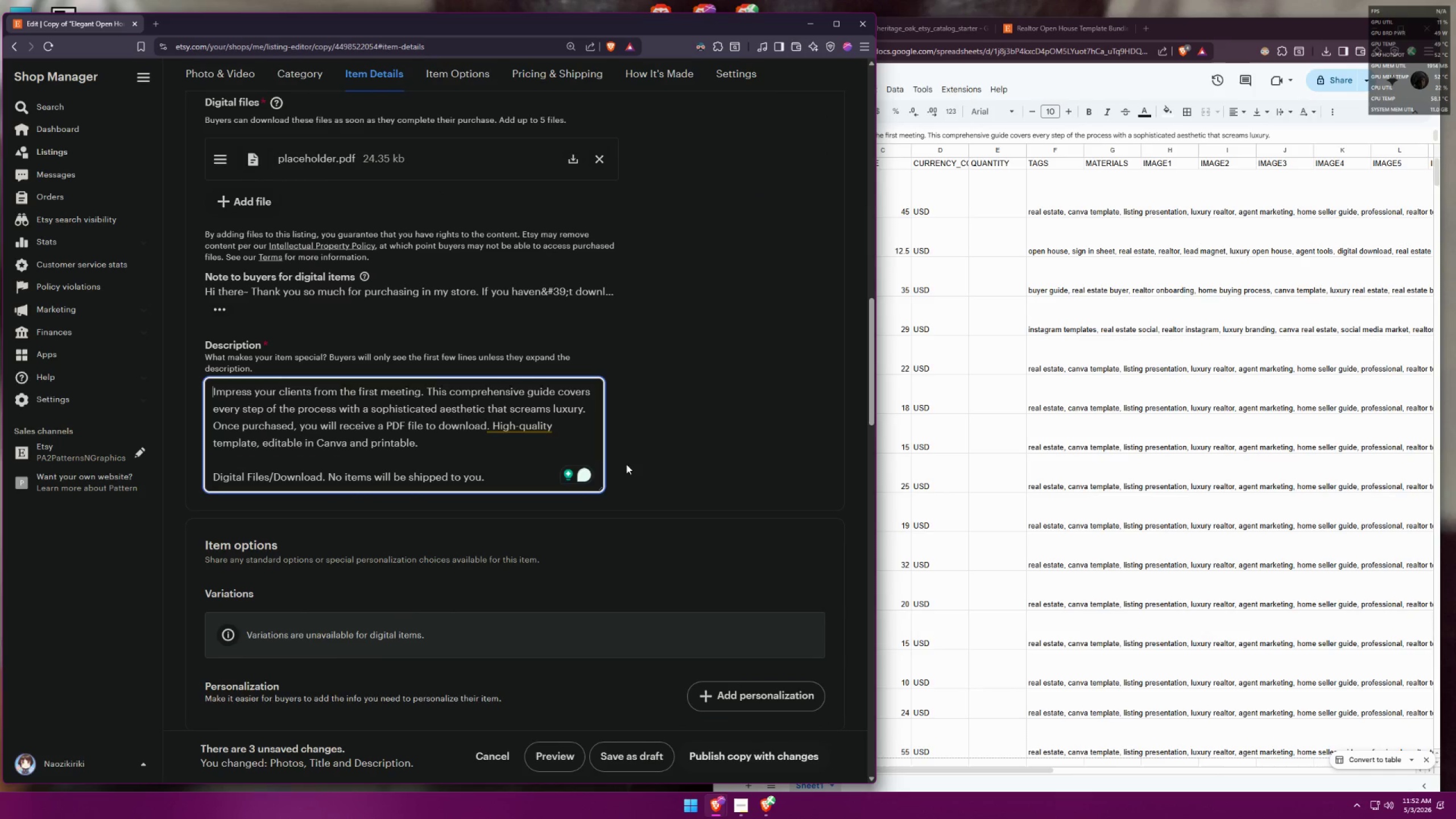 
left_click([685, 462])
 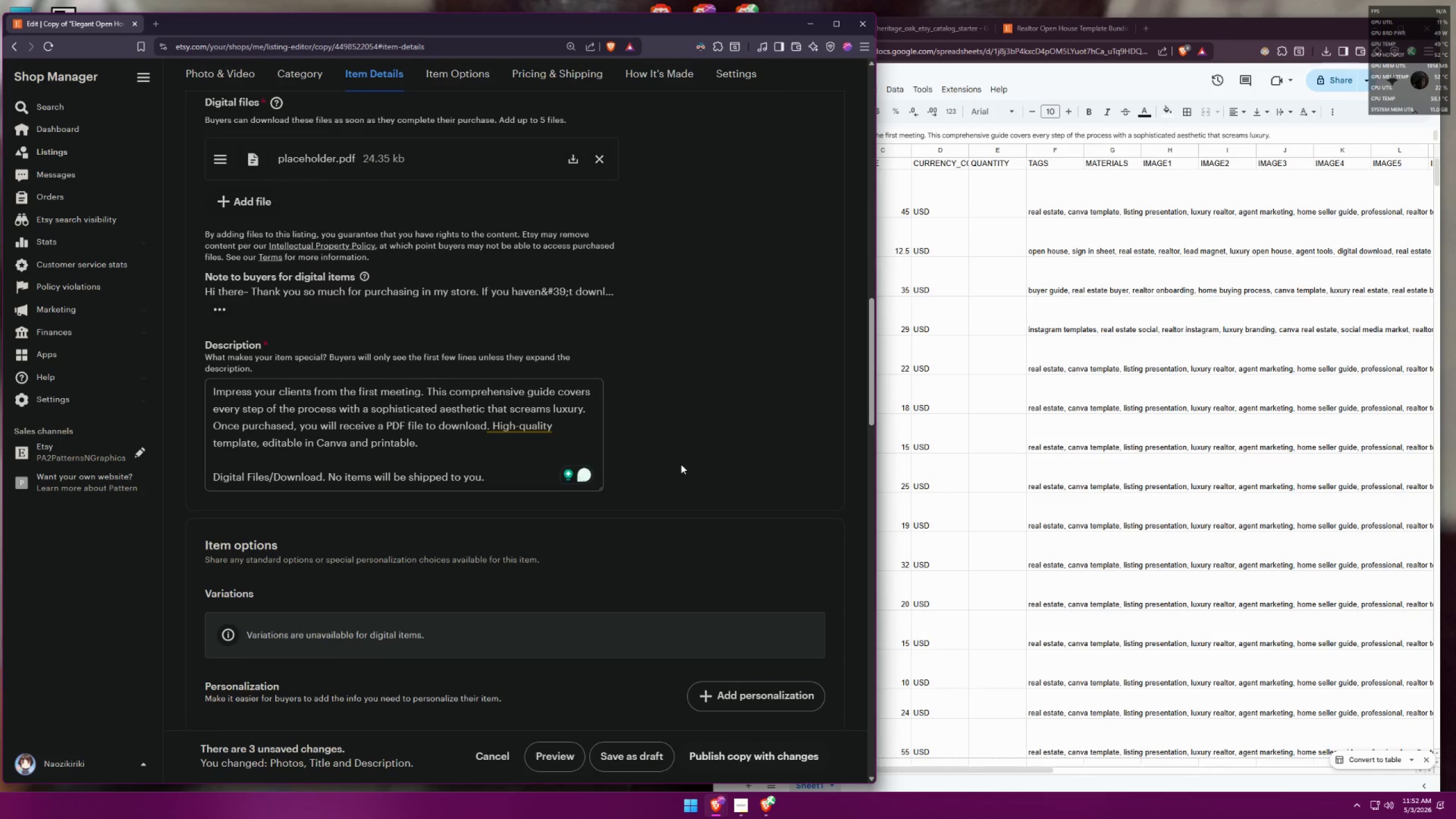 
scroll: coordinate [687, 452], scroll_direction: down, amount: 7.0
 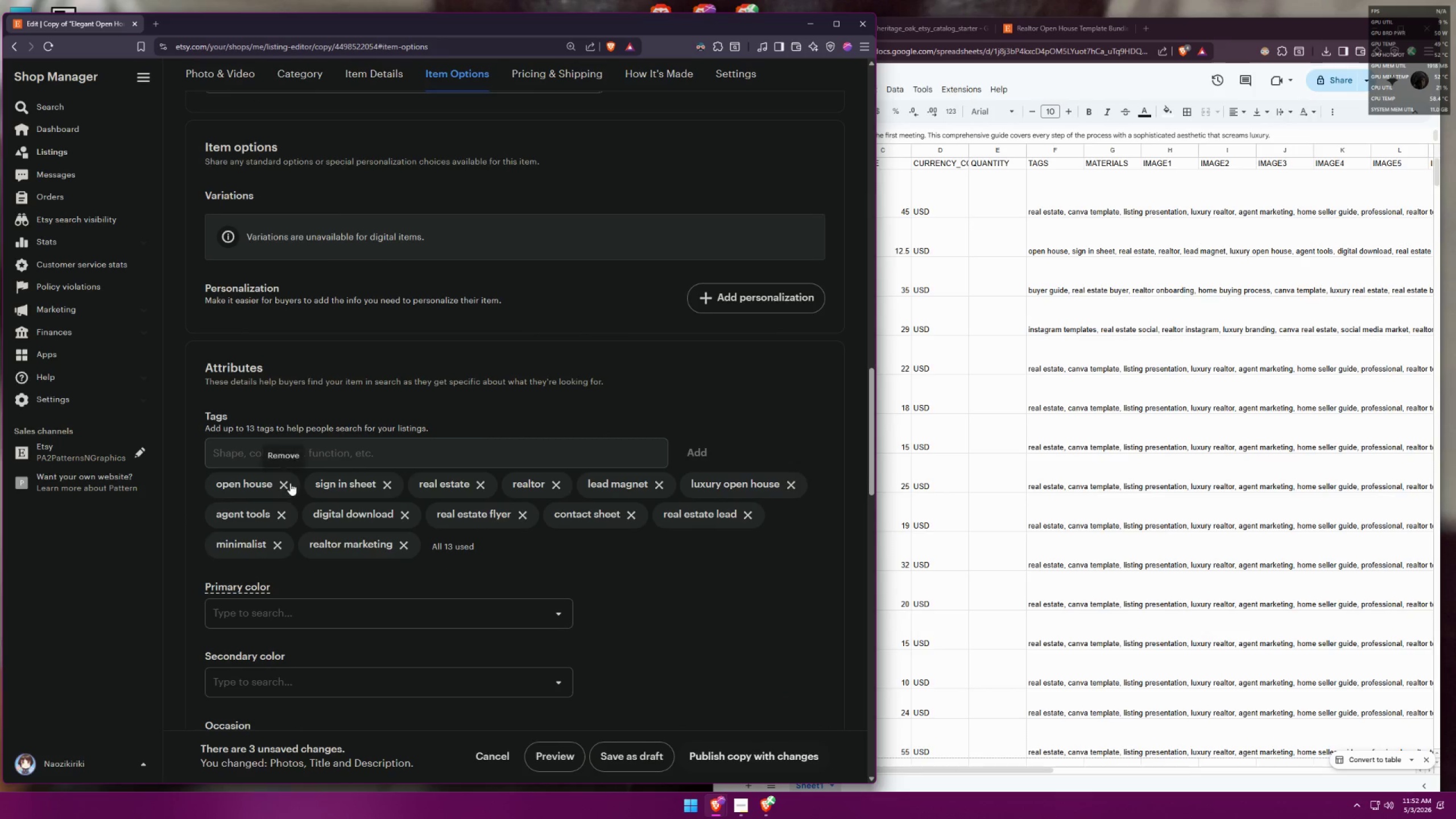 
double_click([283, 482])
 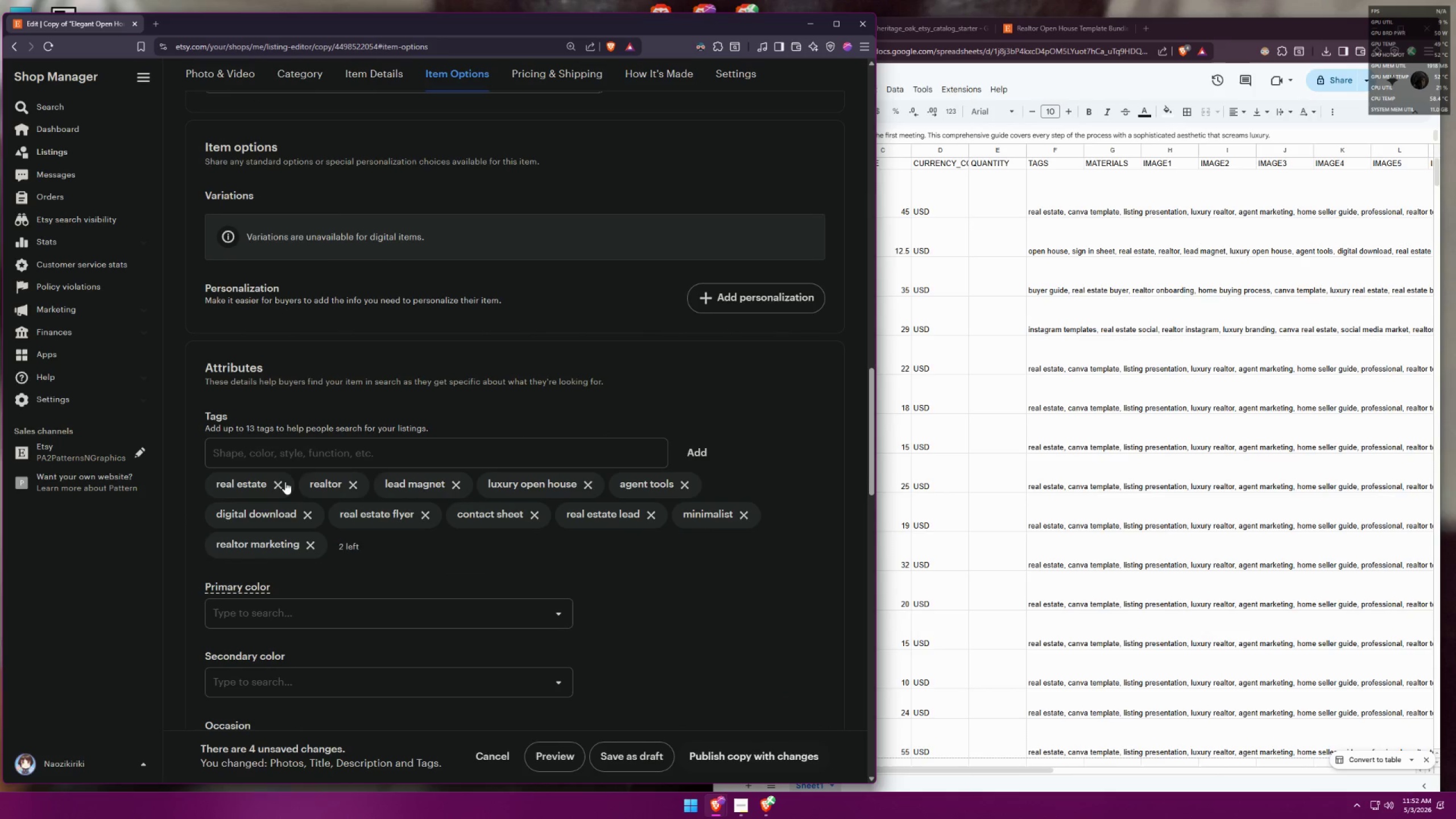 
triple_click([285, 482])
 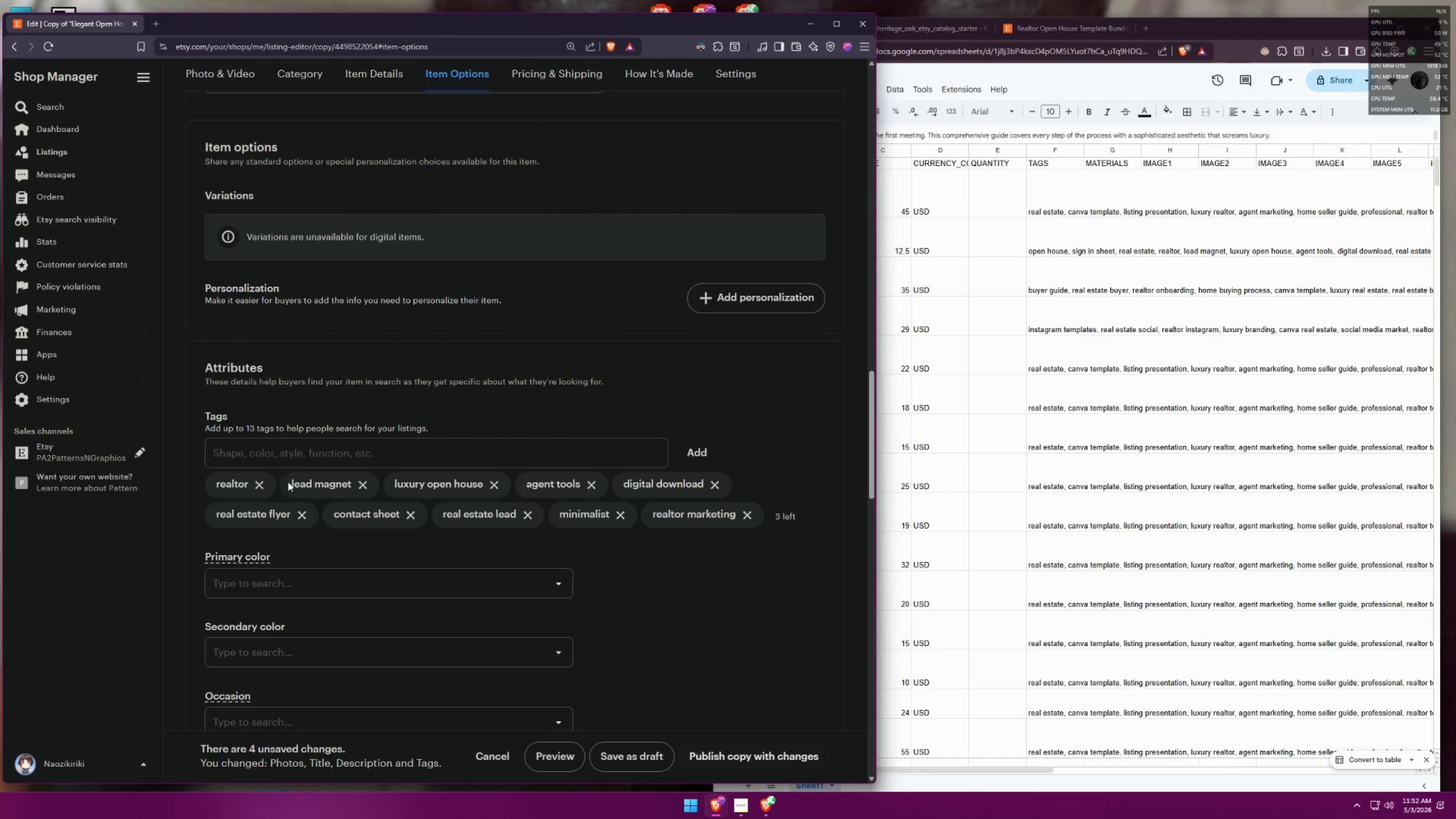 
left_click([271, 485])
 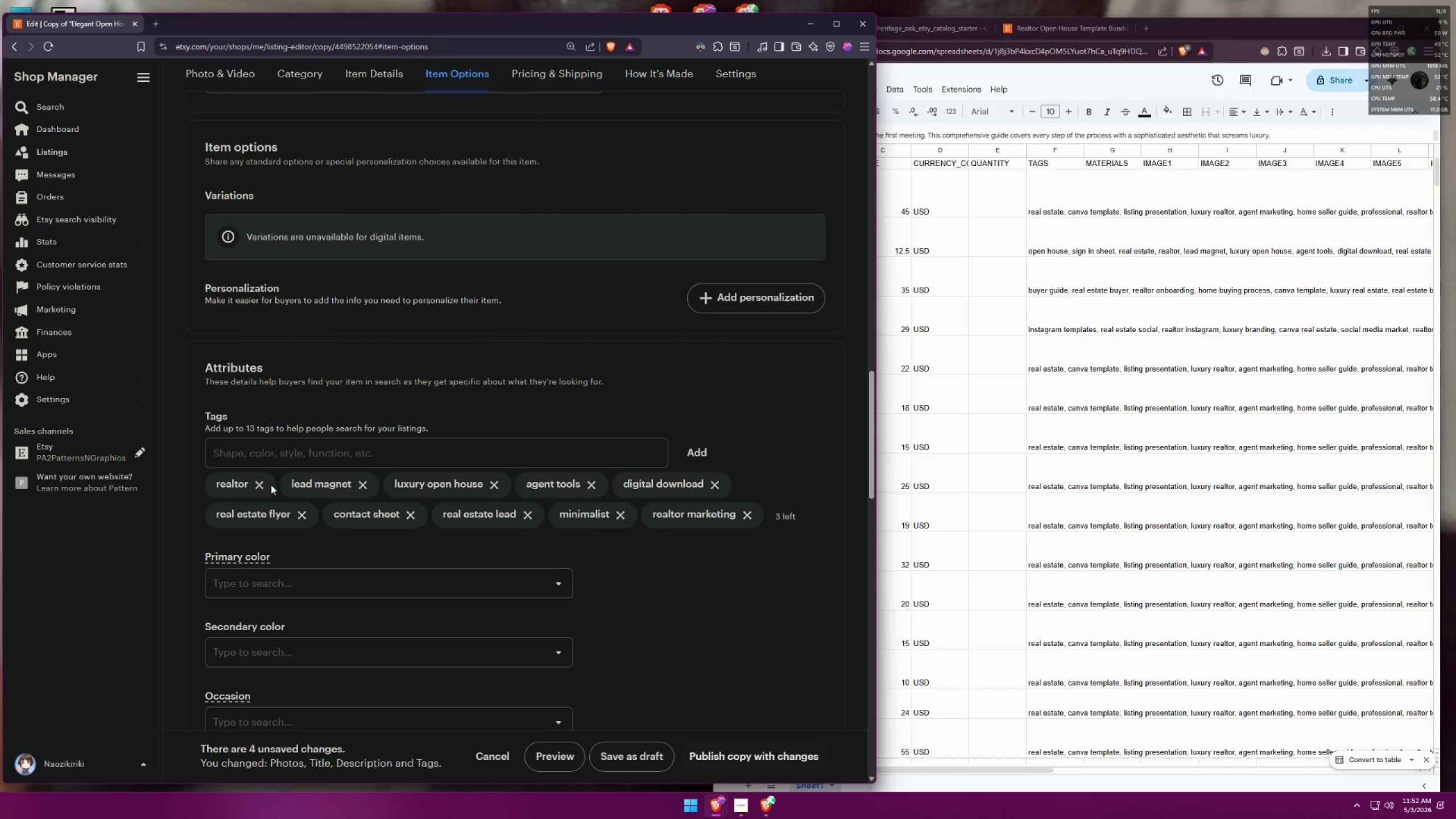 
double_click([267, 485])
 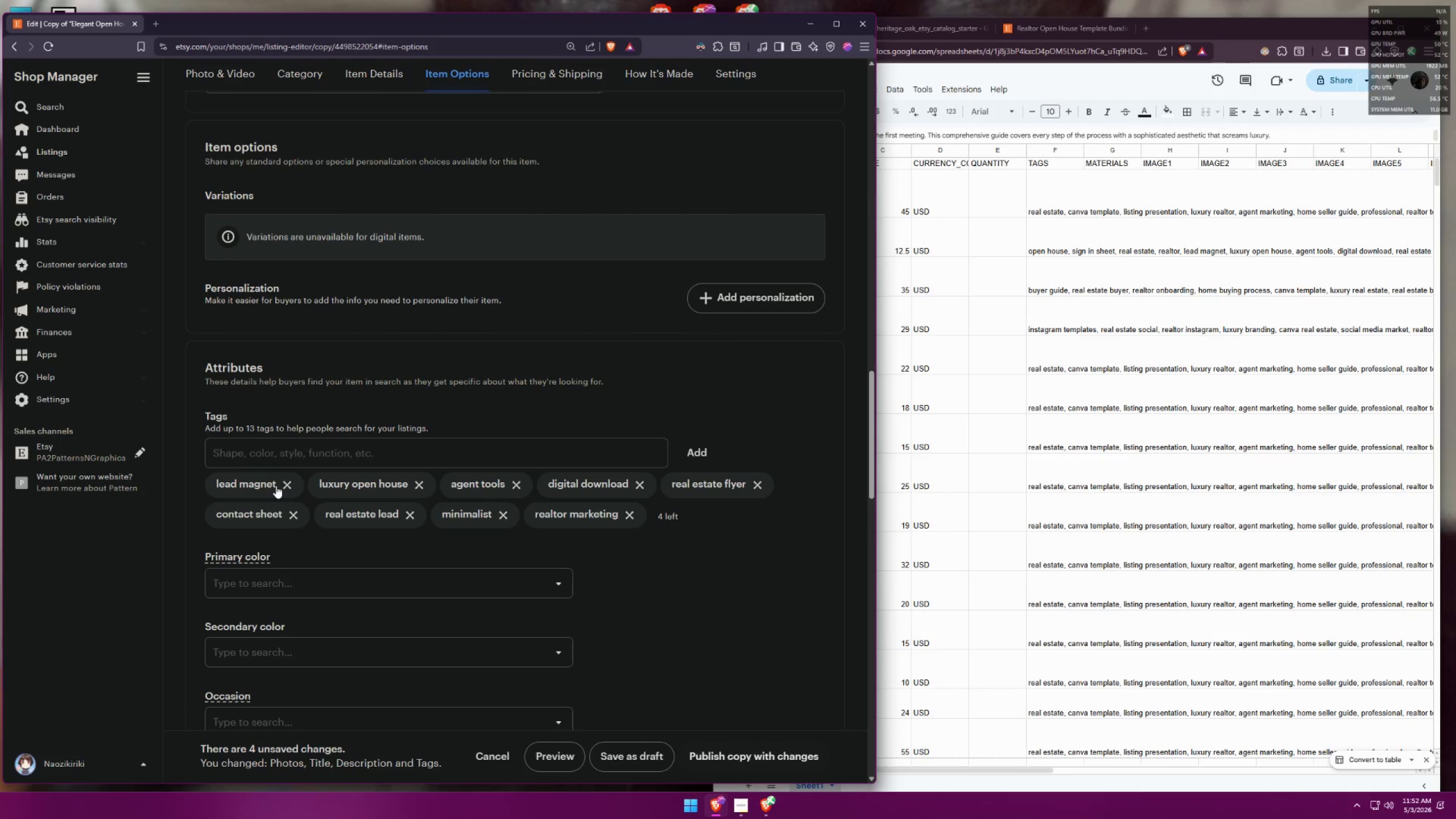 
triple_click([283, 483])
 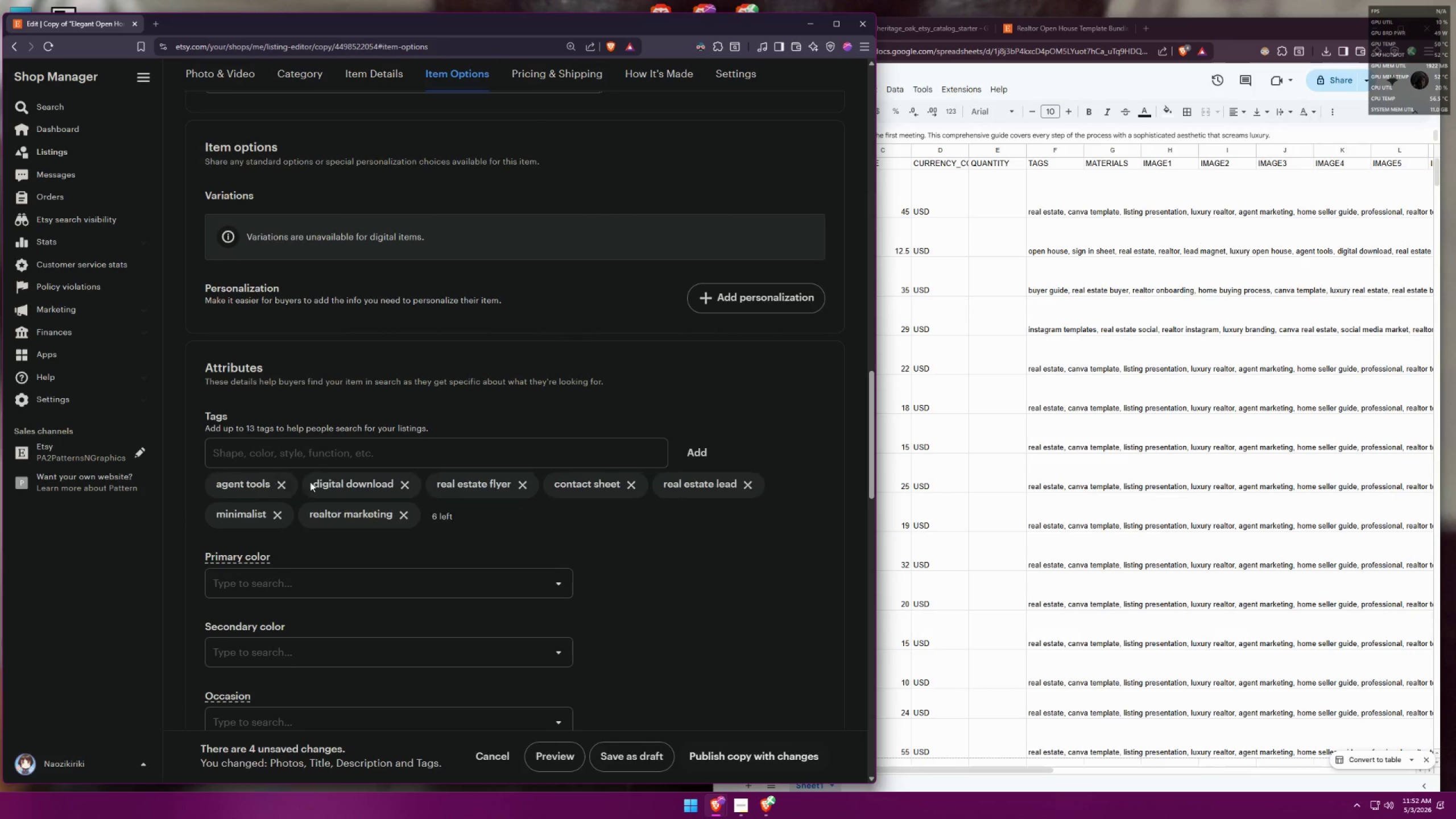 
double_click([280, 484])
 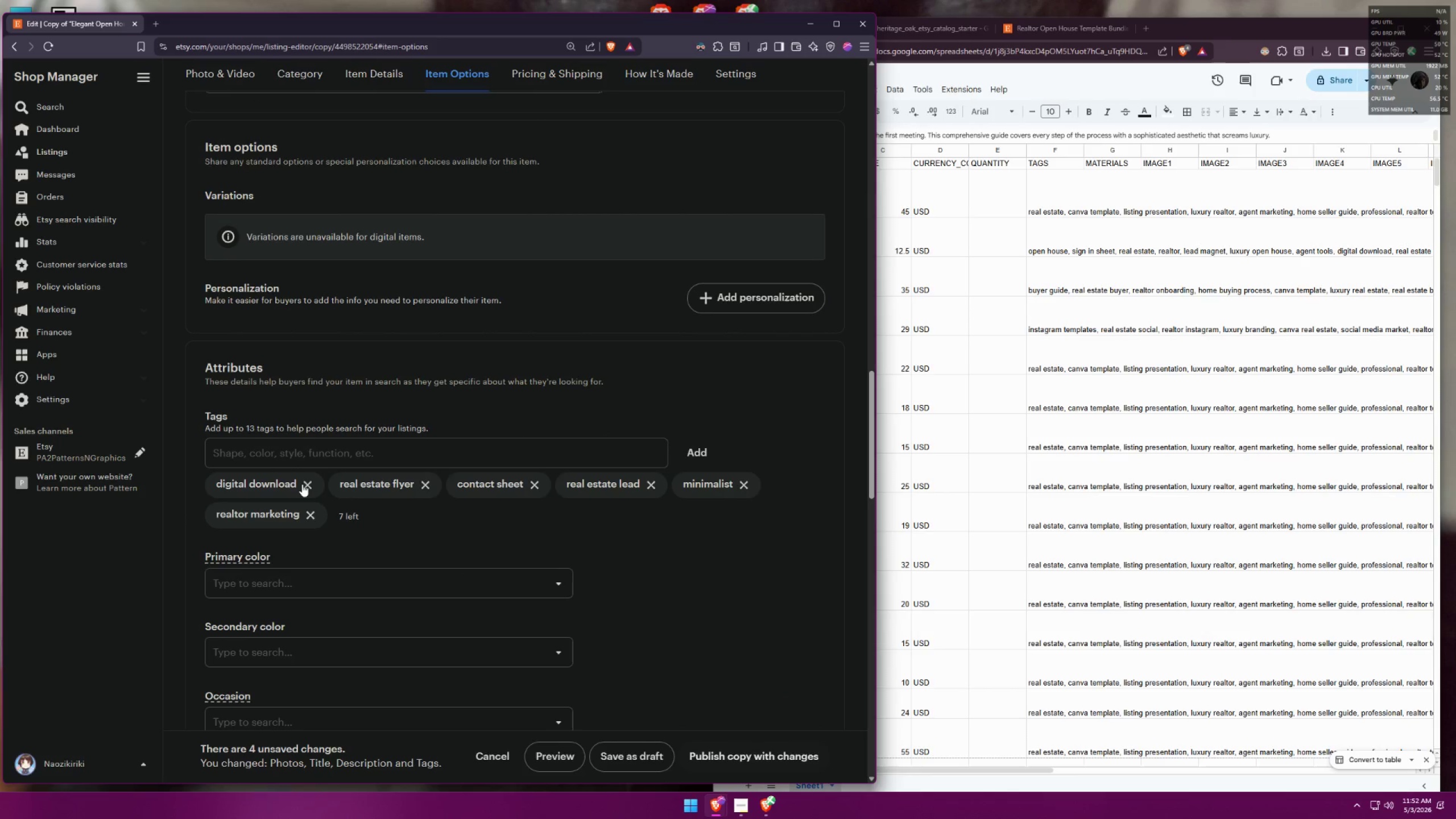 
triple_click([302, 484])
 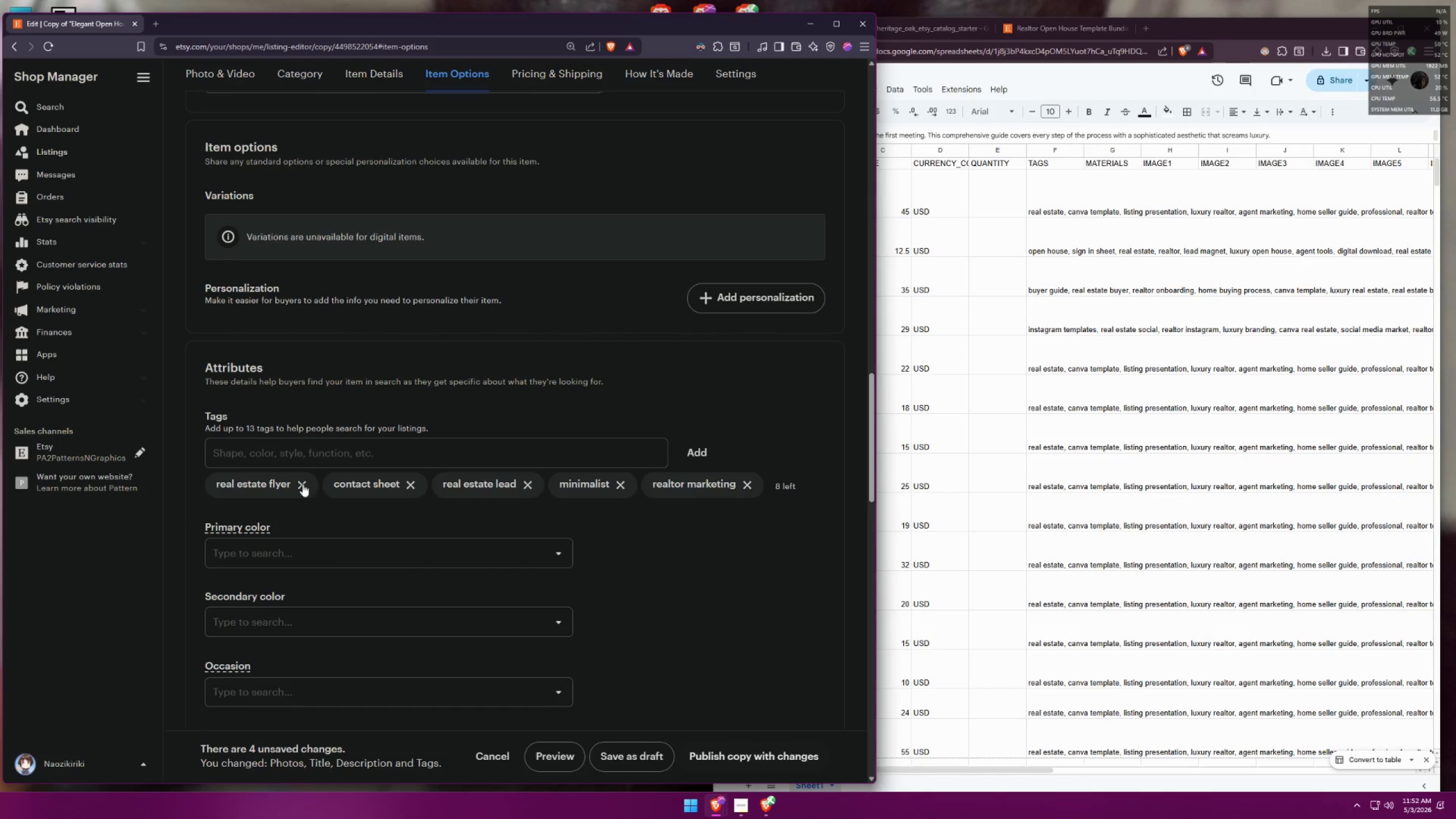 
triple_click([292, 485])
 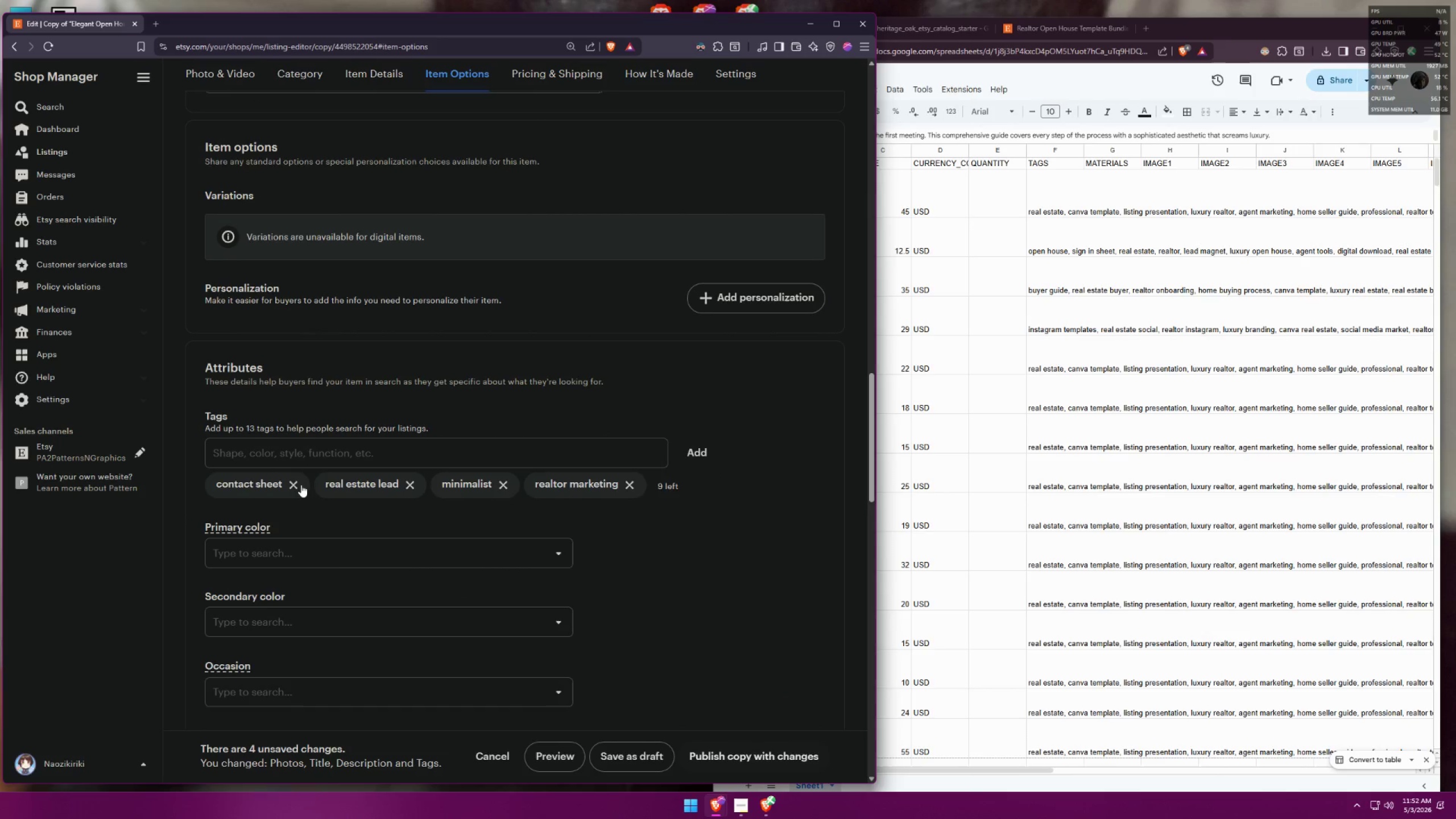 
triple_click([296, 484])
 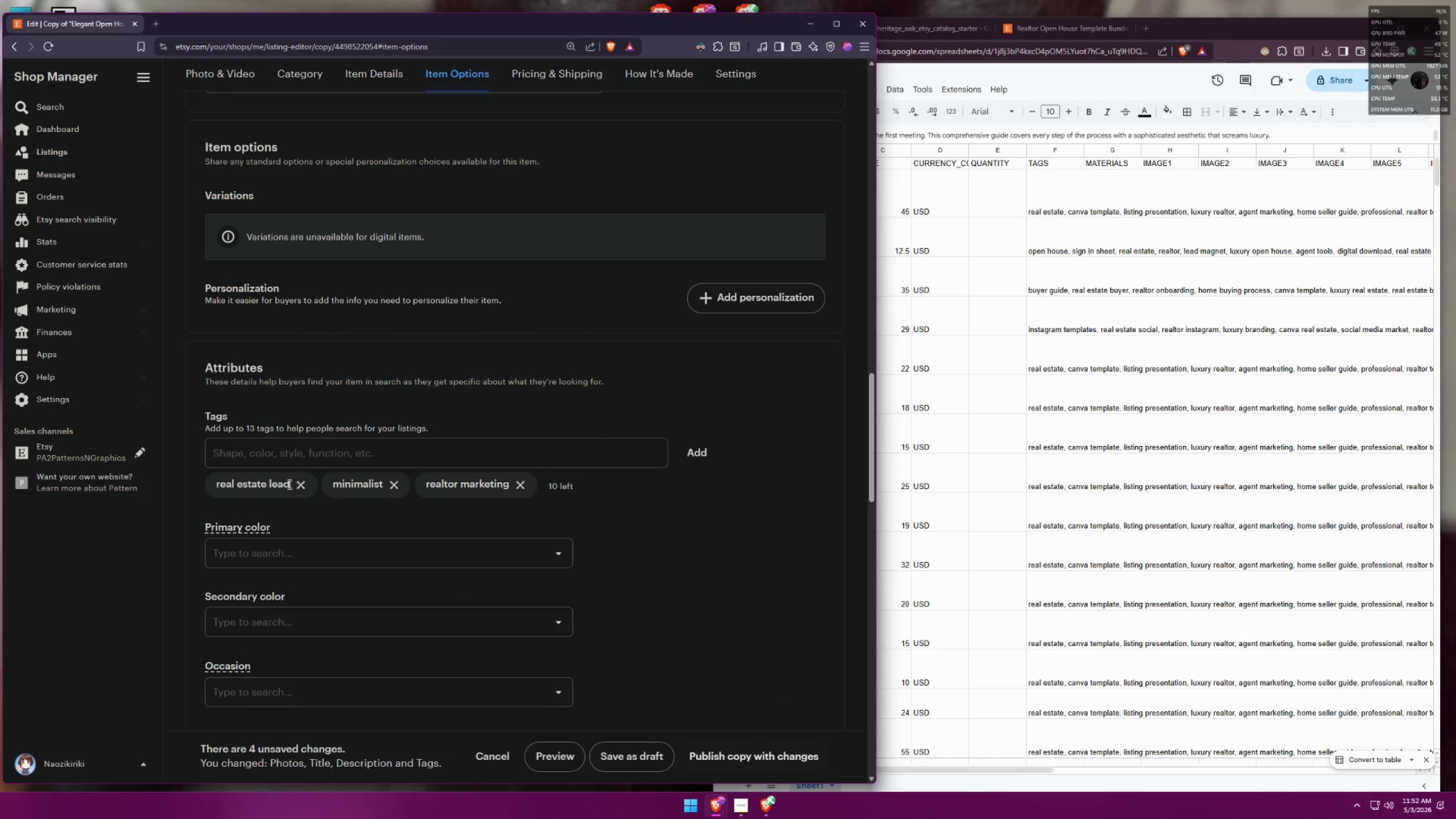 
triple_click([299, 483])
 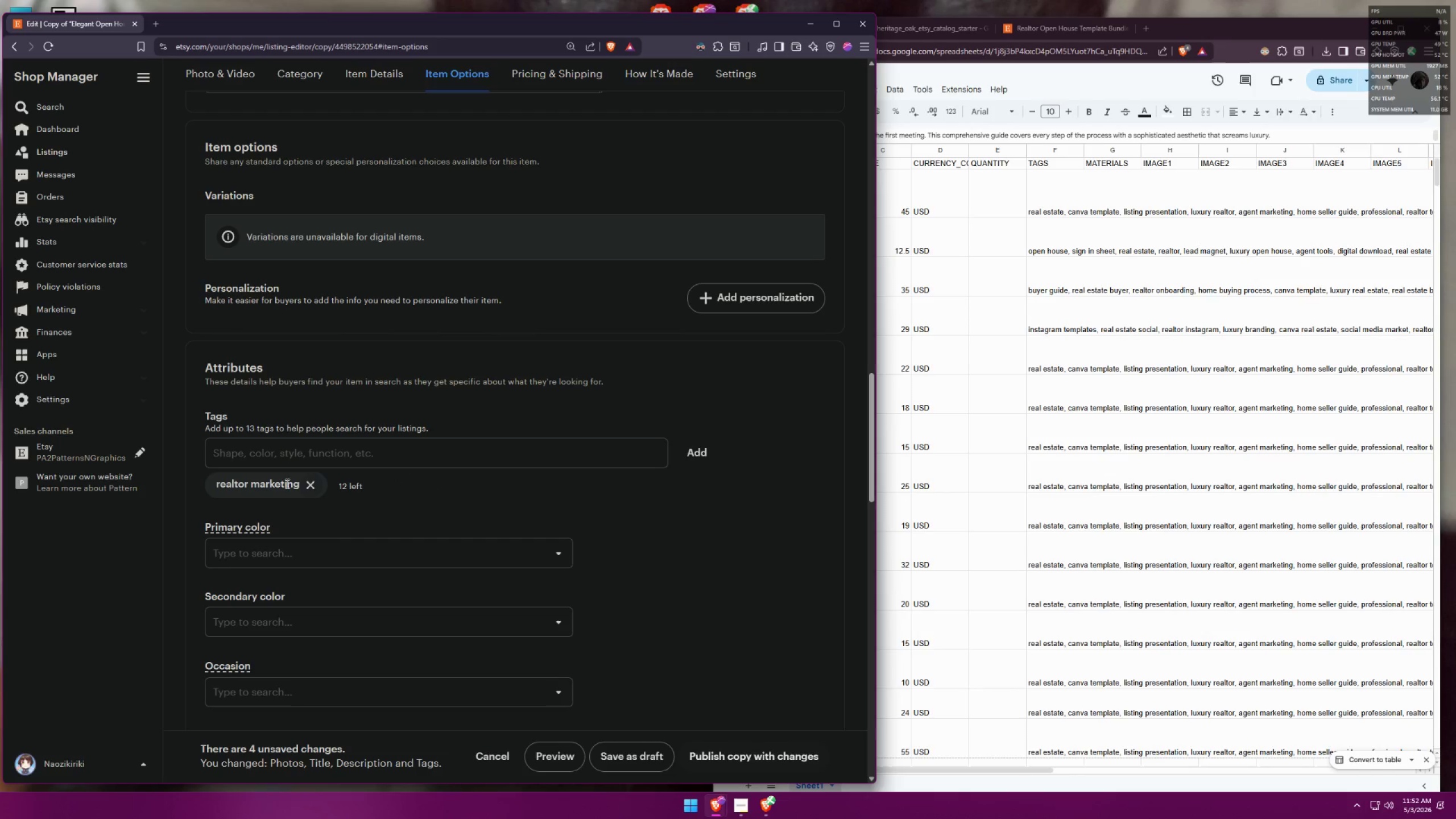 
triple_click([279, 484])
 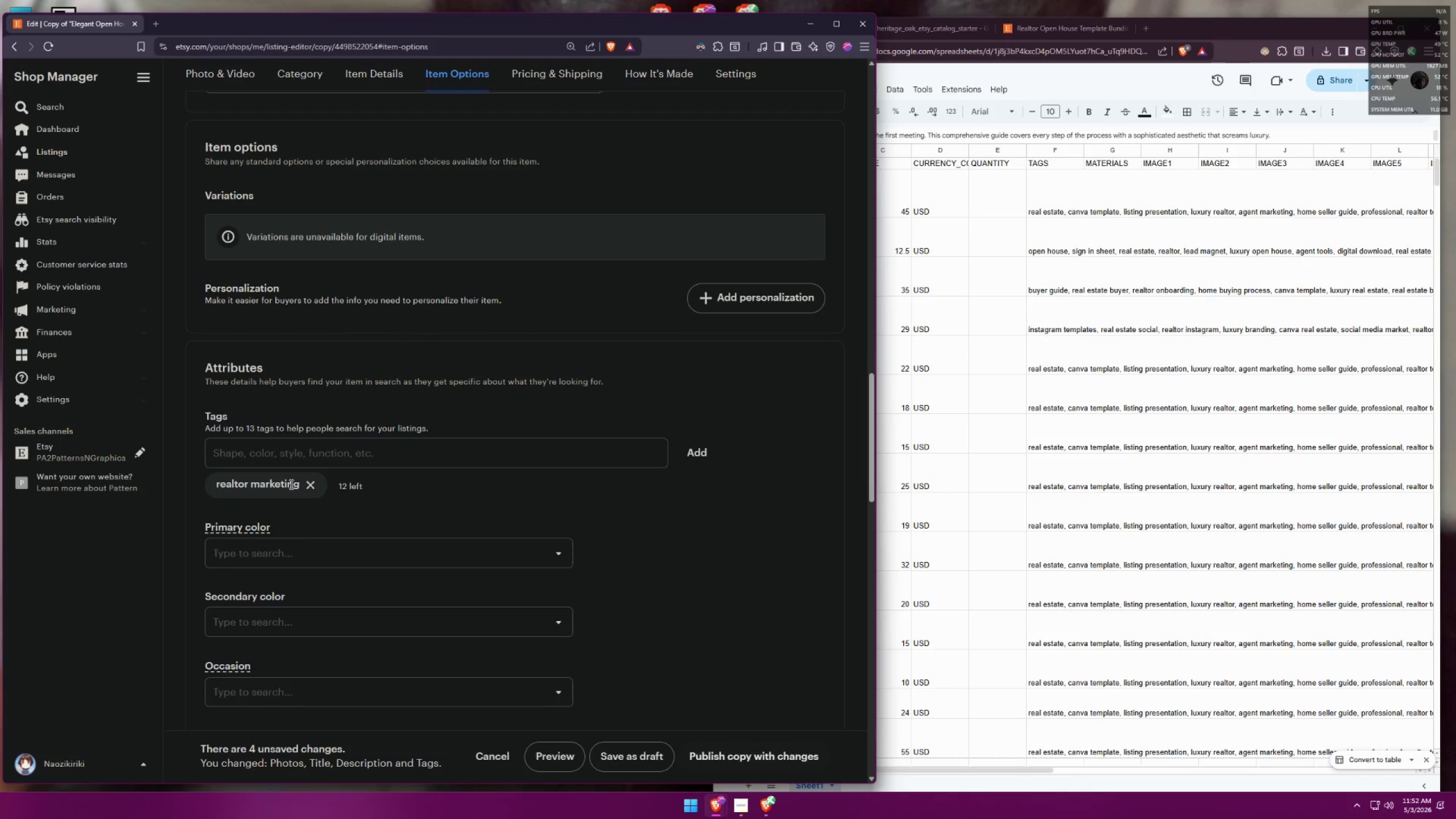 
triple_click([303, 483])
 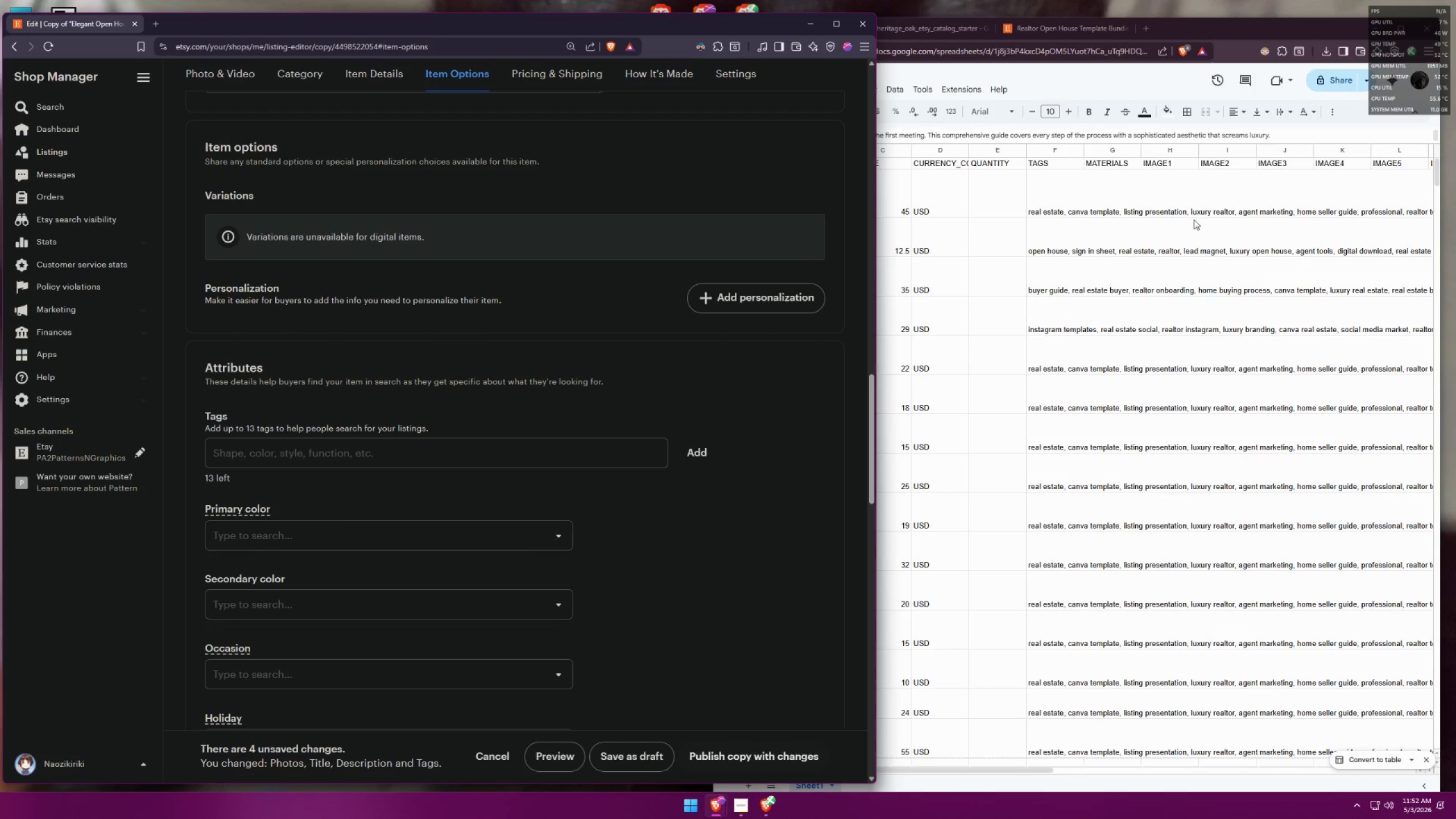 
left_click([1241, 33])
 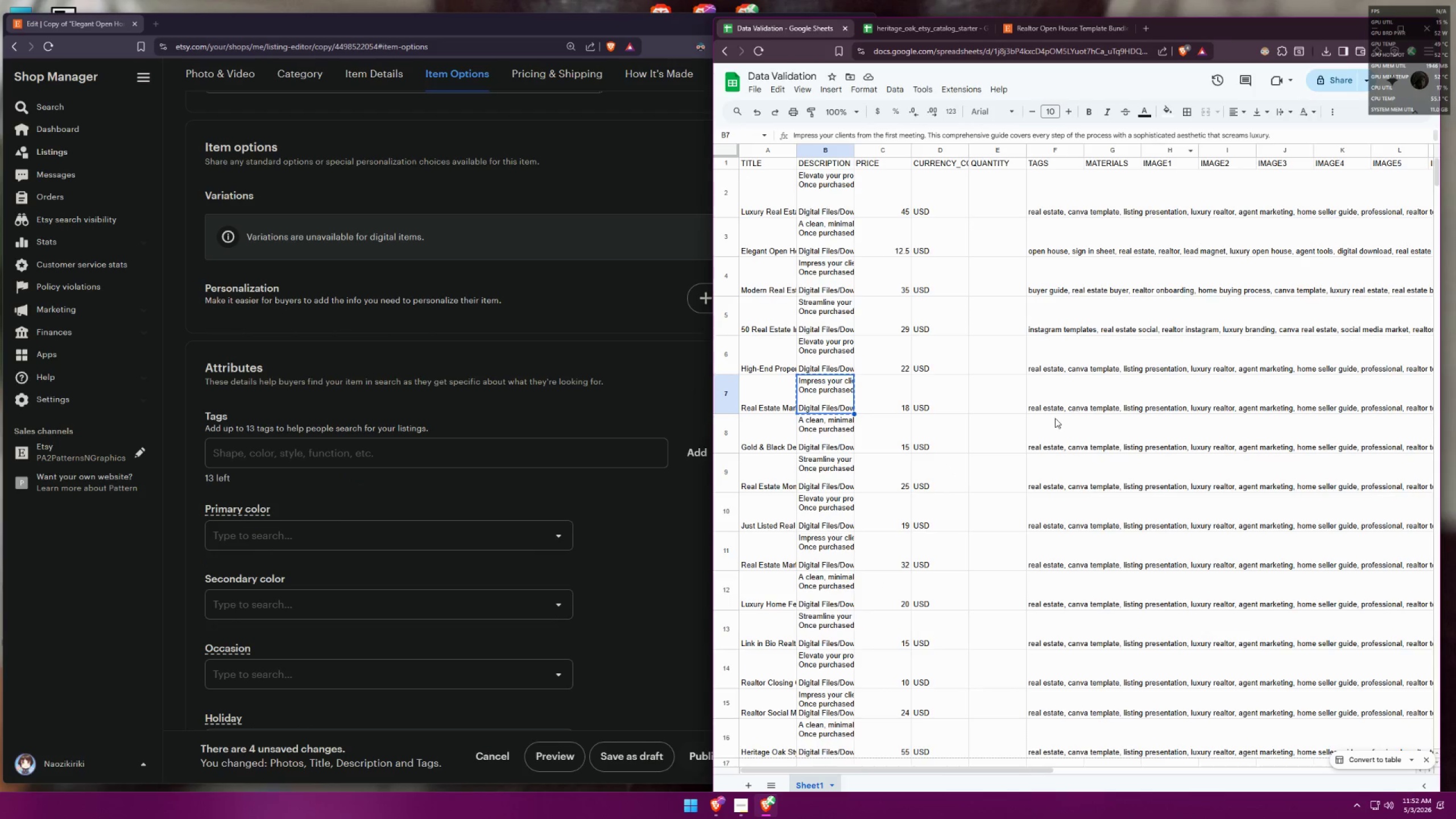 
double_click([1030, 398])
 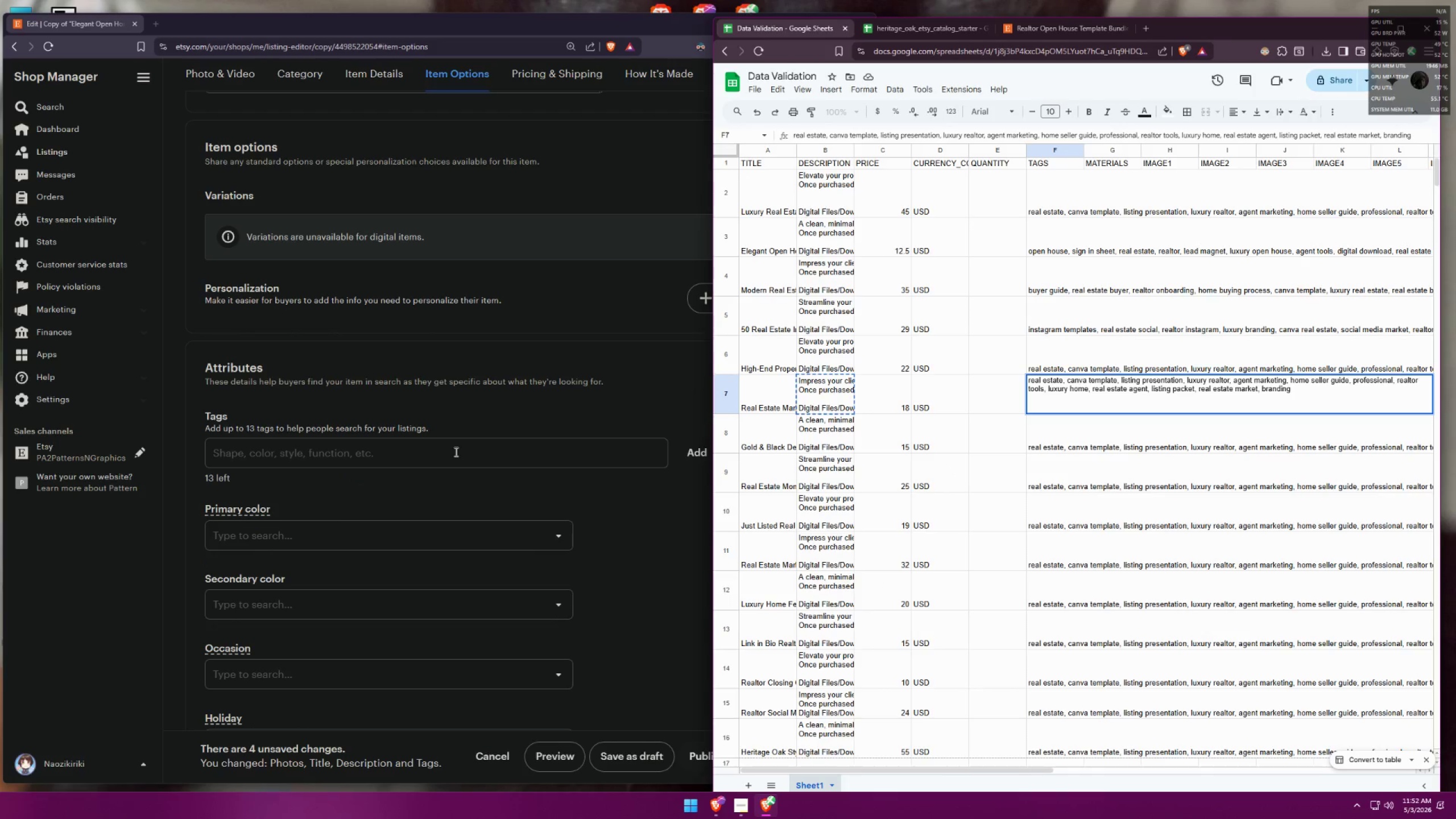 
left_click([362, 458])
 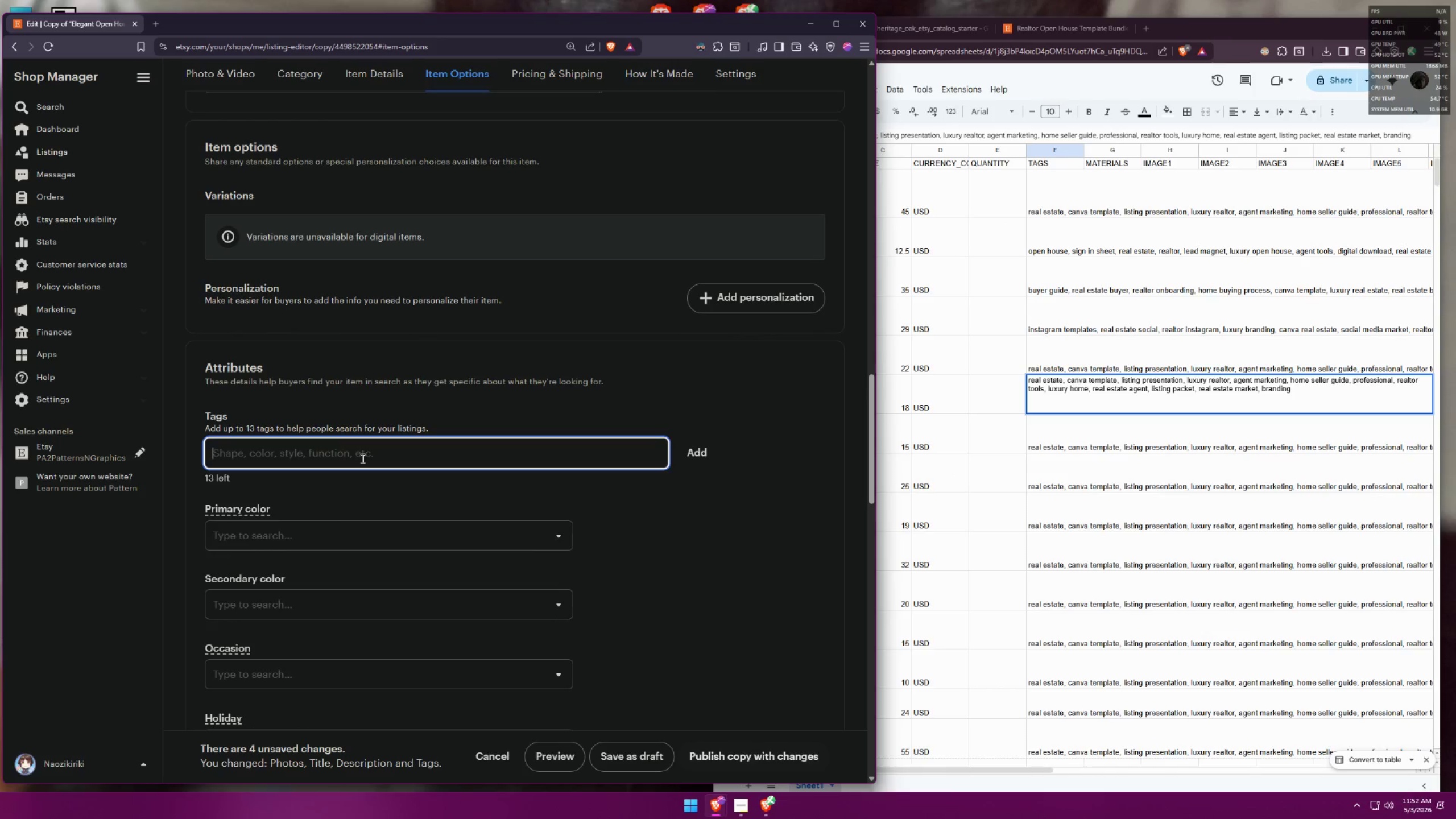 
type(real estate)
 